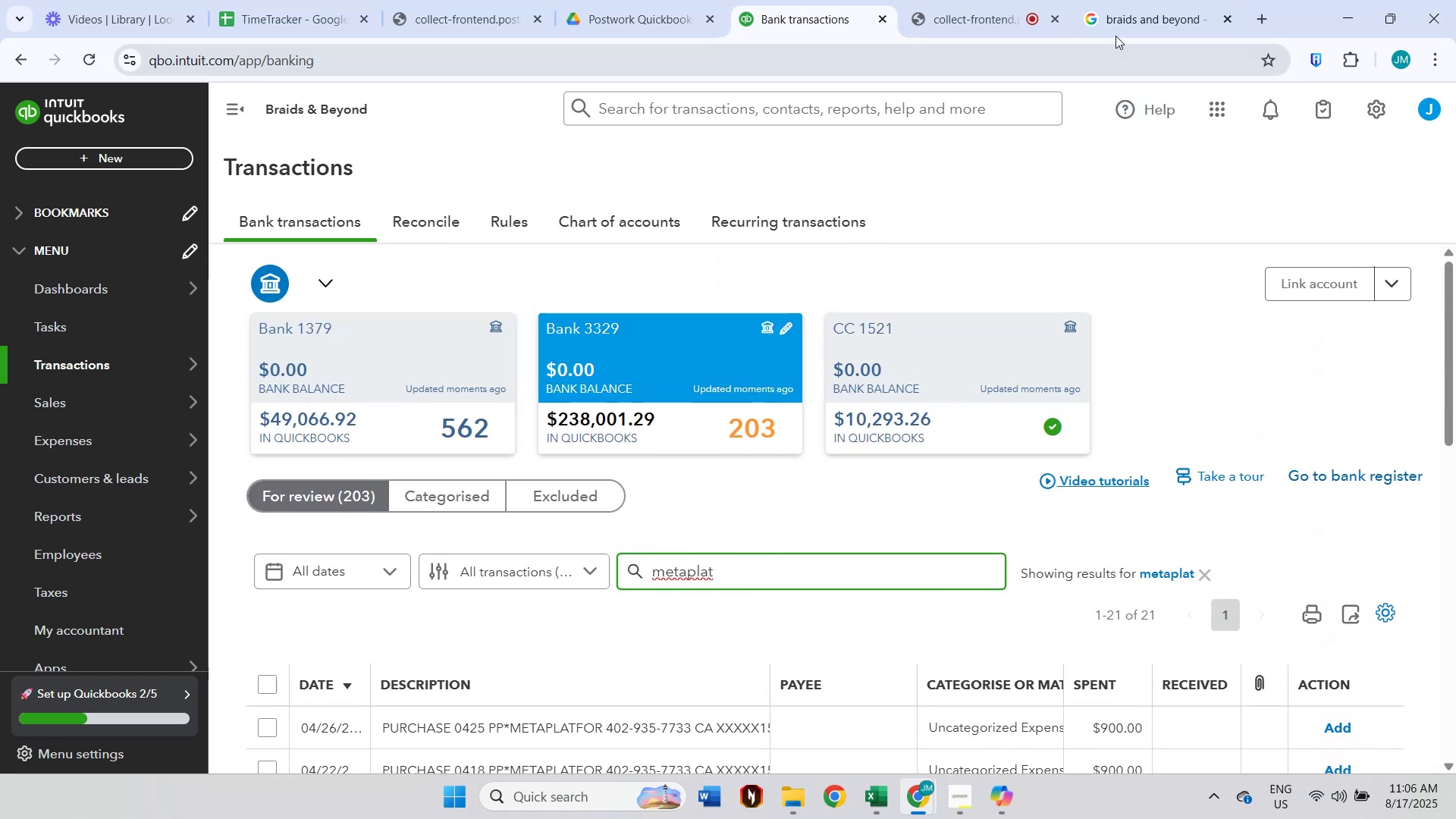 
left_click([1116, 30])
 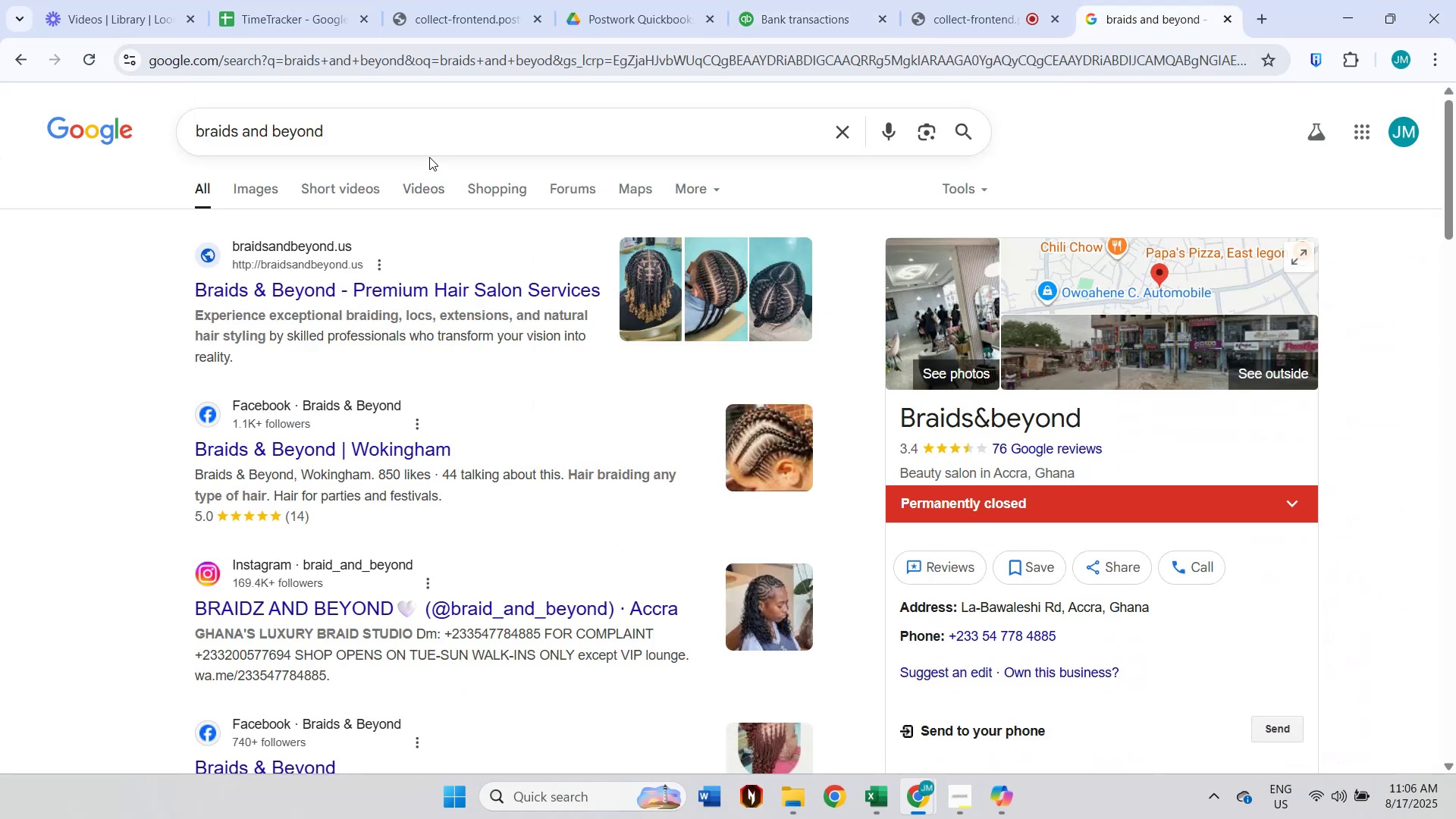 
double_click([438, 145])
 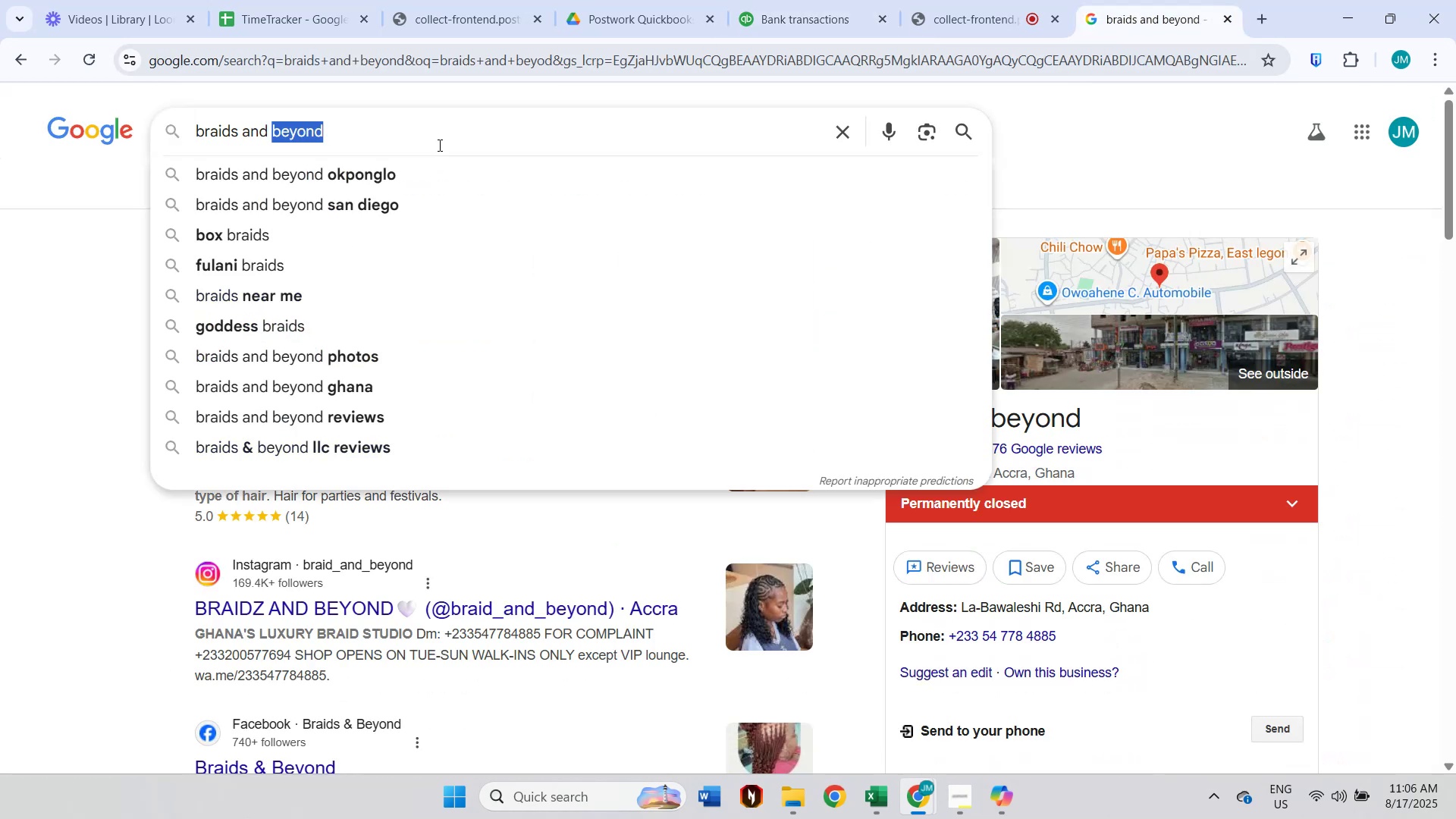 
triple_click([438, 145])
 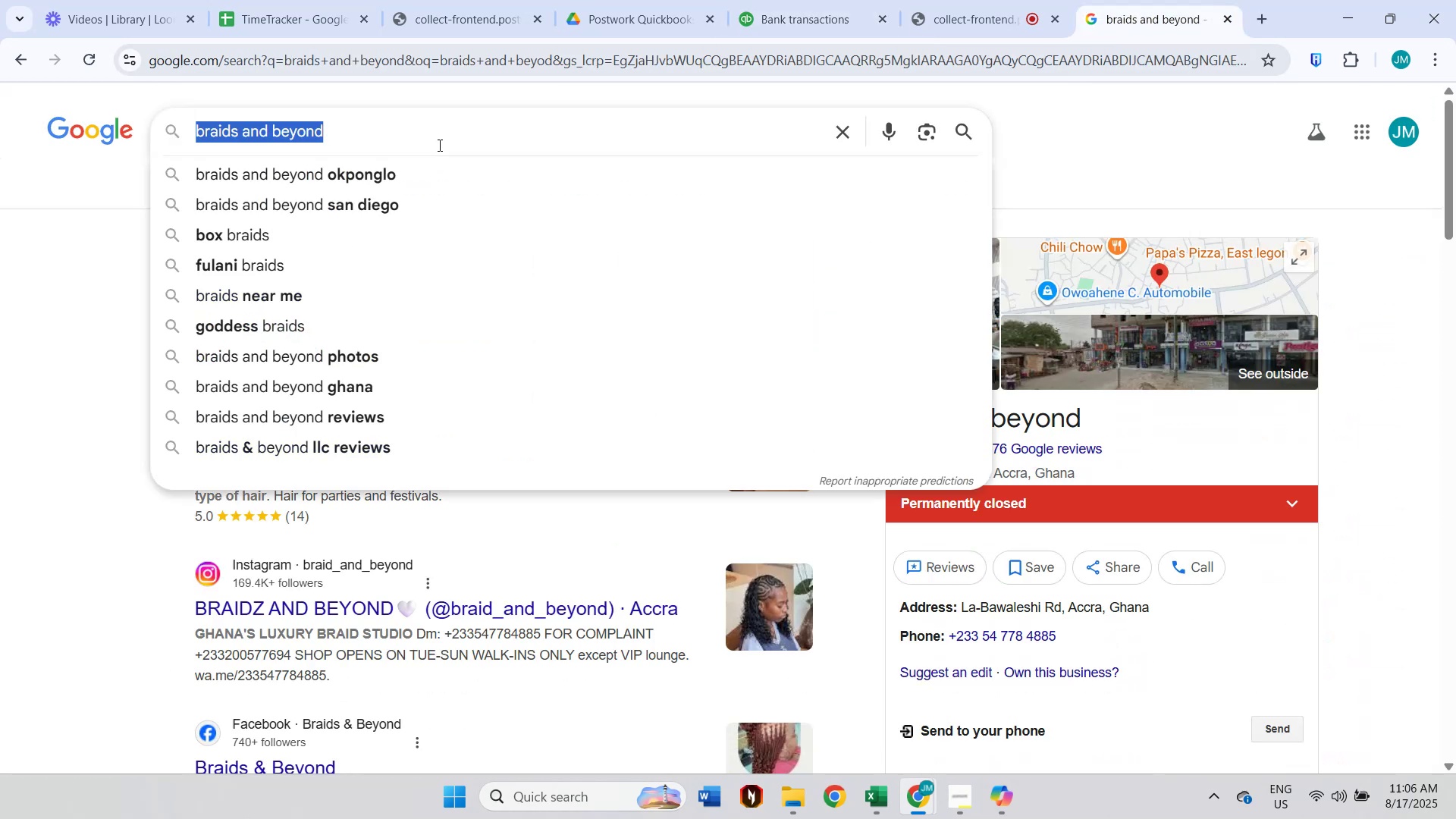 
key(Control+V)
 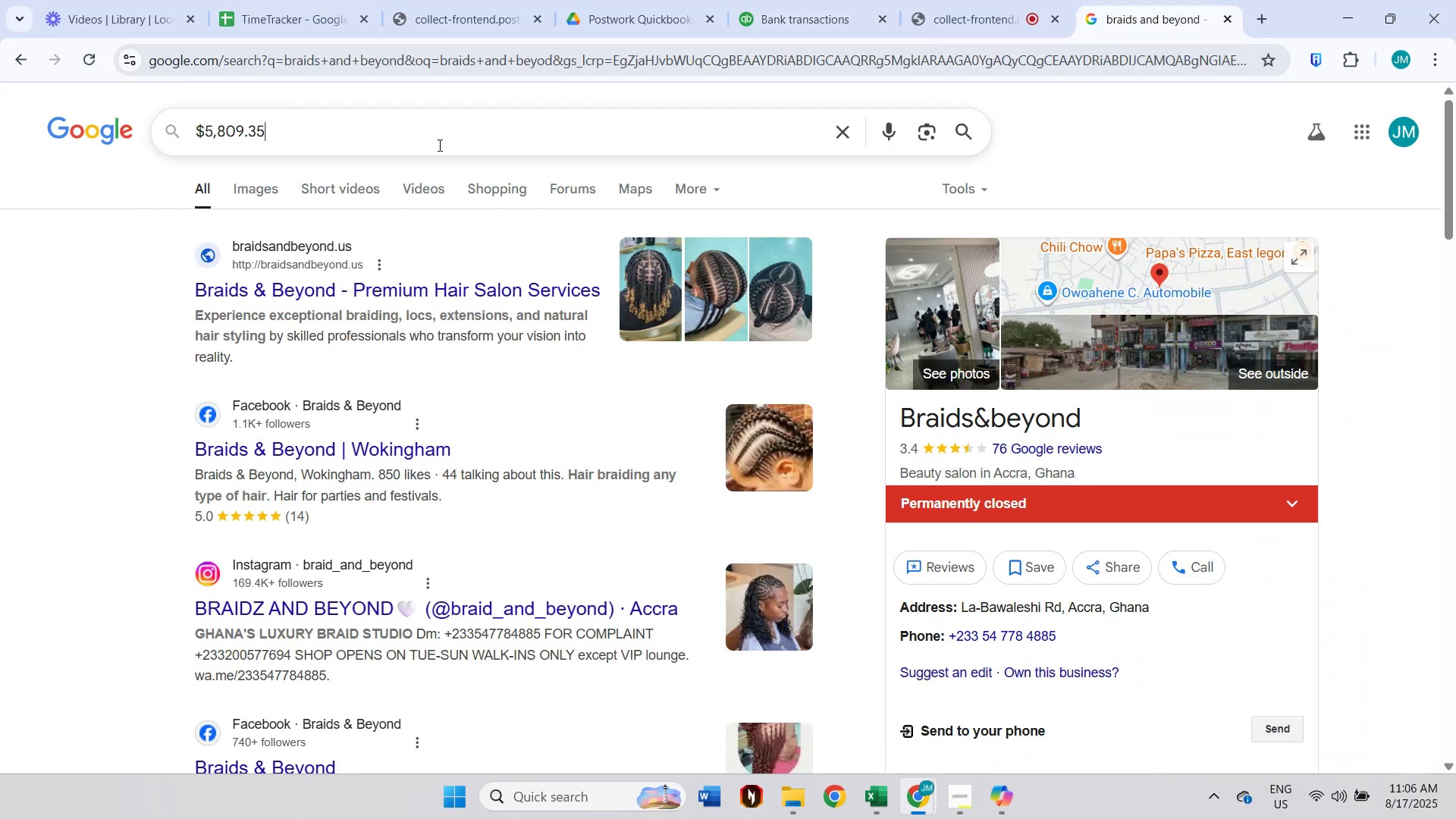 
key(Control+ControlLeft)
 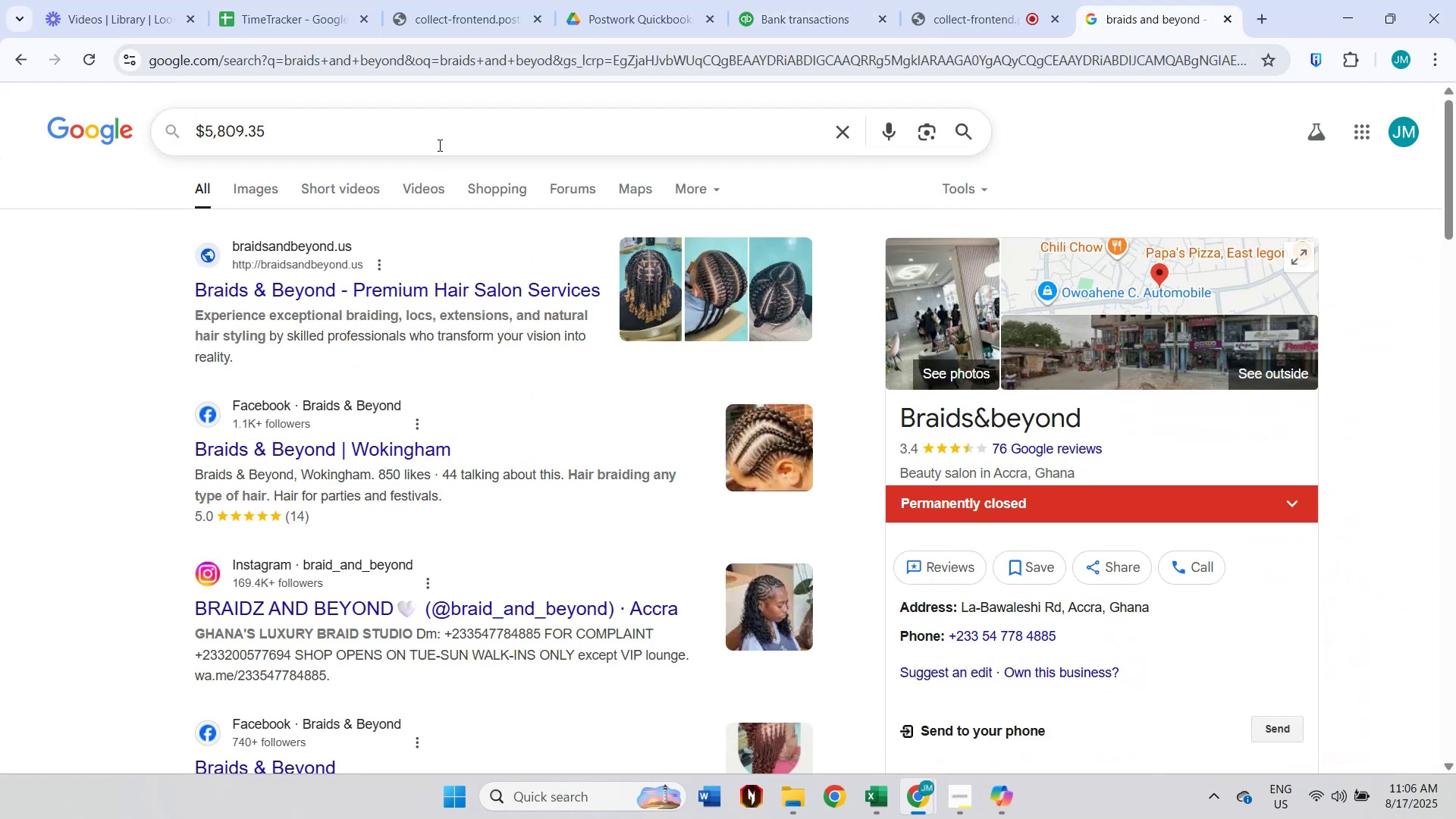 
key(Control+A)
 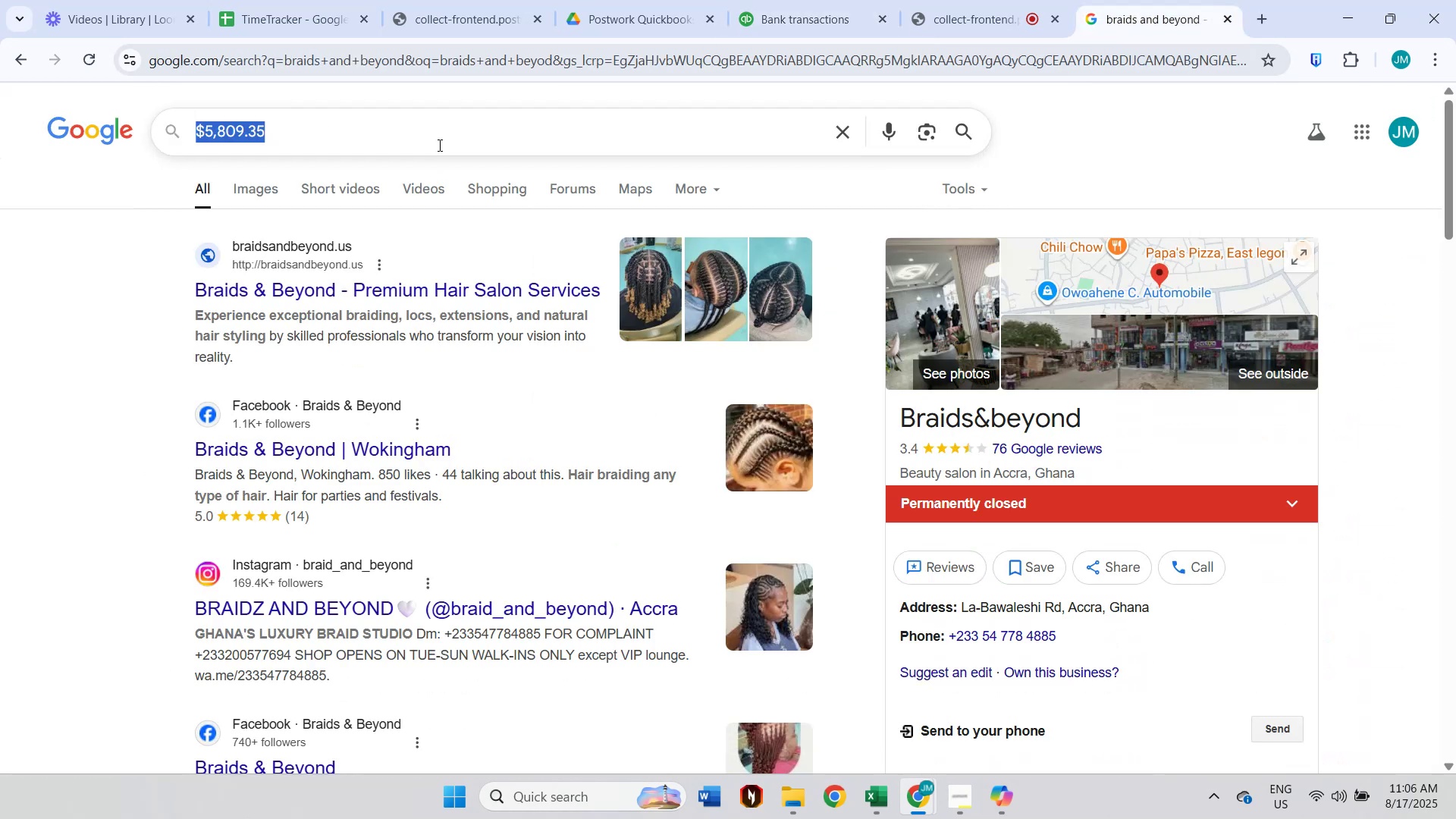 
type(metaplatfor)
 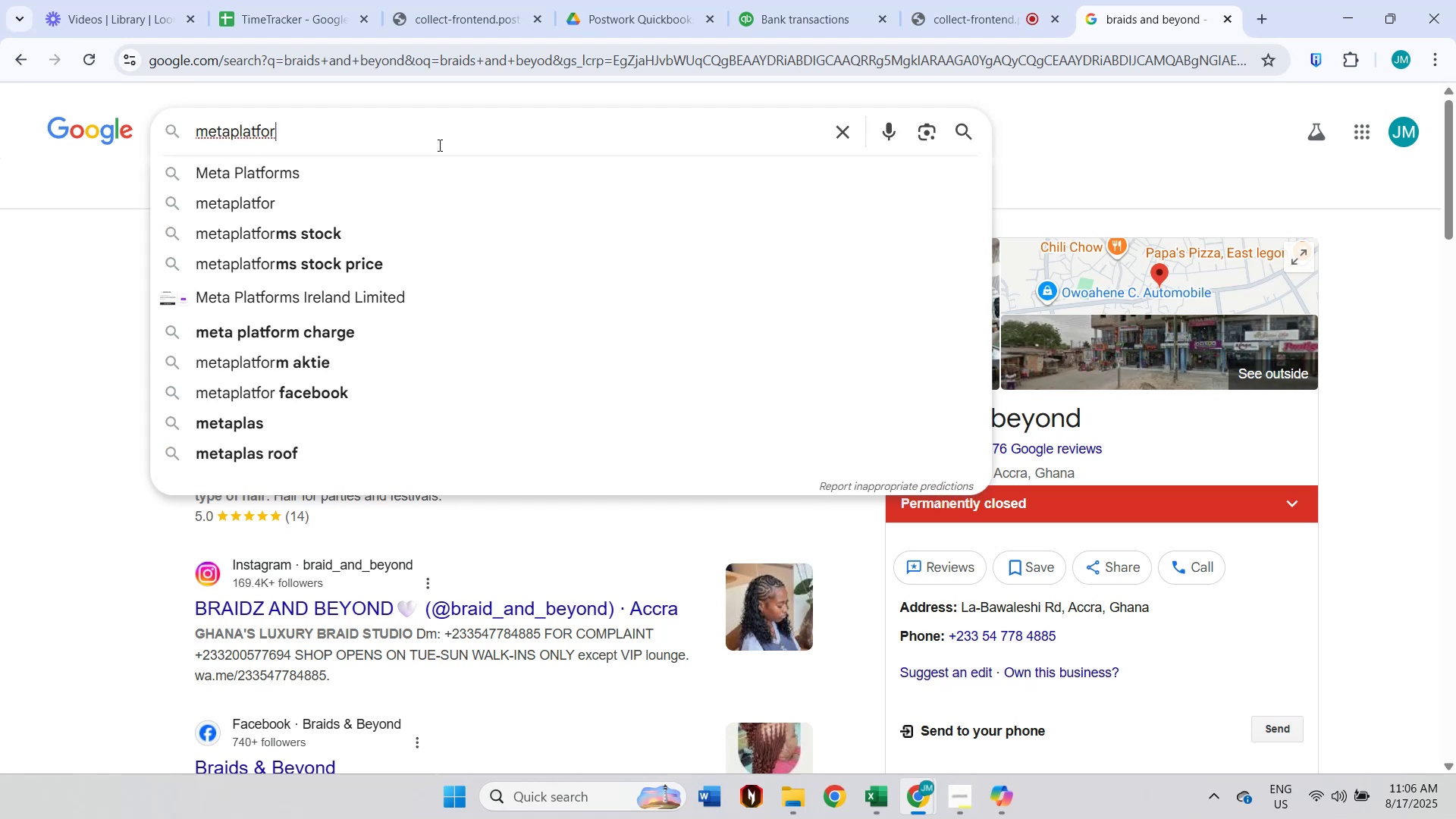 
key(Enter)
 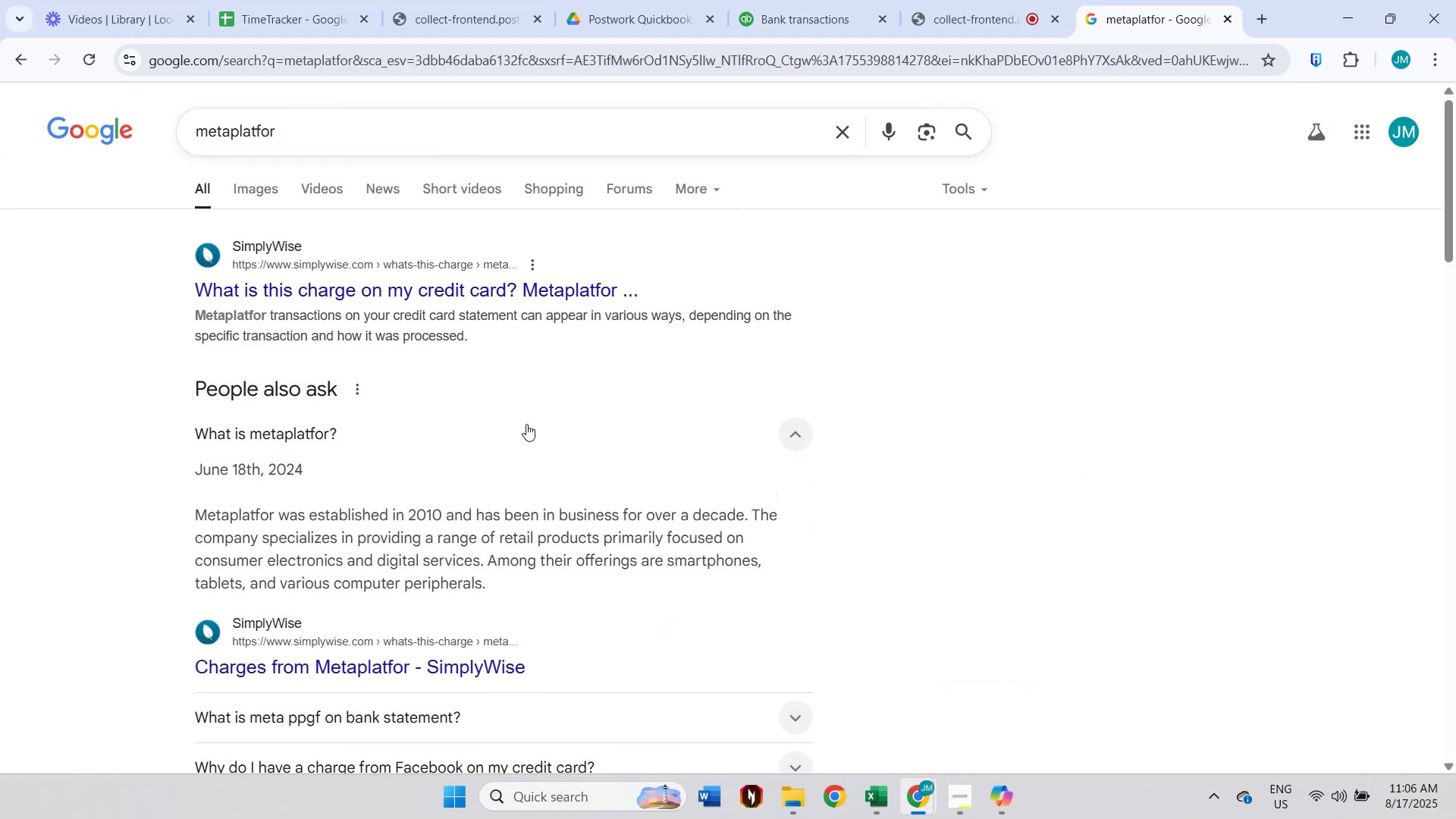 
wait(5.03)
 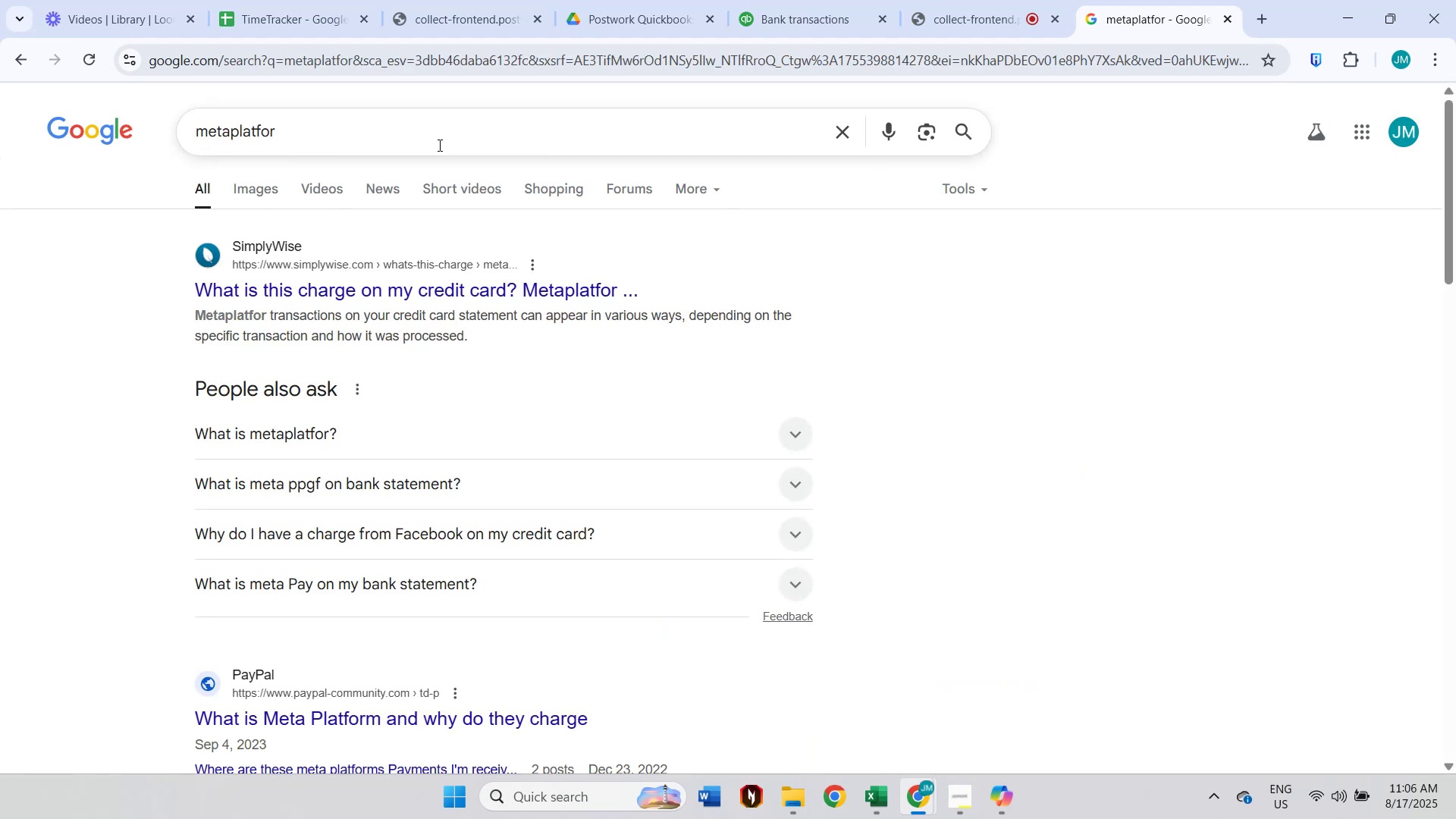 
left_click_drag(start_coordinate=[497, 521], to_coordinate=[529, 576])
 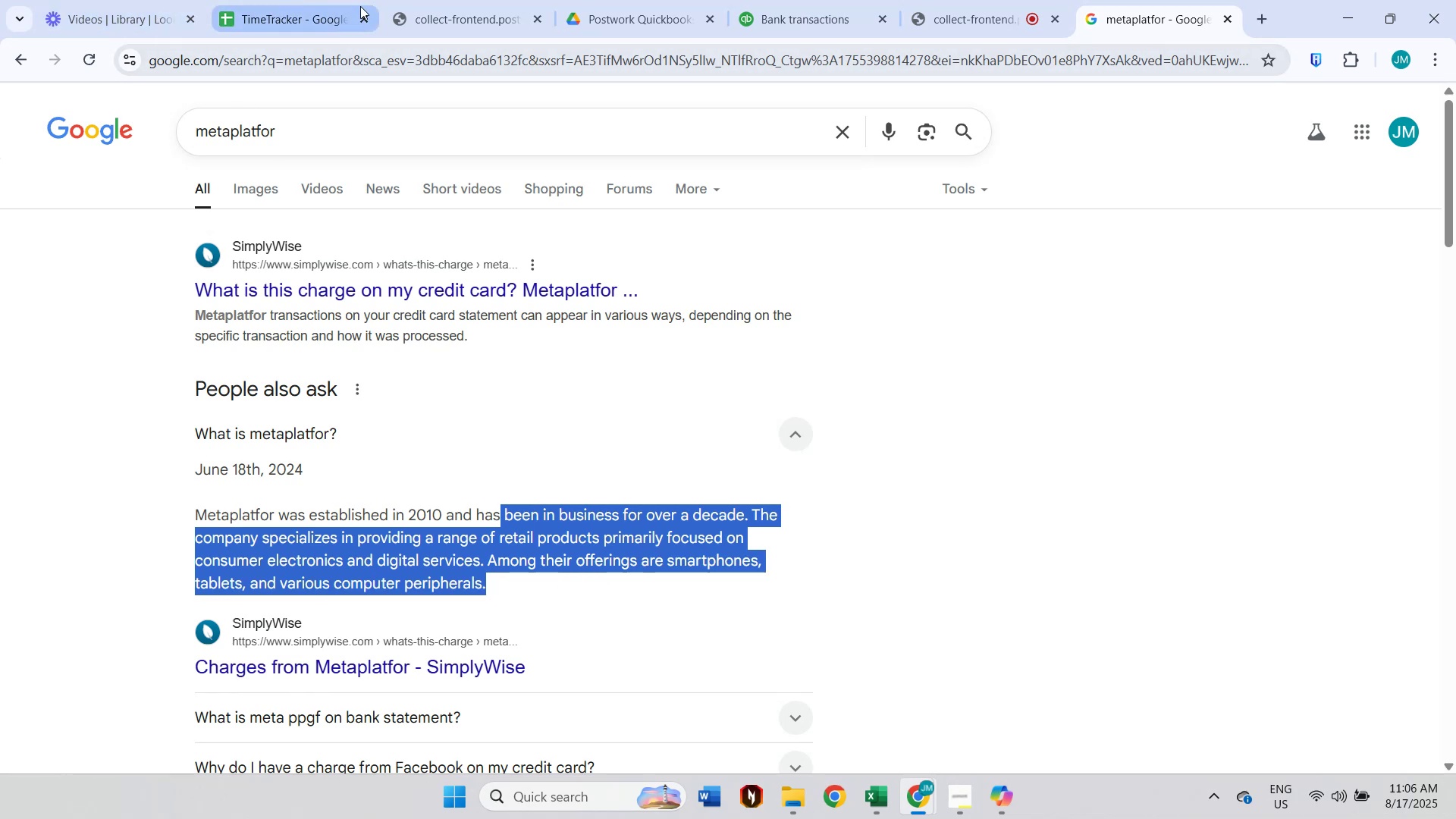 
left_click([764, 1])
 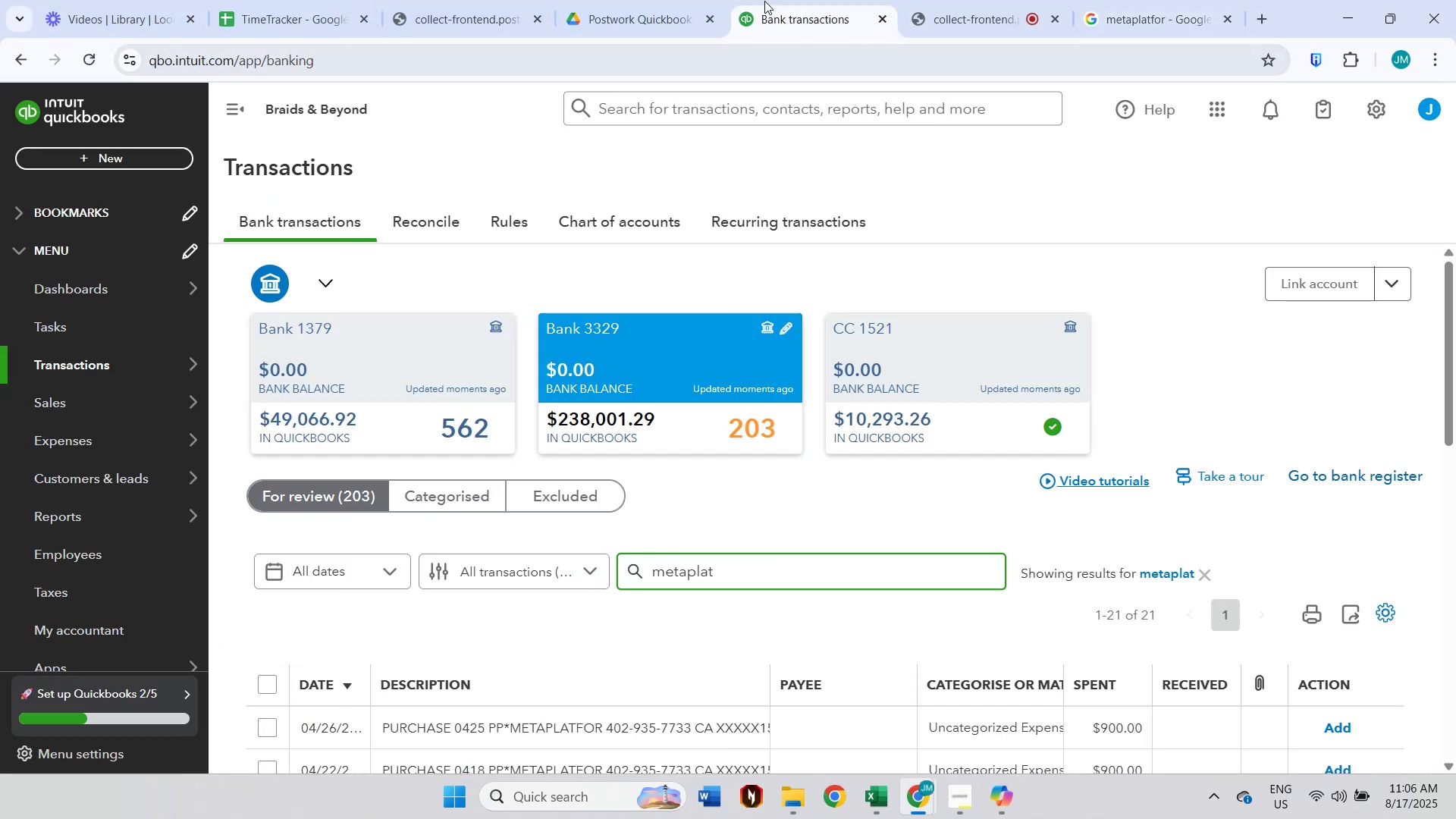 
scroll: coordinate [831, 400], scroll_direction: down, amount: 7.0
 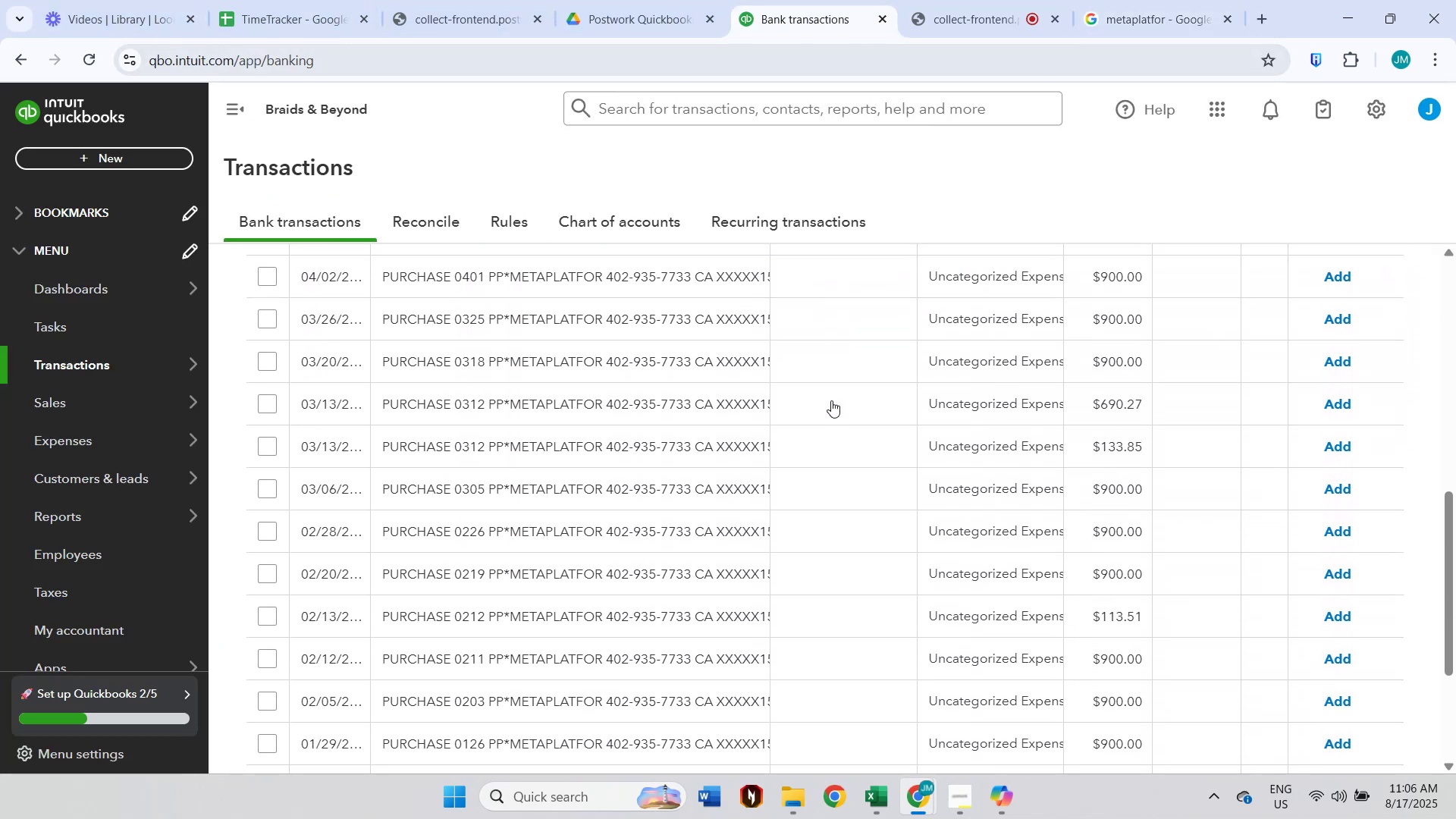 
scroll: coordinate [831, 400], scroll_direction: up, amount: 5.0
 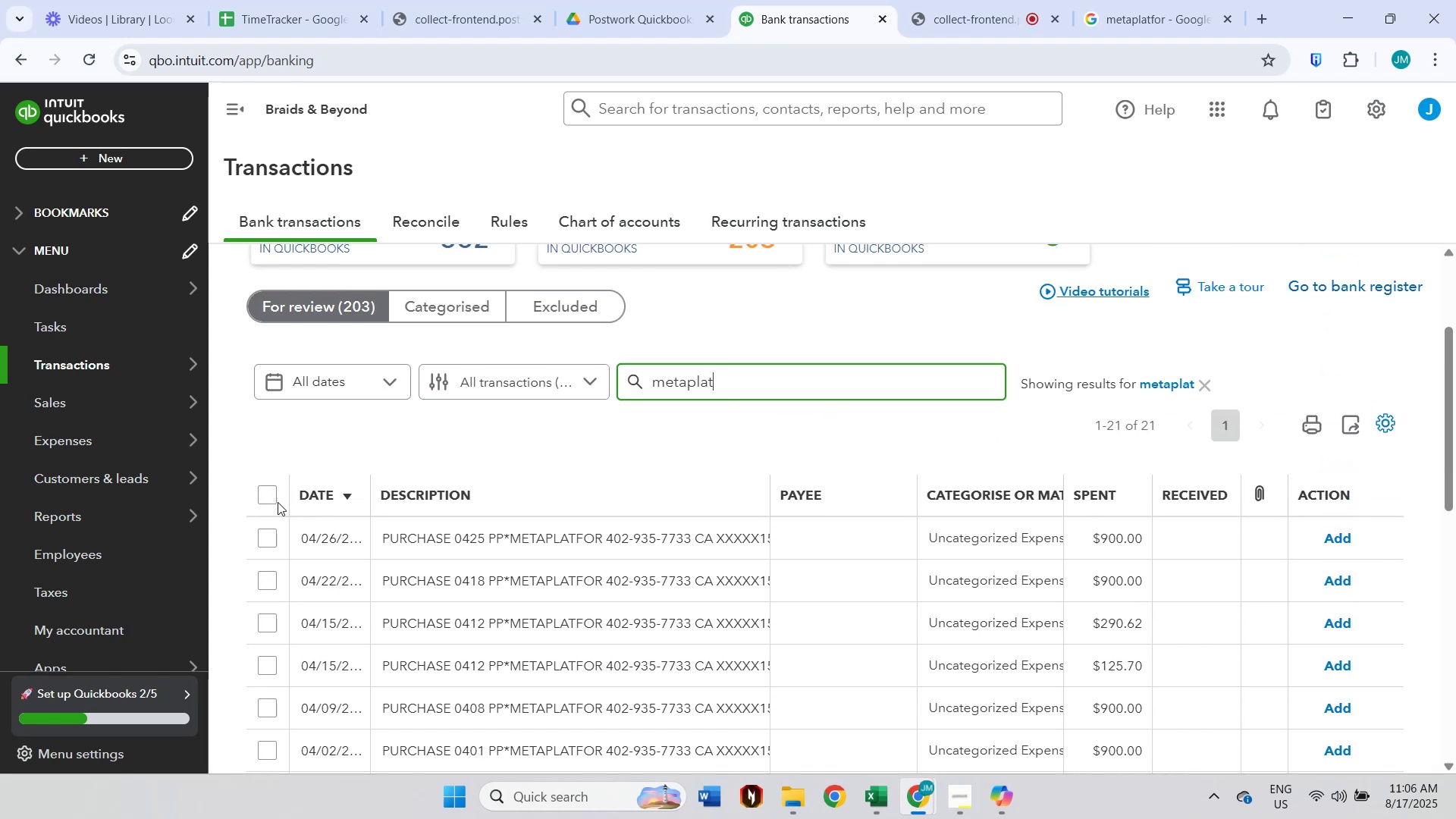 
left_click([275, 502])
 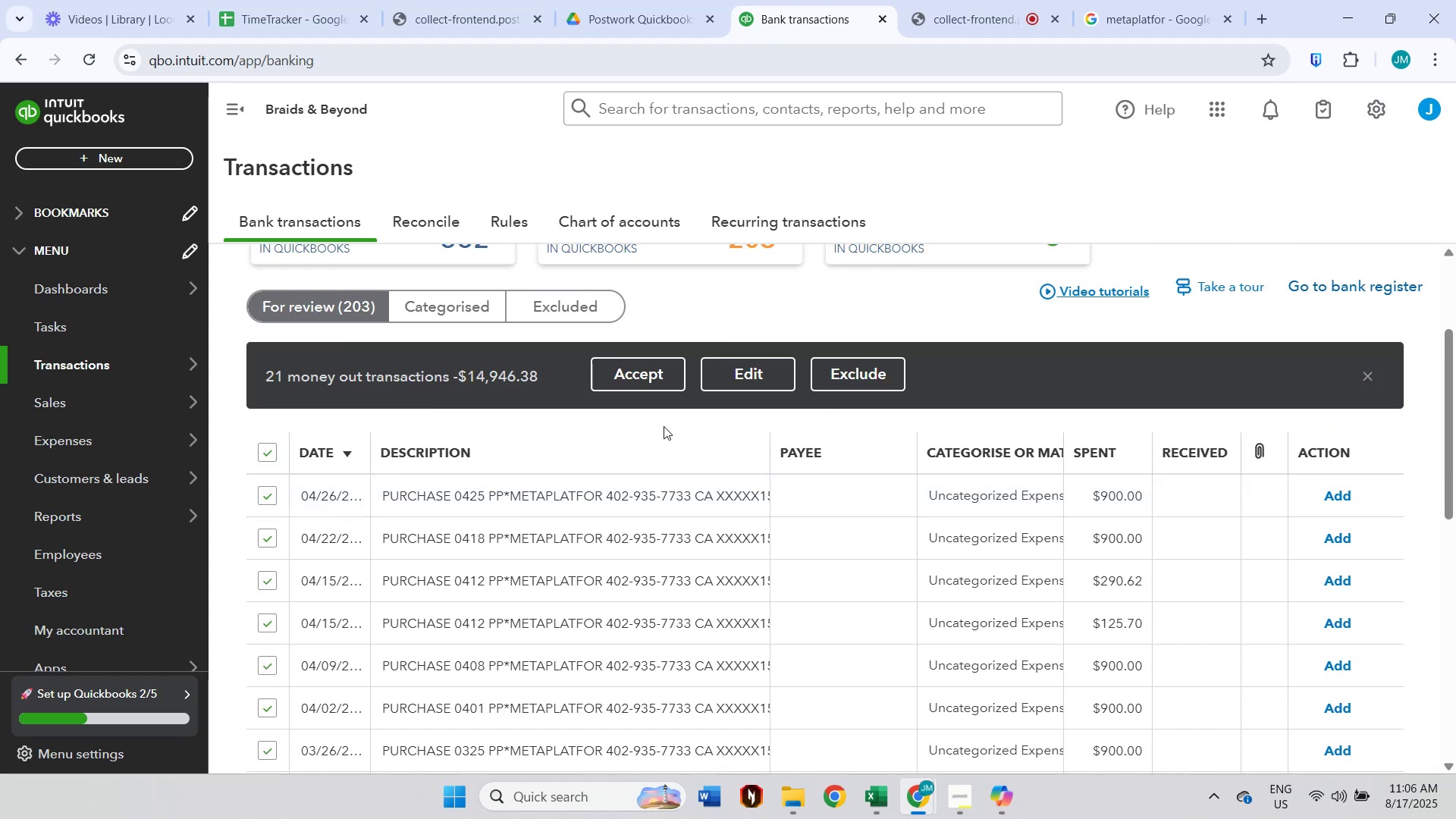 
left_click([730, 360])
 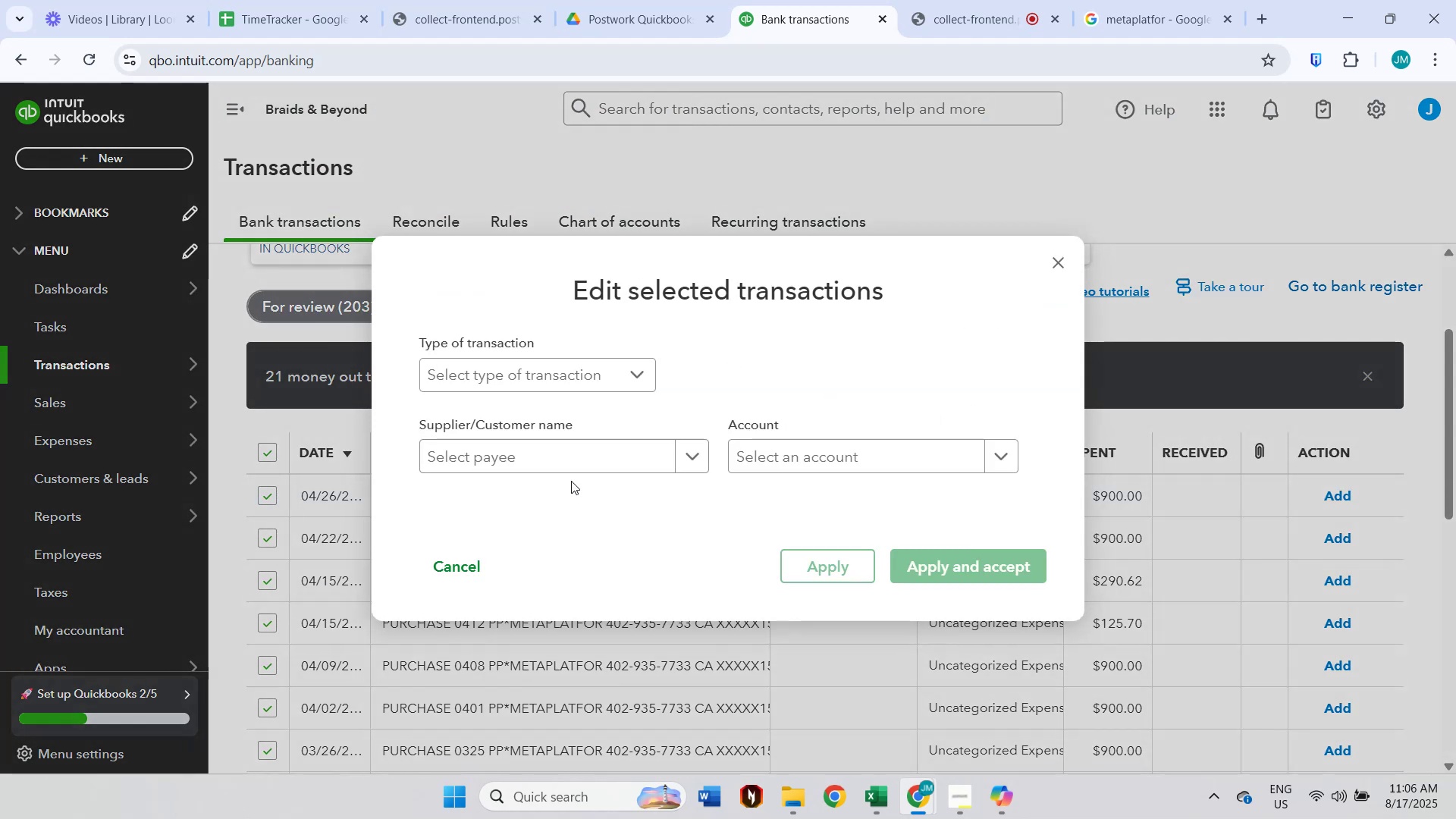 
left_click([554, 465])
 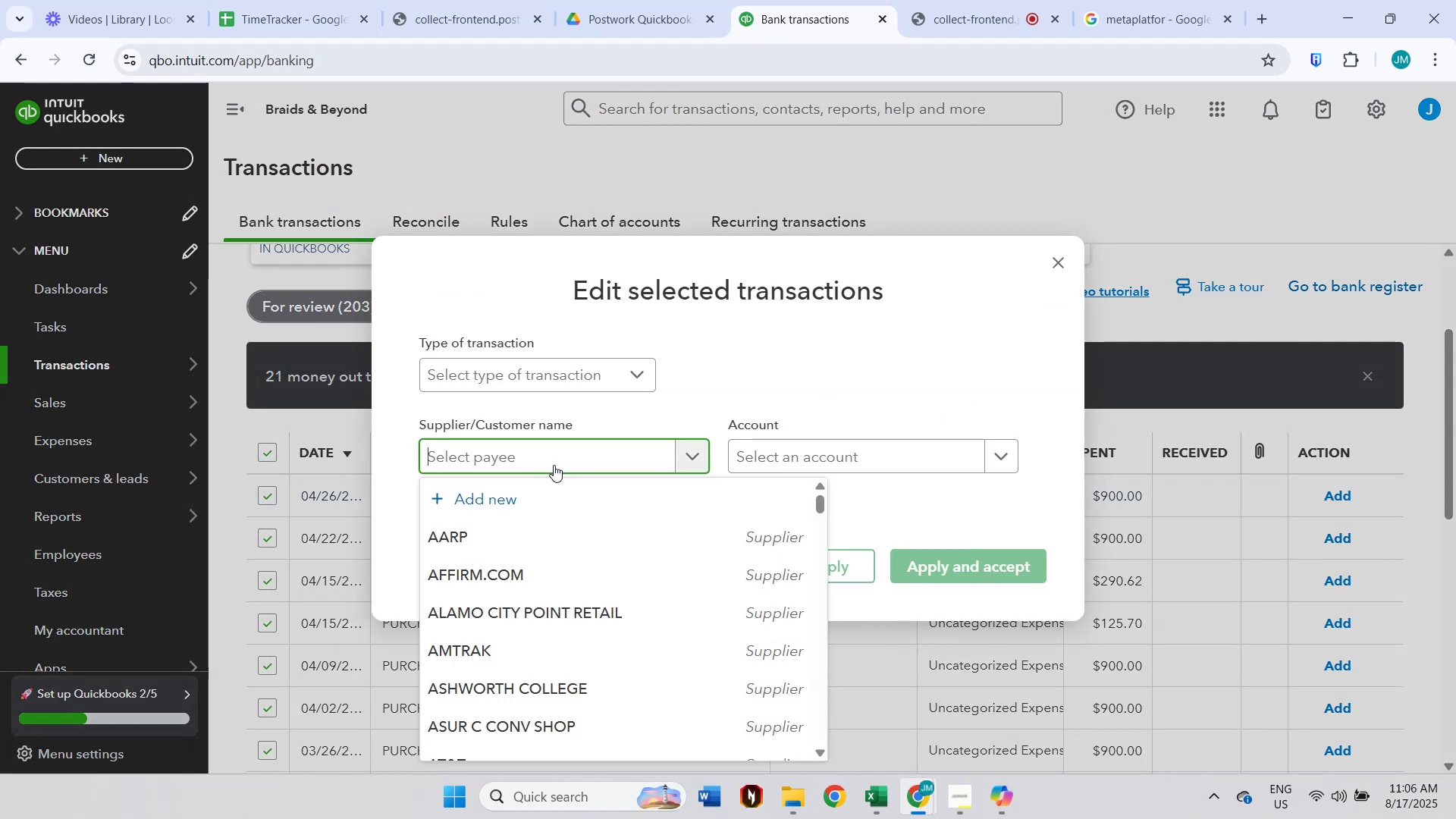 
type(Metaplatfor)
 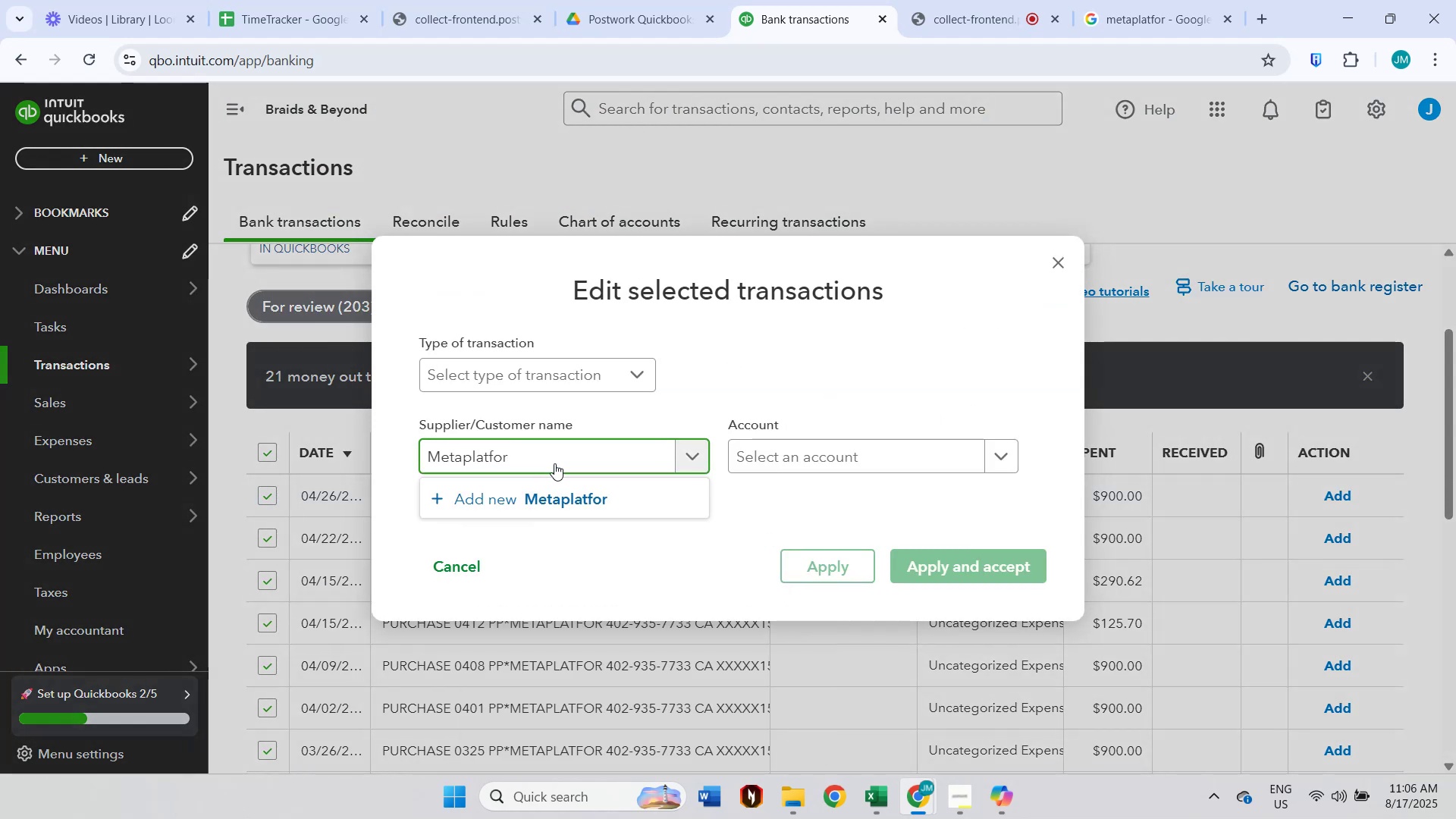 
left_click([560, 489])
 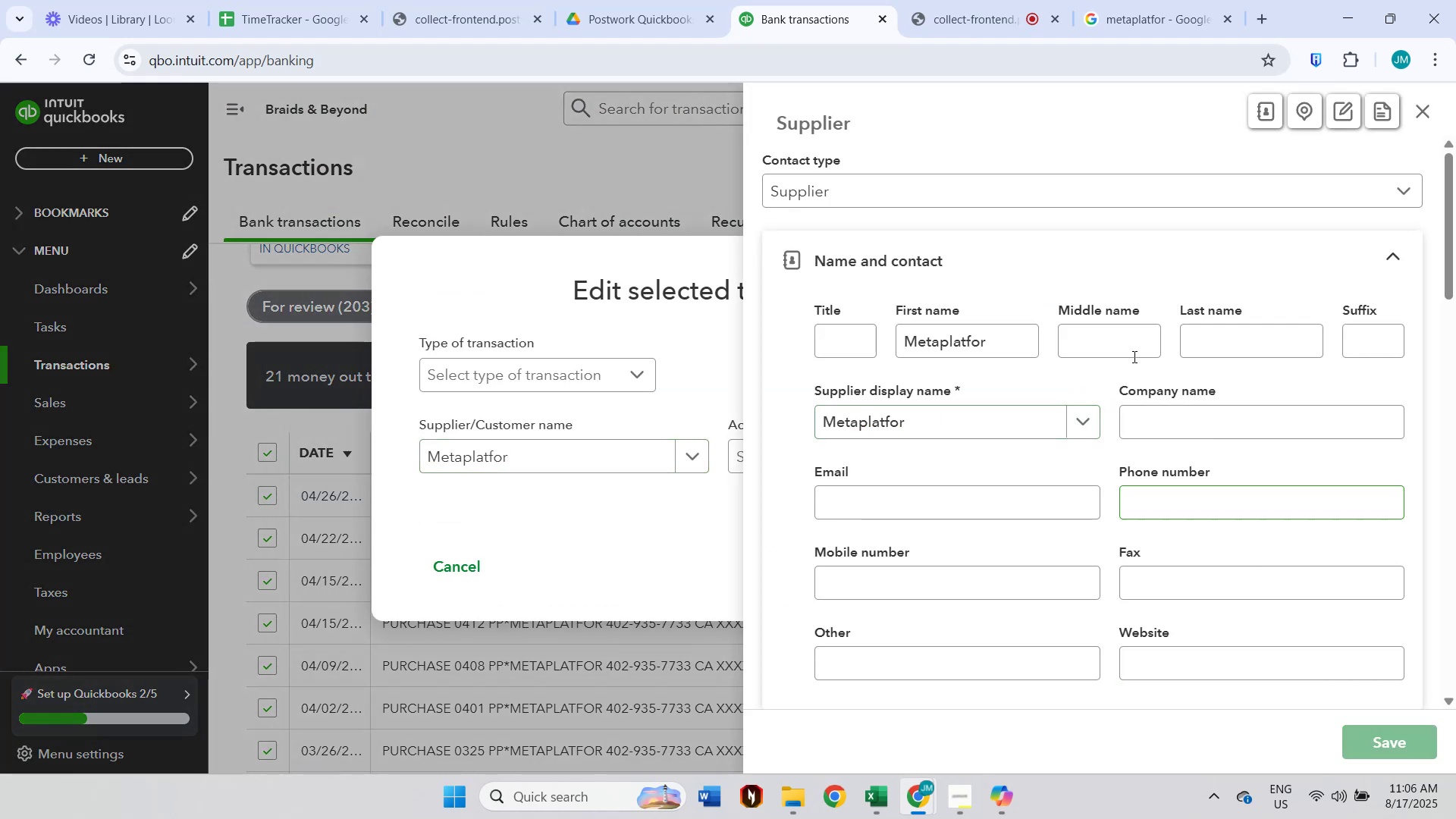 
left_click([1125, 0])
 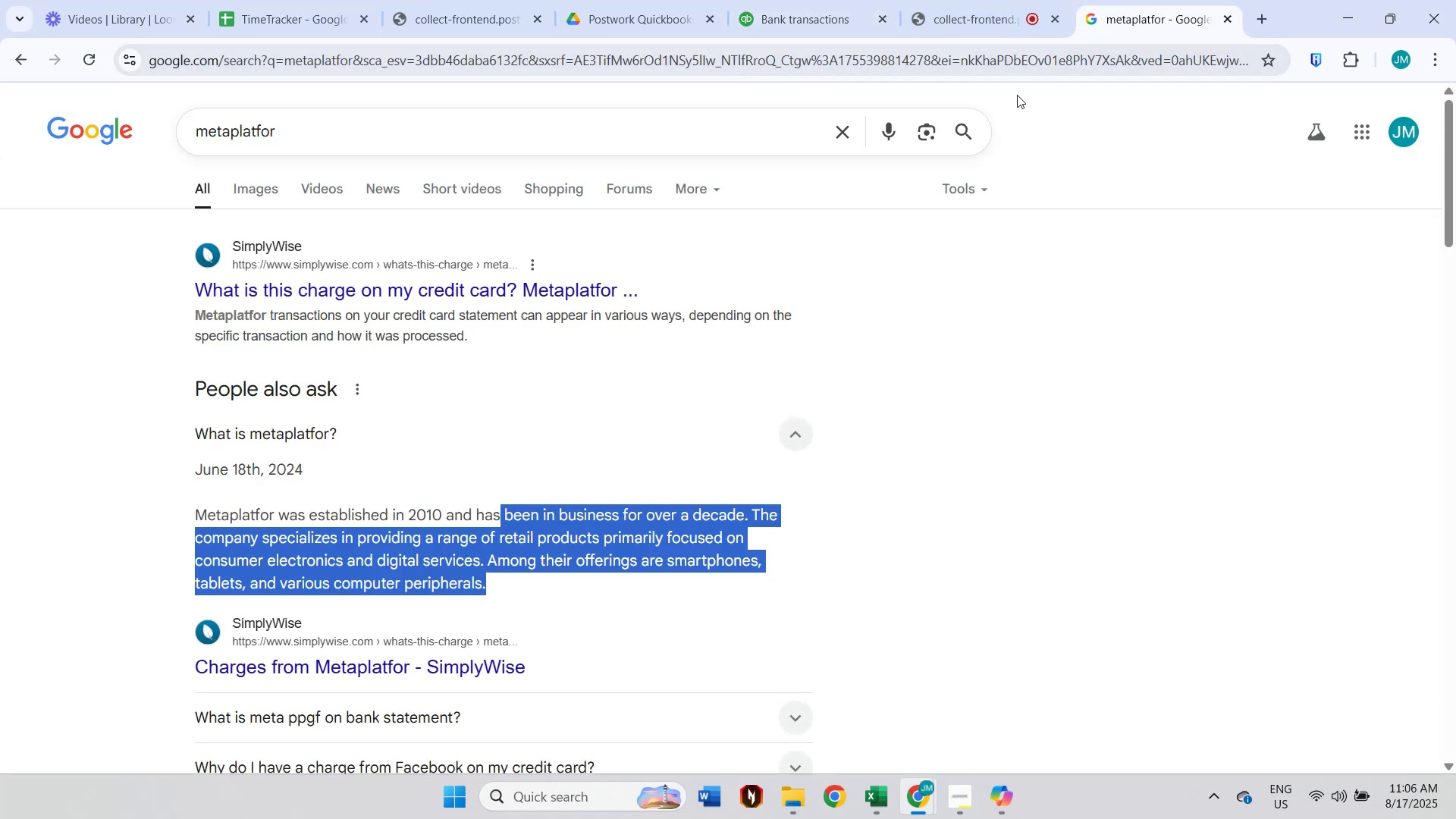 
scroll: coordinate [919, 341], scroll_direction: down, amount: 1.0
 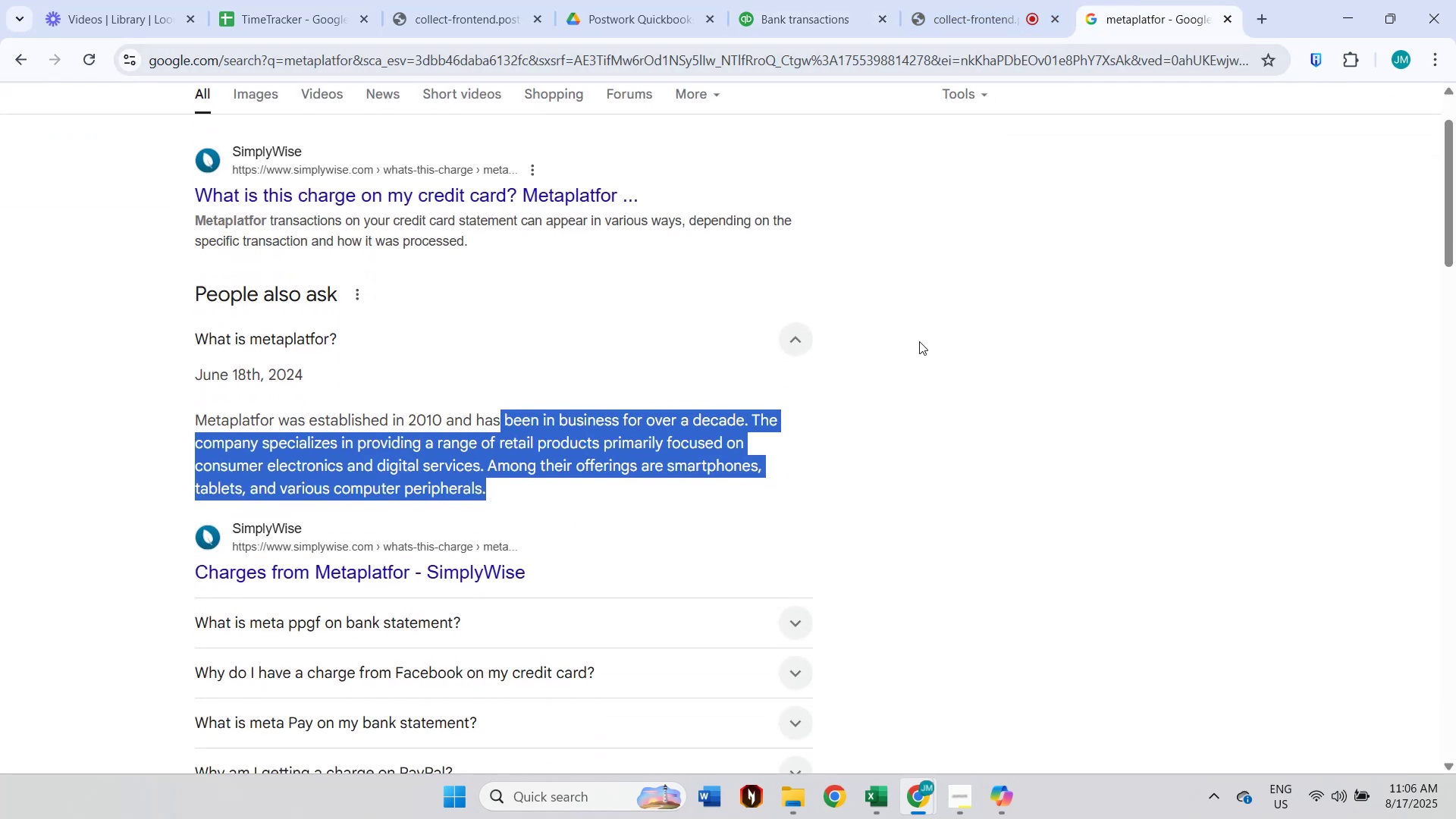 
wait(6.55)
 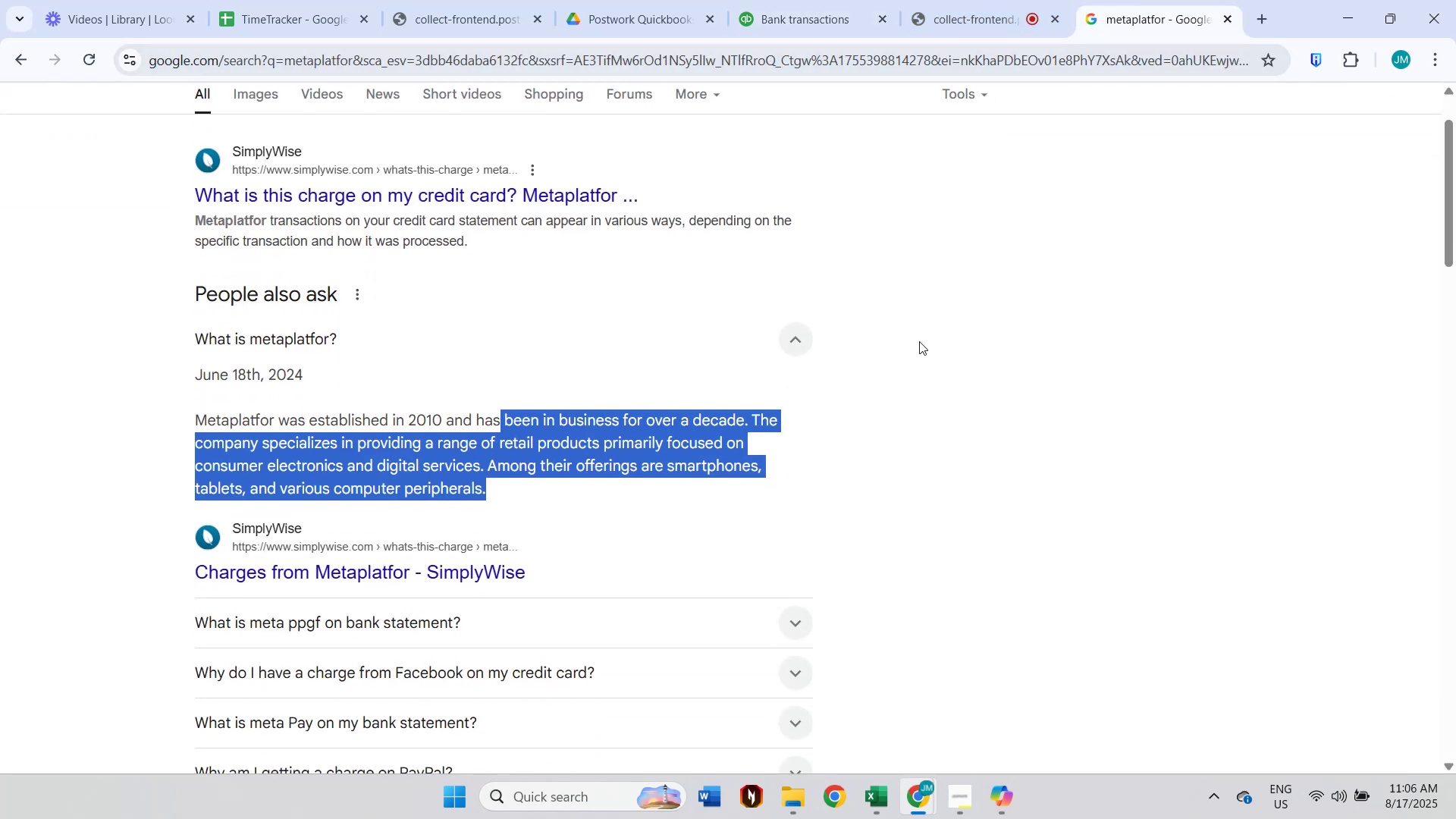 
scroll: coordinate [774, 484], scroll_direction: down, amount: 1.0
 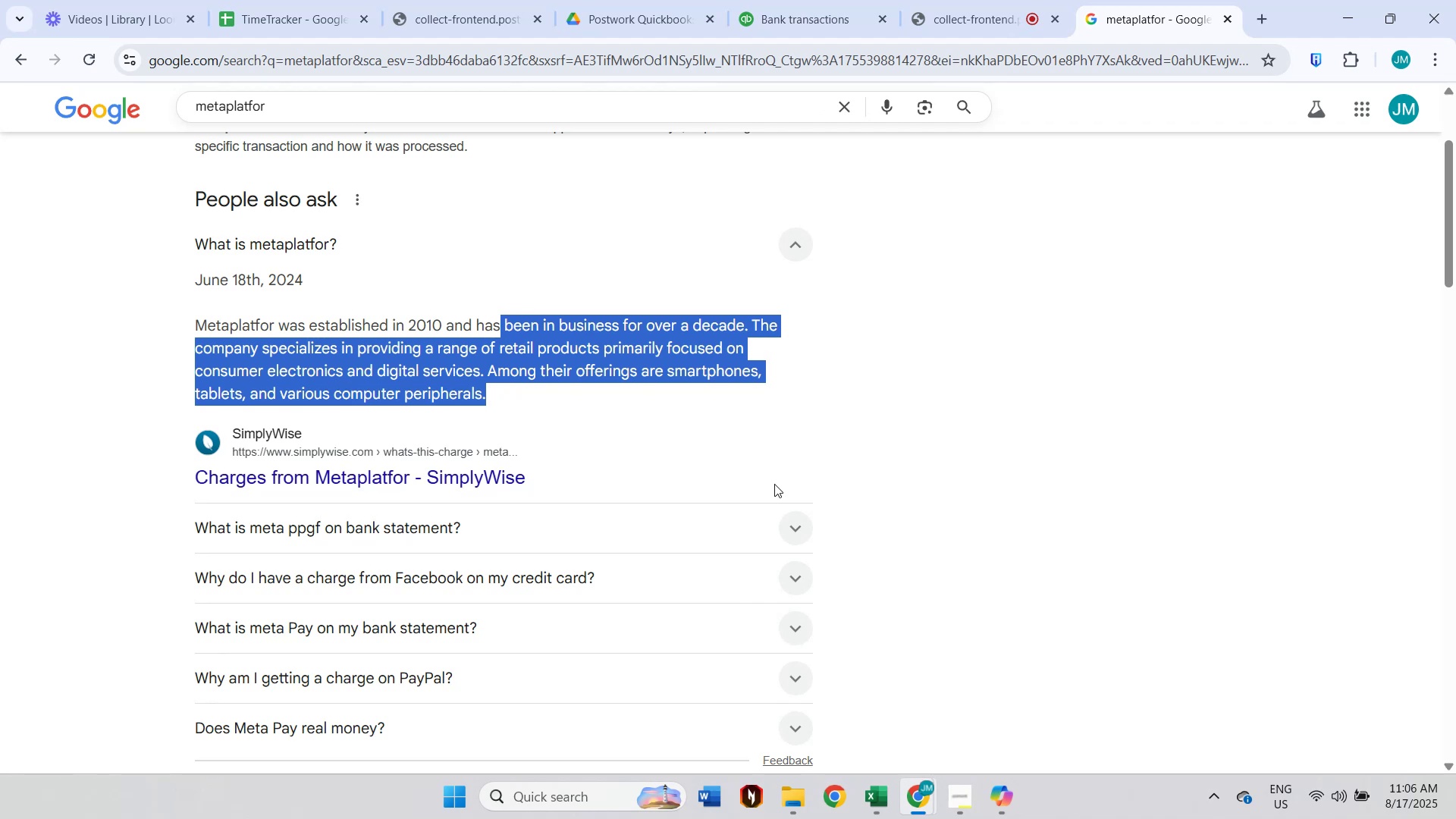 
left_click([95, 0])
 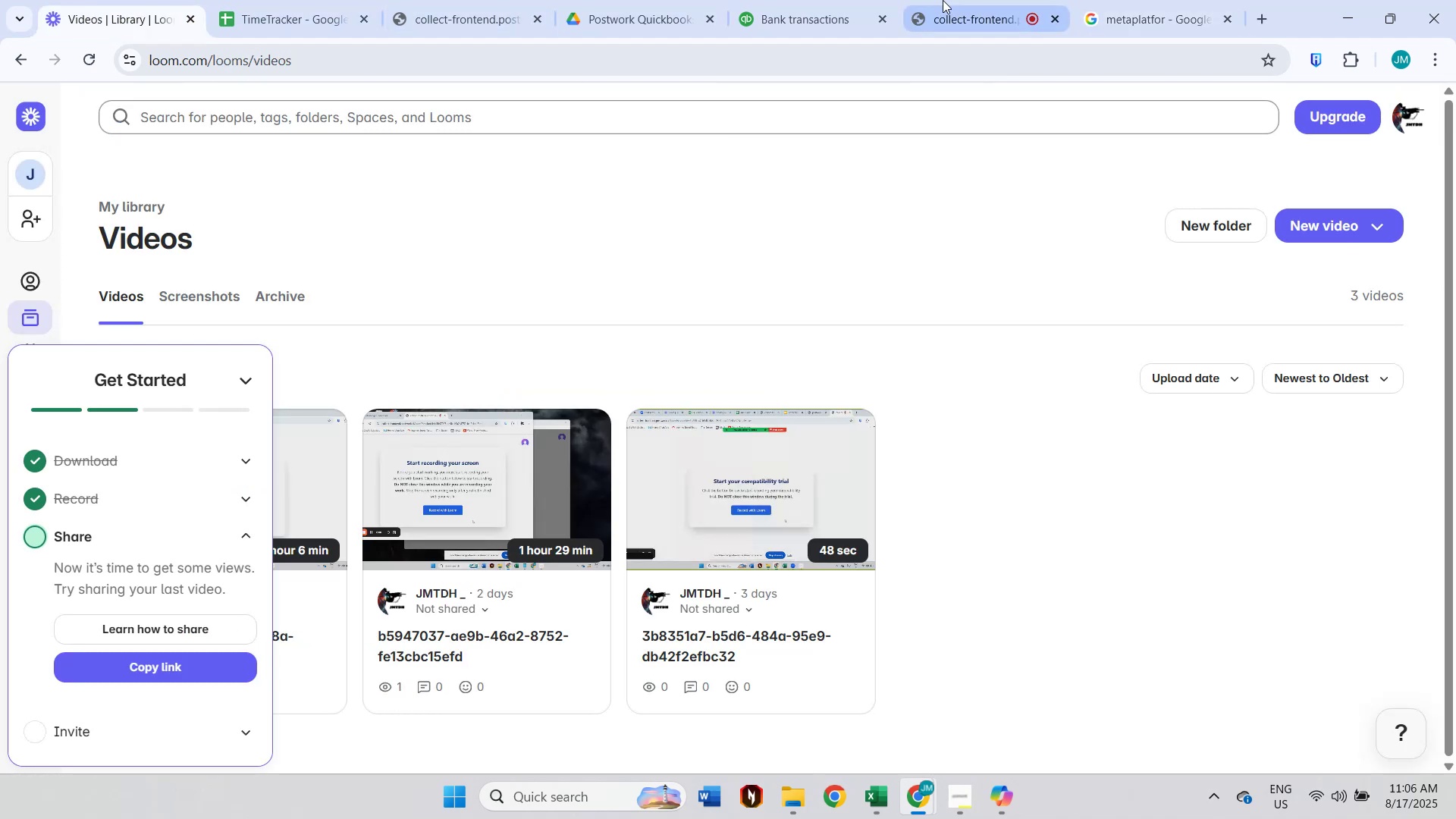 
left_click([796, 0])
 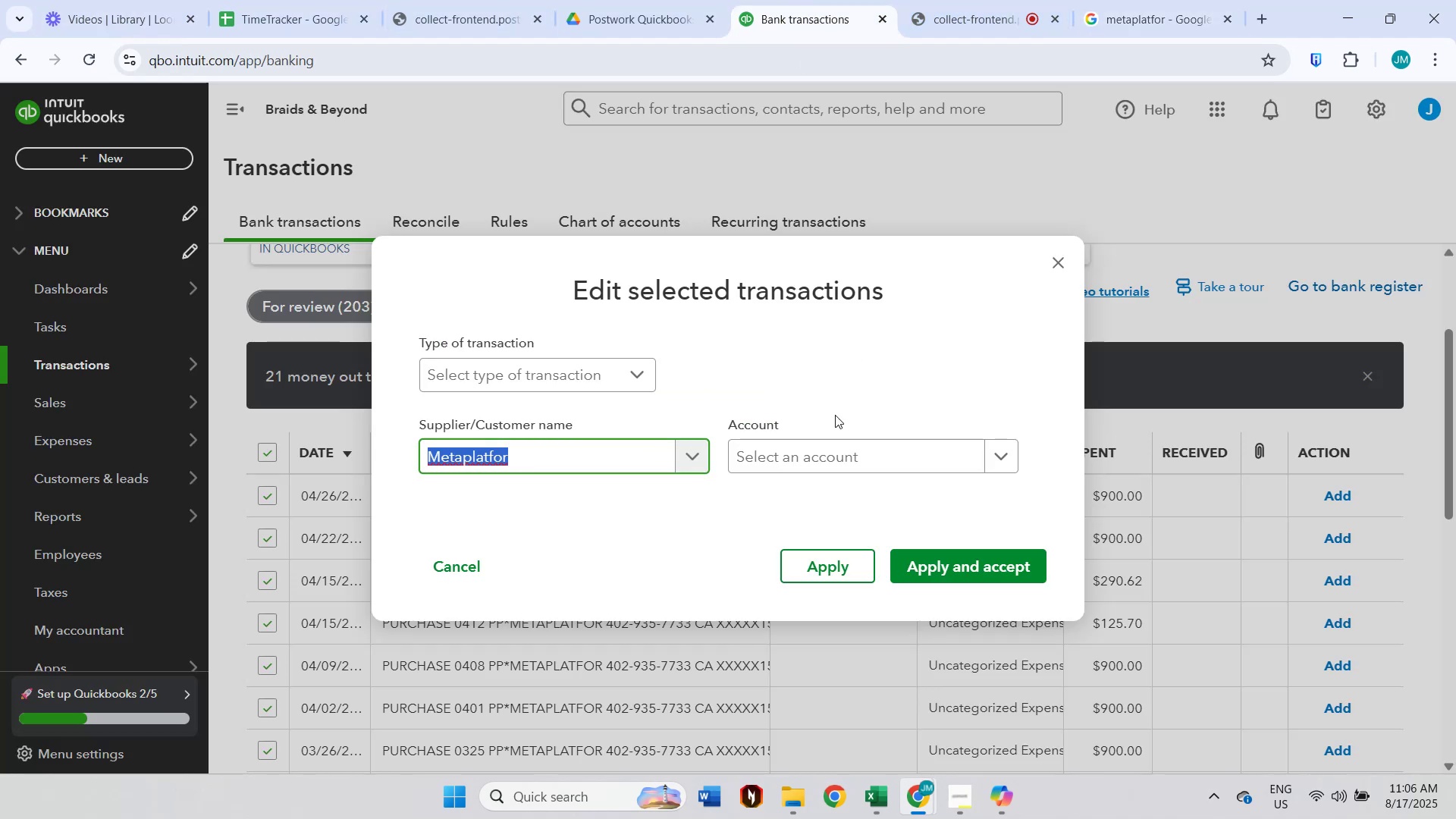 
left_click([821, 459])
 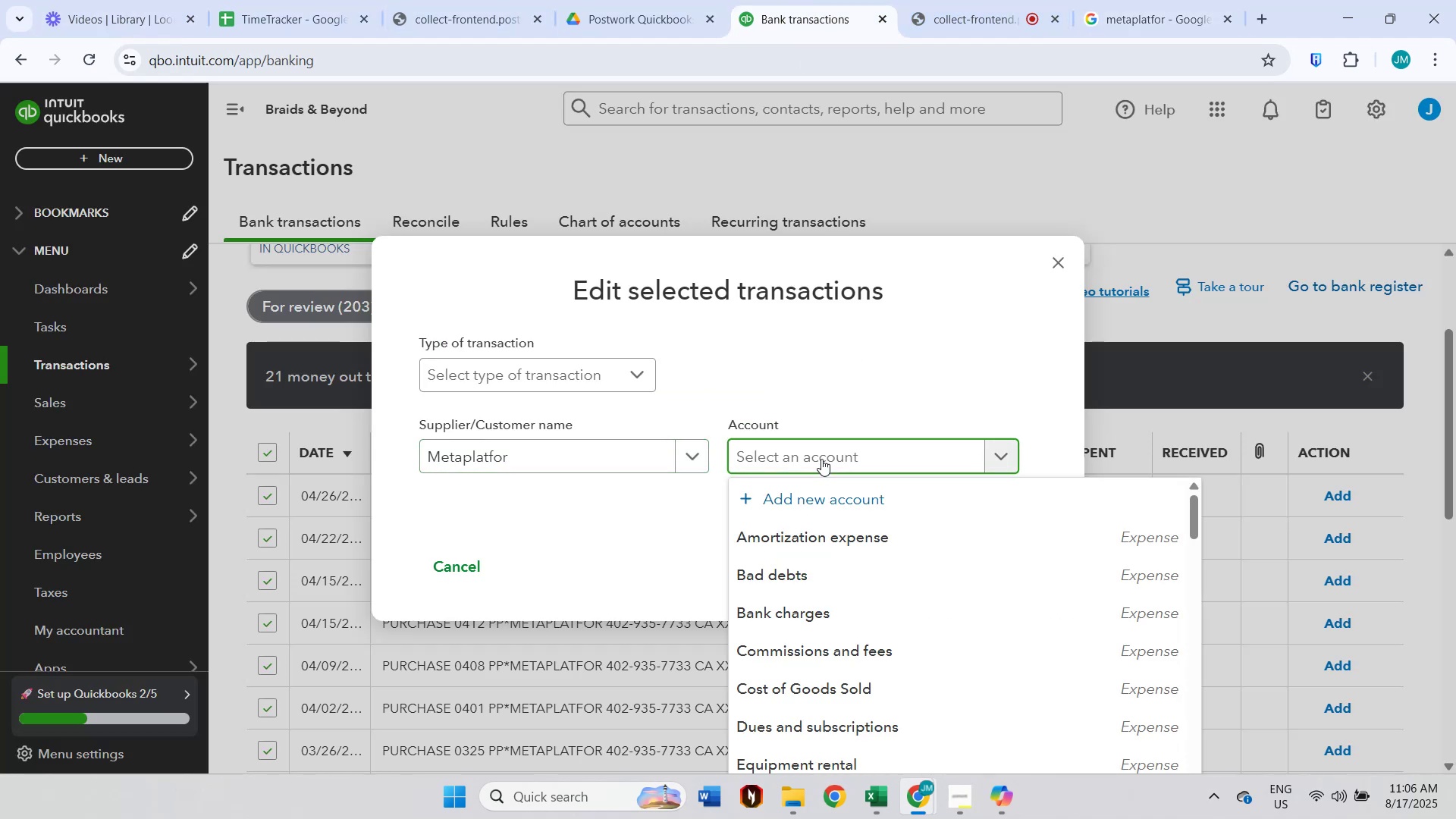 
scroll: coordinate [1009, 678], scroll_direction: down, amount: 7.0
 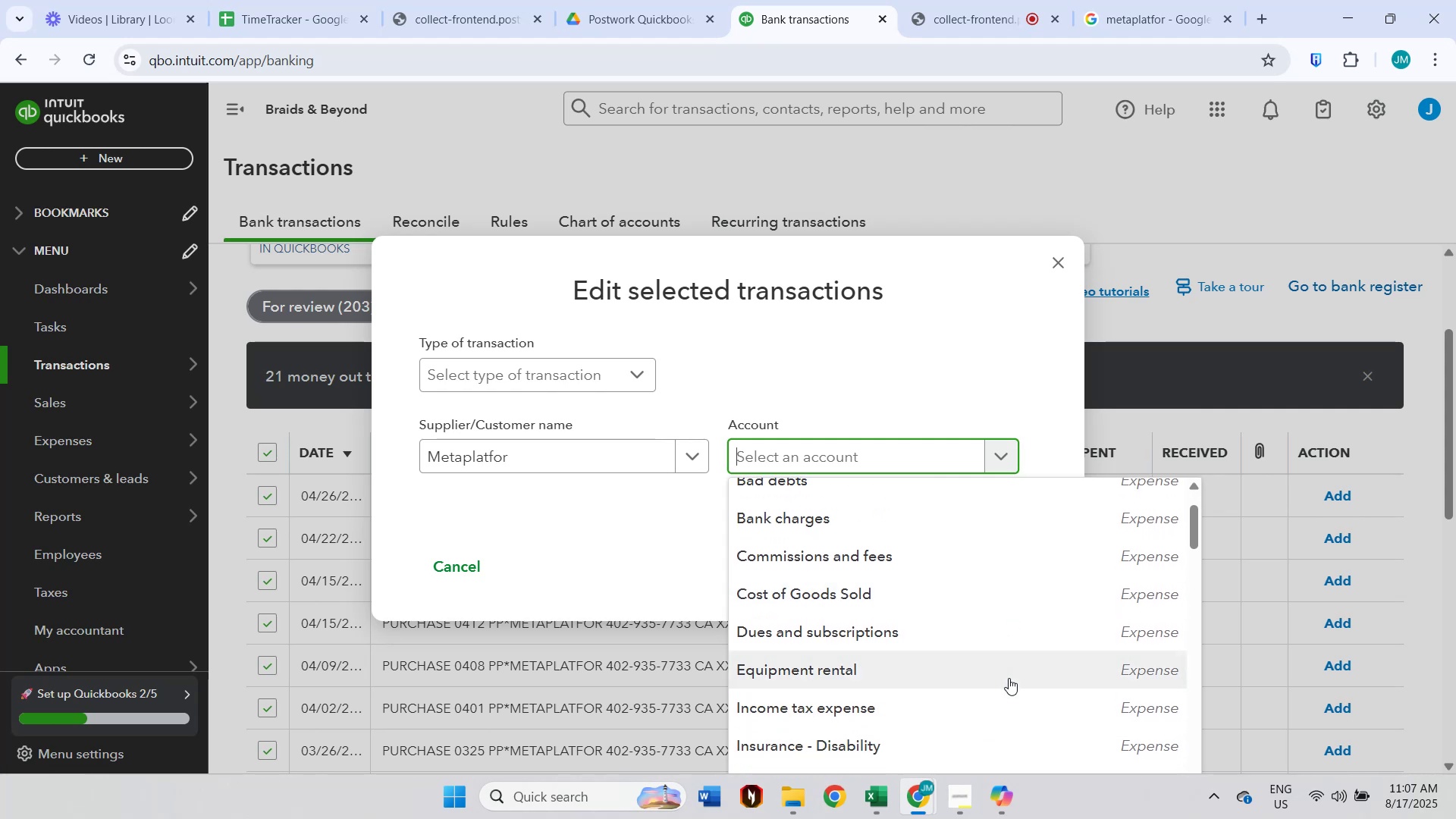 
wait(6.32)
 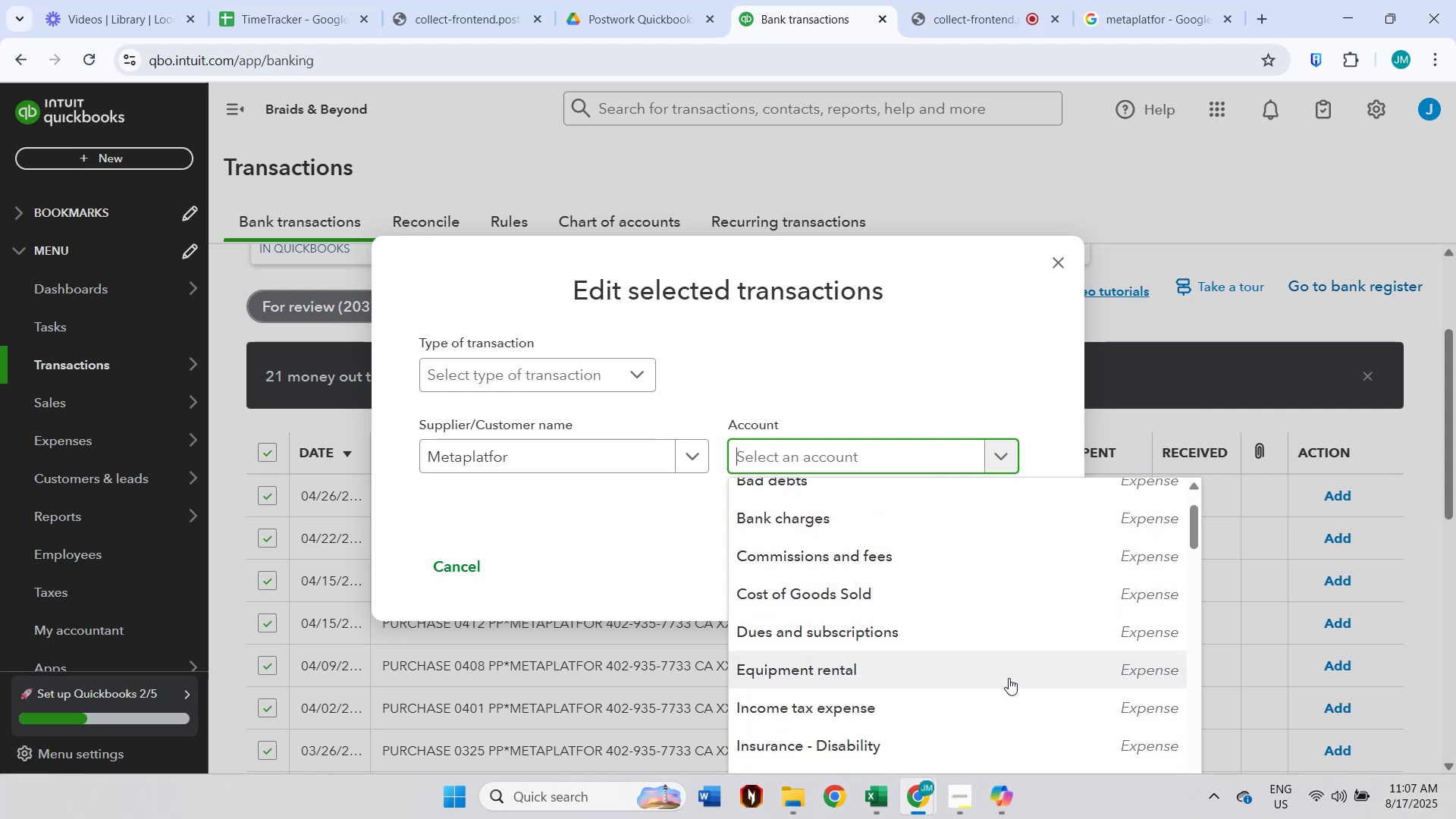 
scroll: coordinate [1009, 678], scroll_direction: down, amount: 4.0
 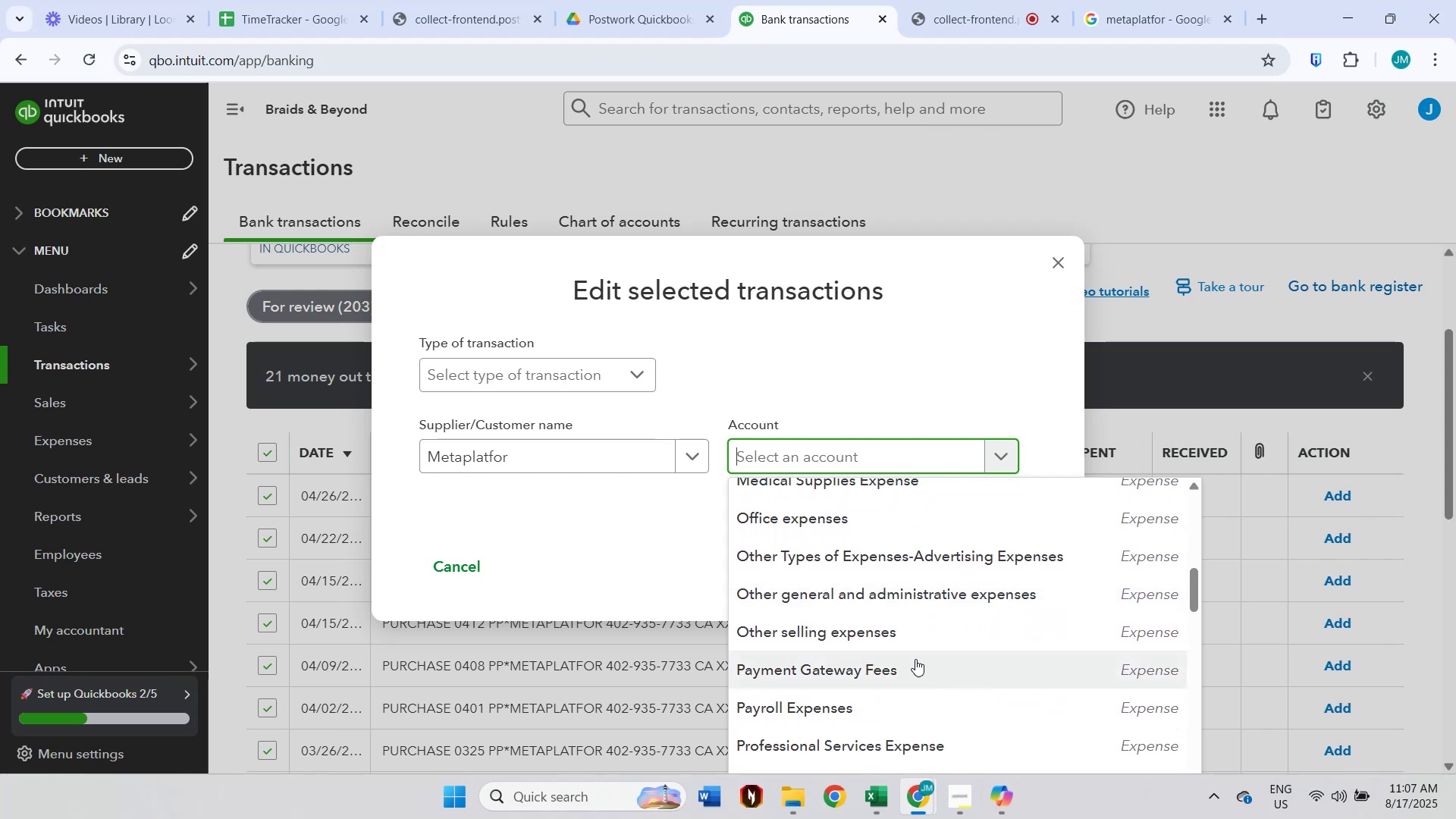 
left_click([1118, 0])
 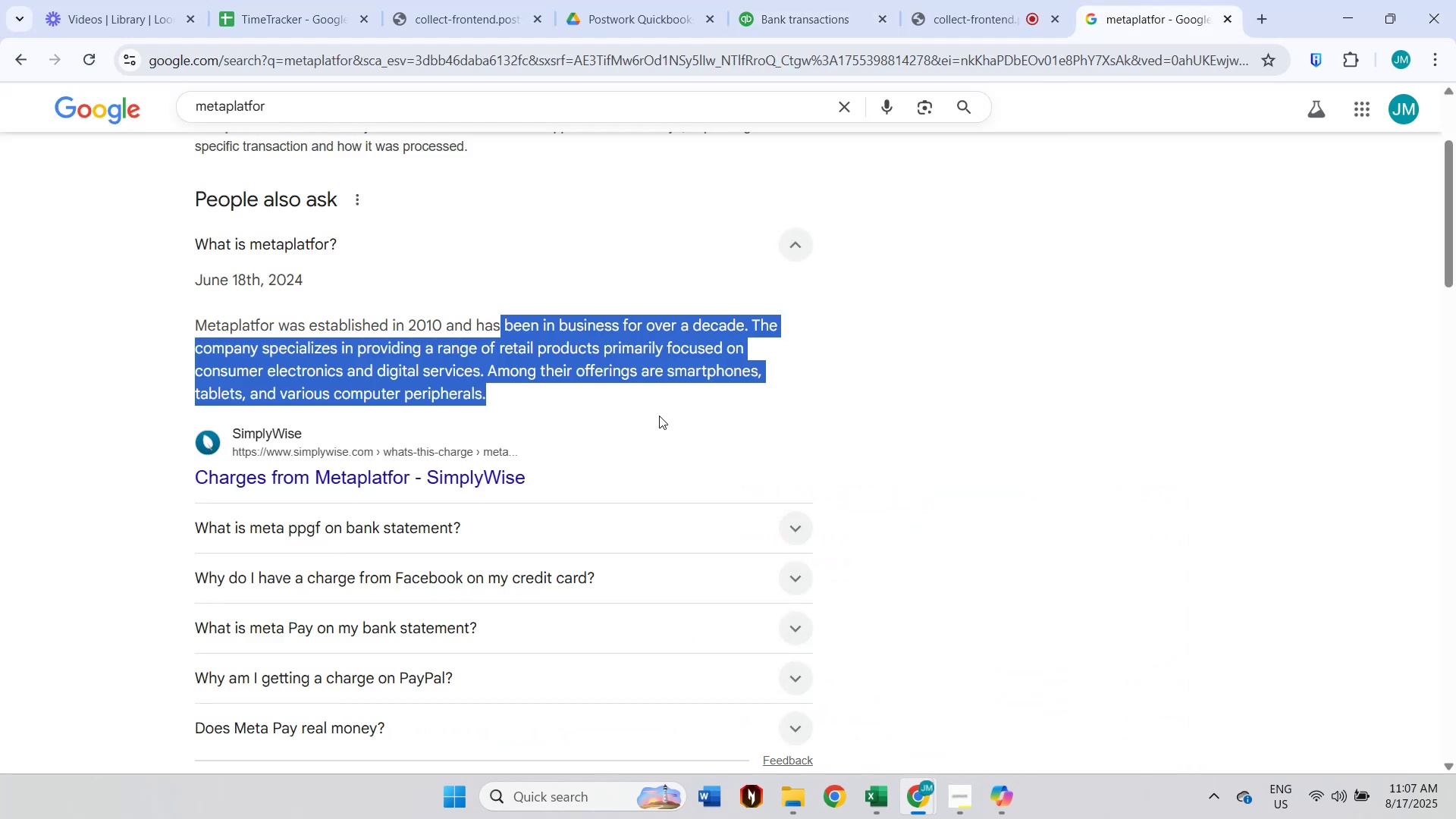 
scroll: coordinate [658, 416], scroll_direction: down, amount: 7.0
 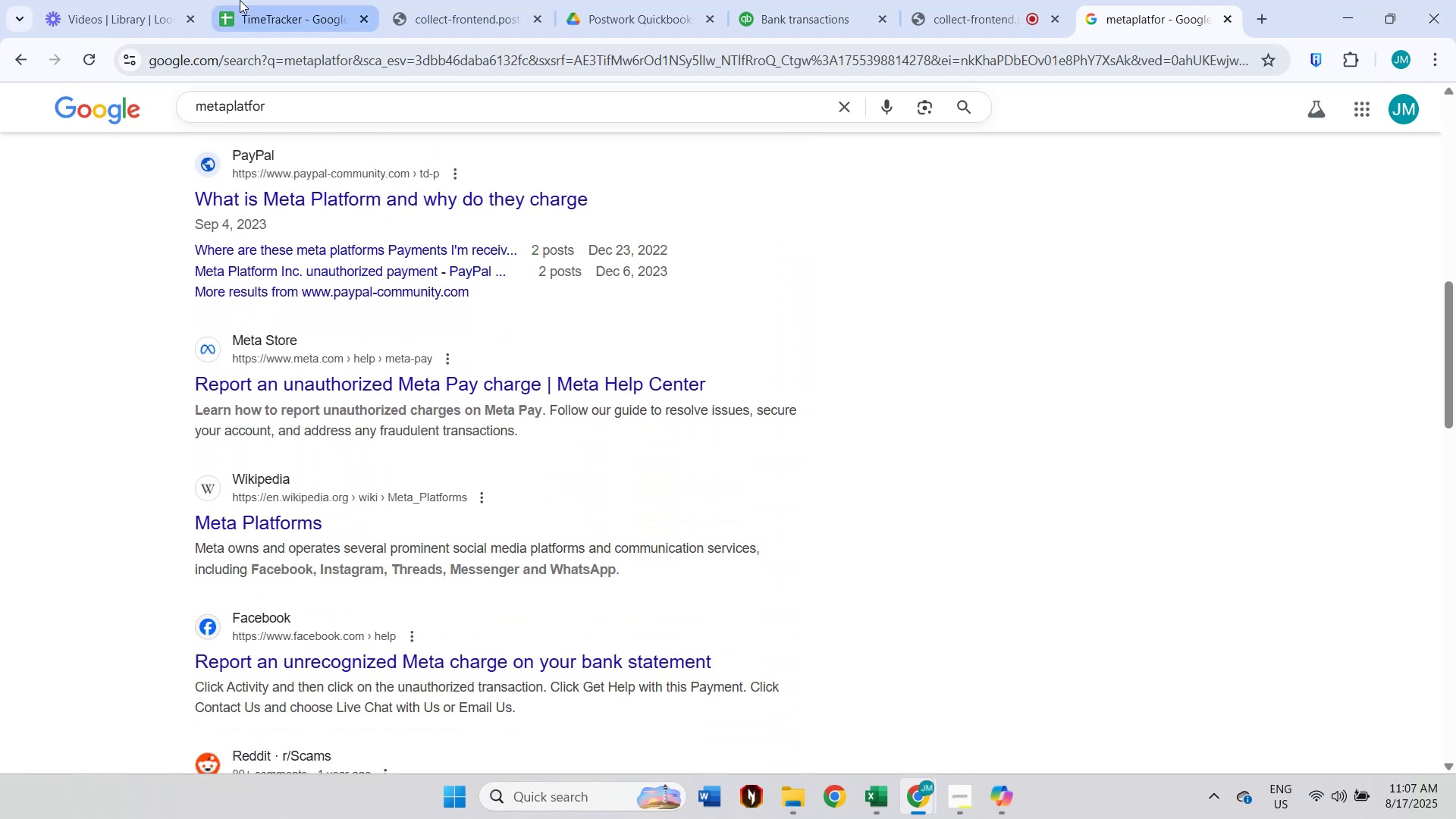 
wait(10.43)
 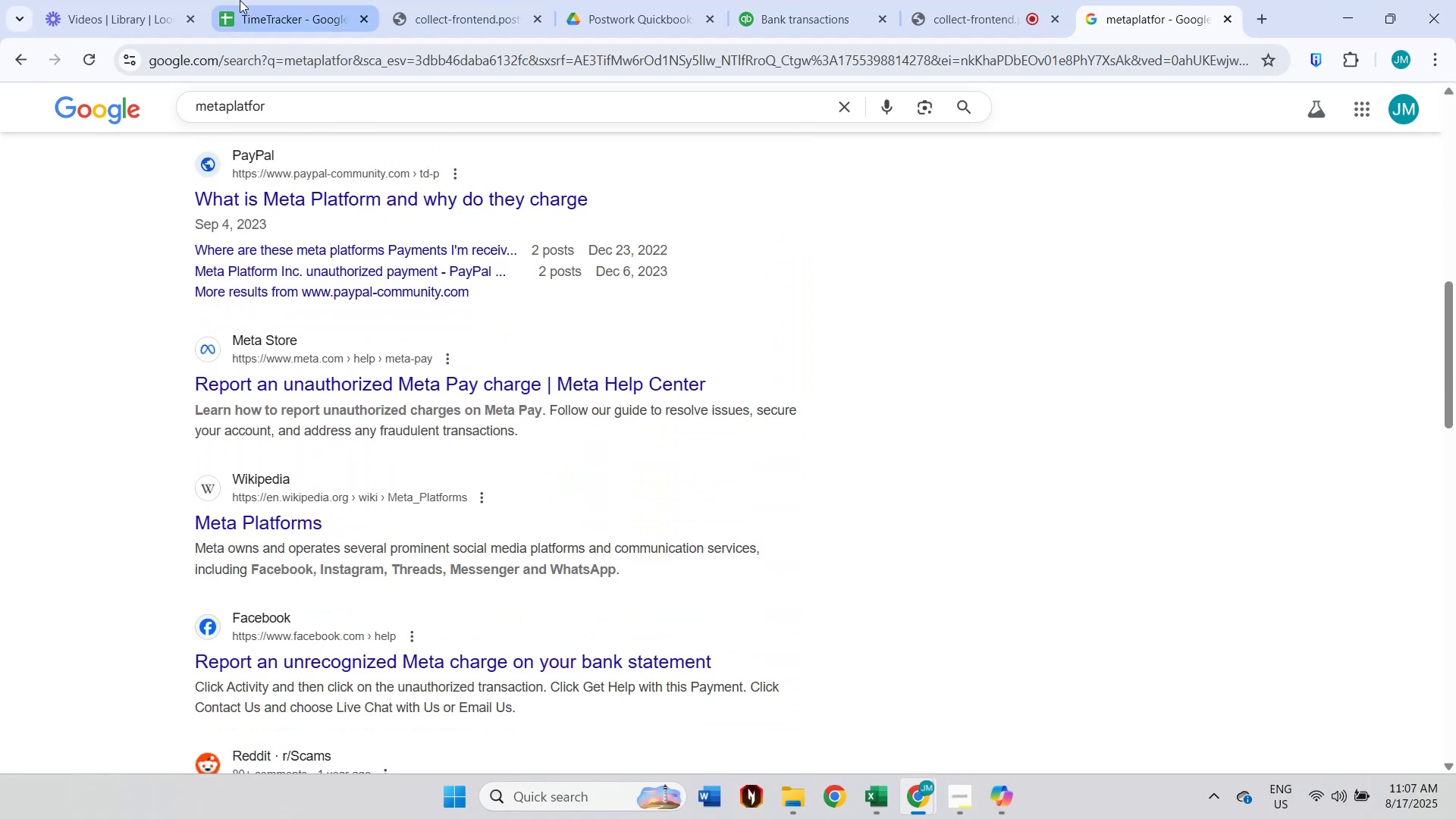 
scroll: coordinate [628, 378], scroll_direction: down, amount: 4.0
 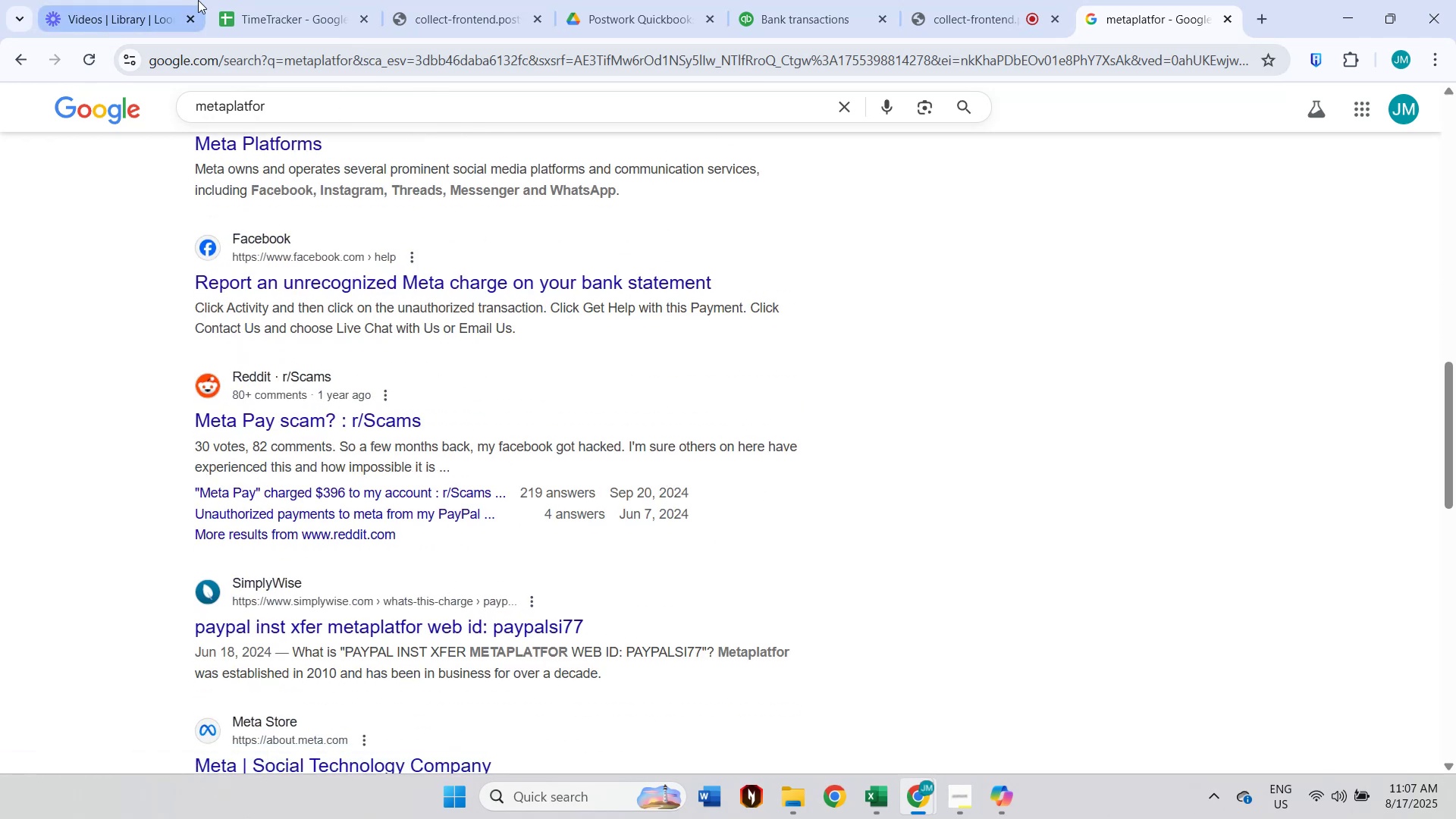 
left_click([811, 0])
 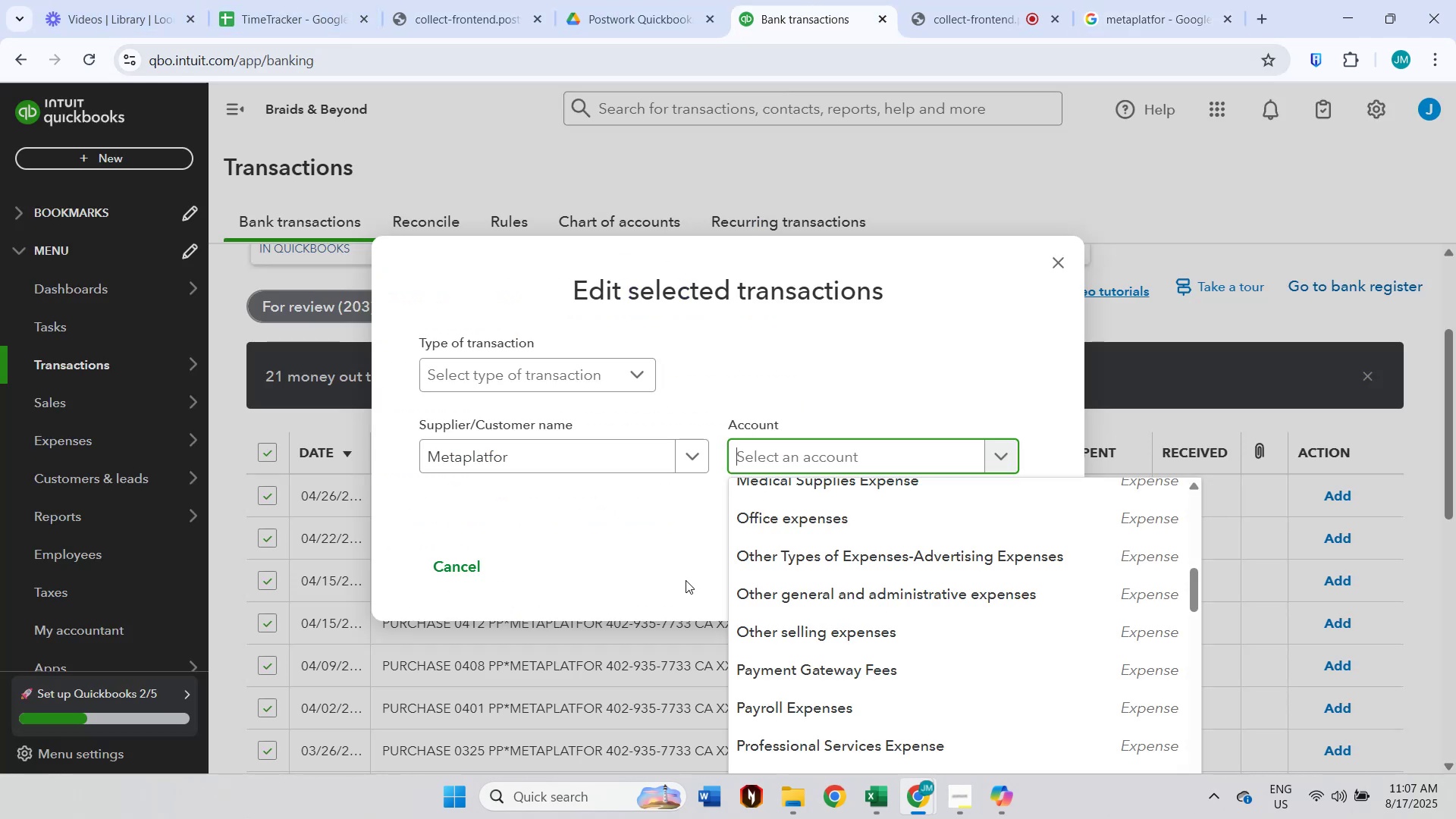 
left_click([1063, 260])
 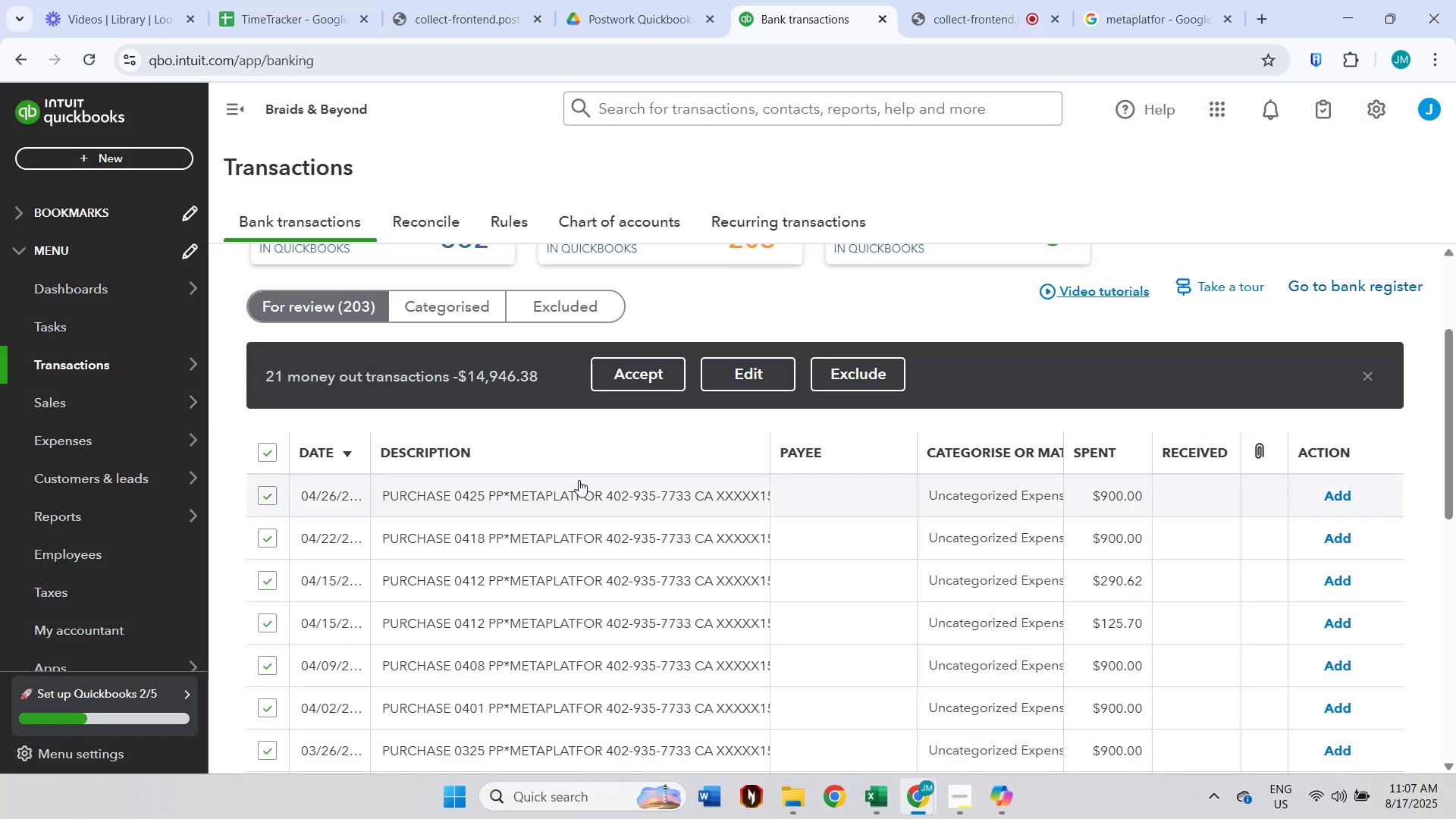 
left_click([556, 501])
 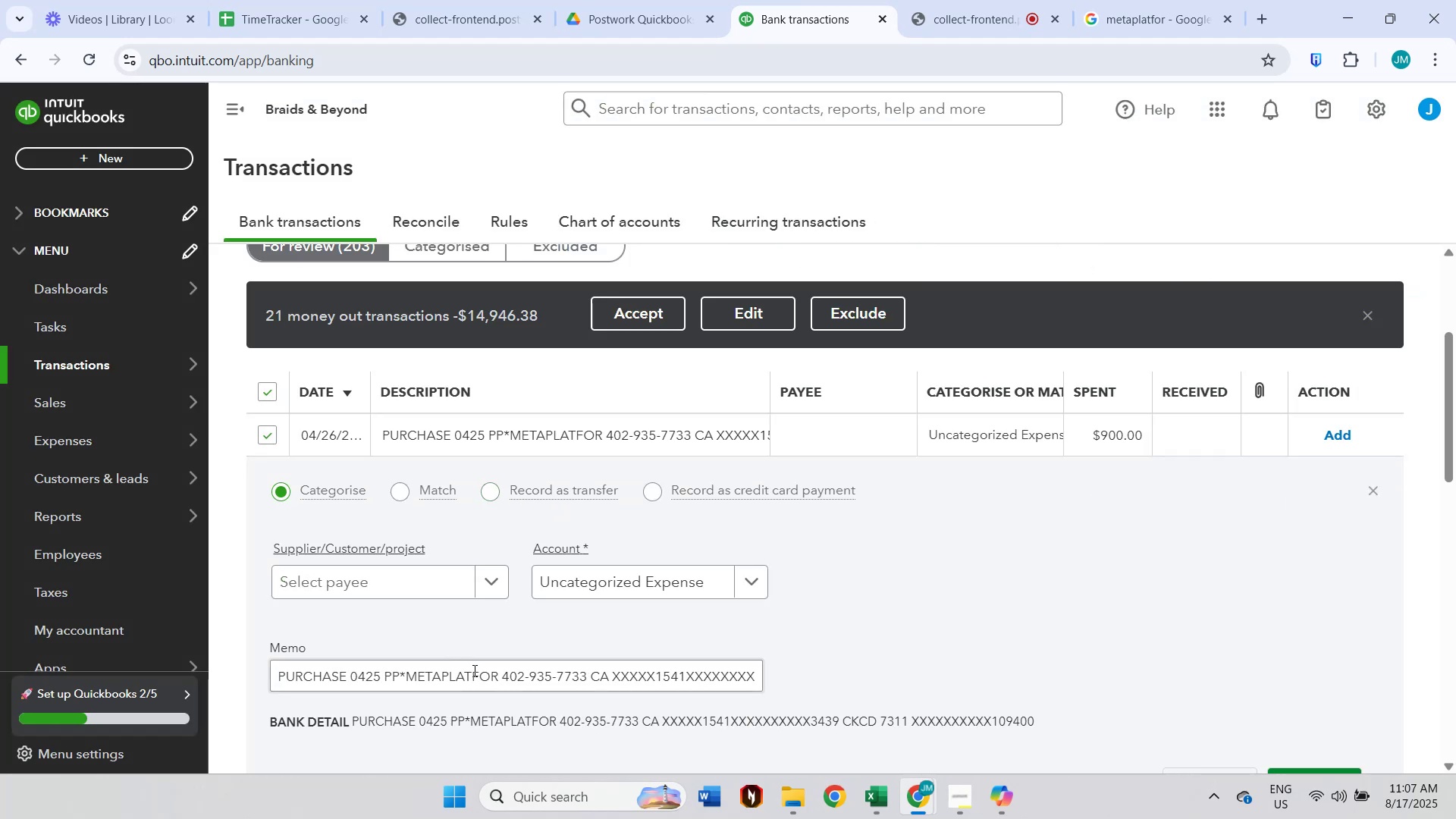 
scroll: coordinate [538, 692], scroll_direction: down, amount: 1.0
 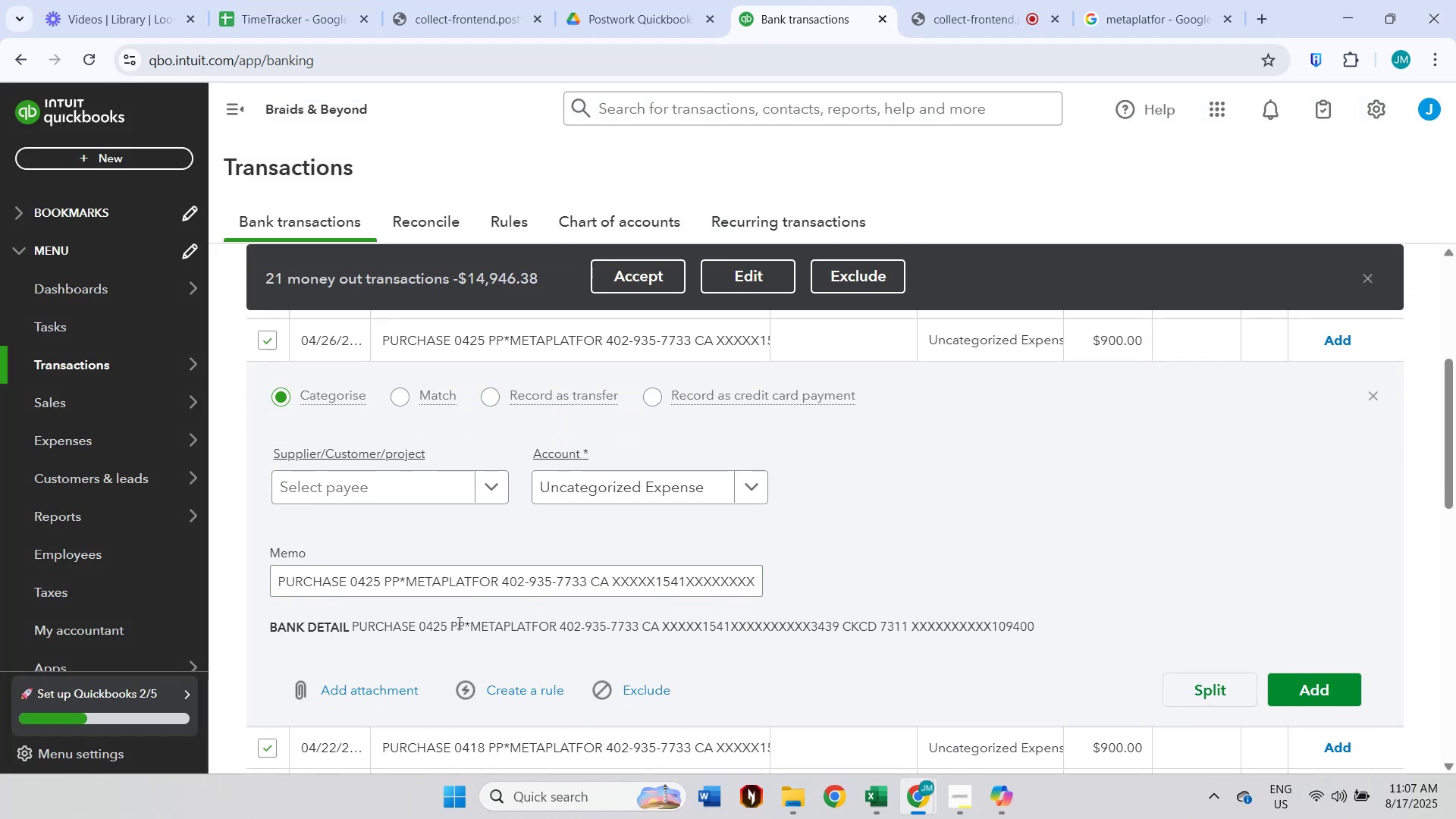 
left_click_drag(start_coordinate=[450, 625], to_coordinate=[563, 633])
 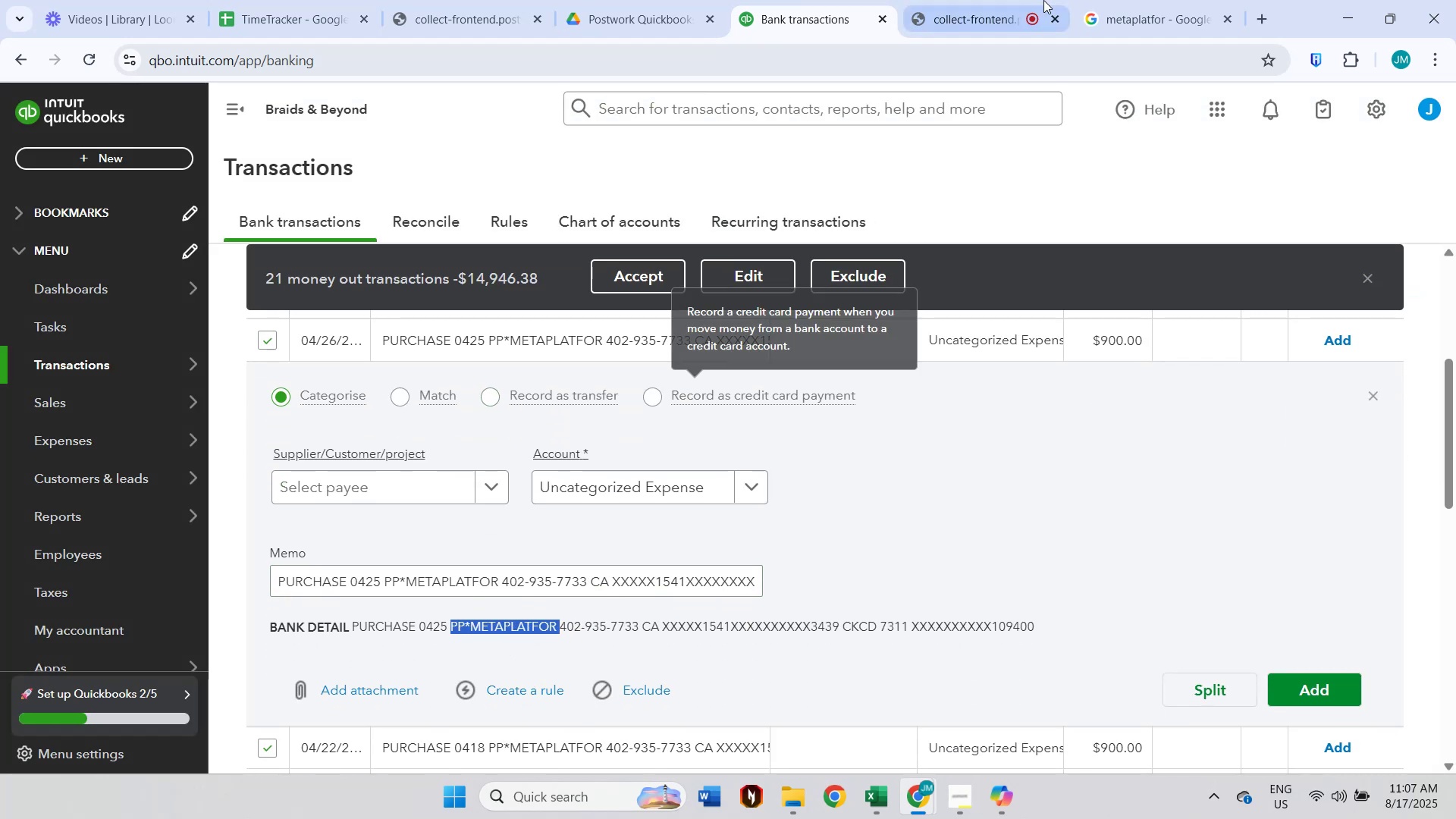 
key(Control+ControlLeft)
 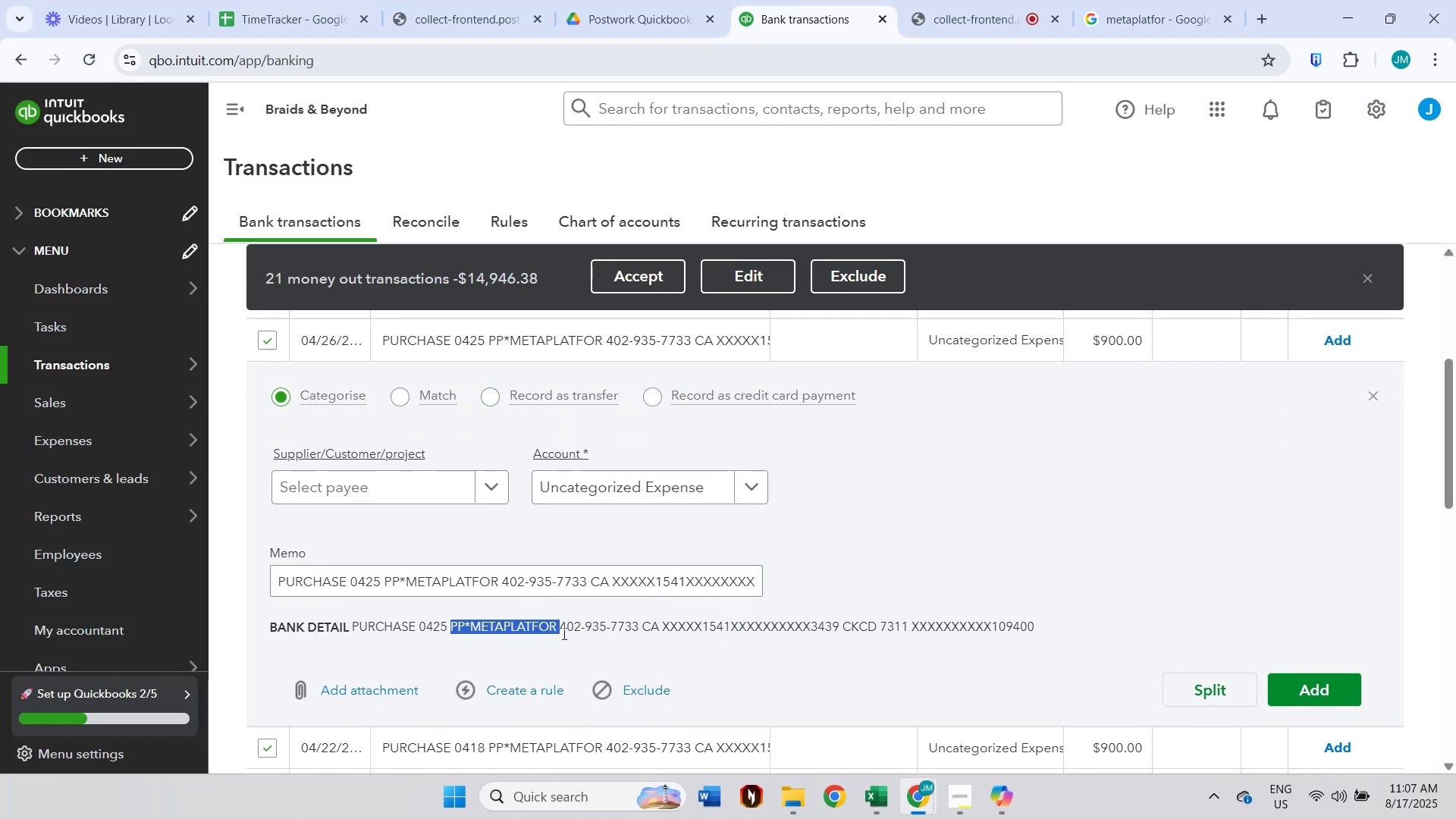 
key(Control+C)
 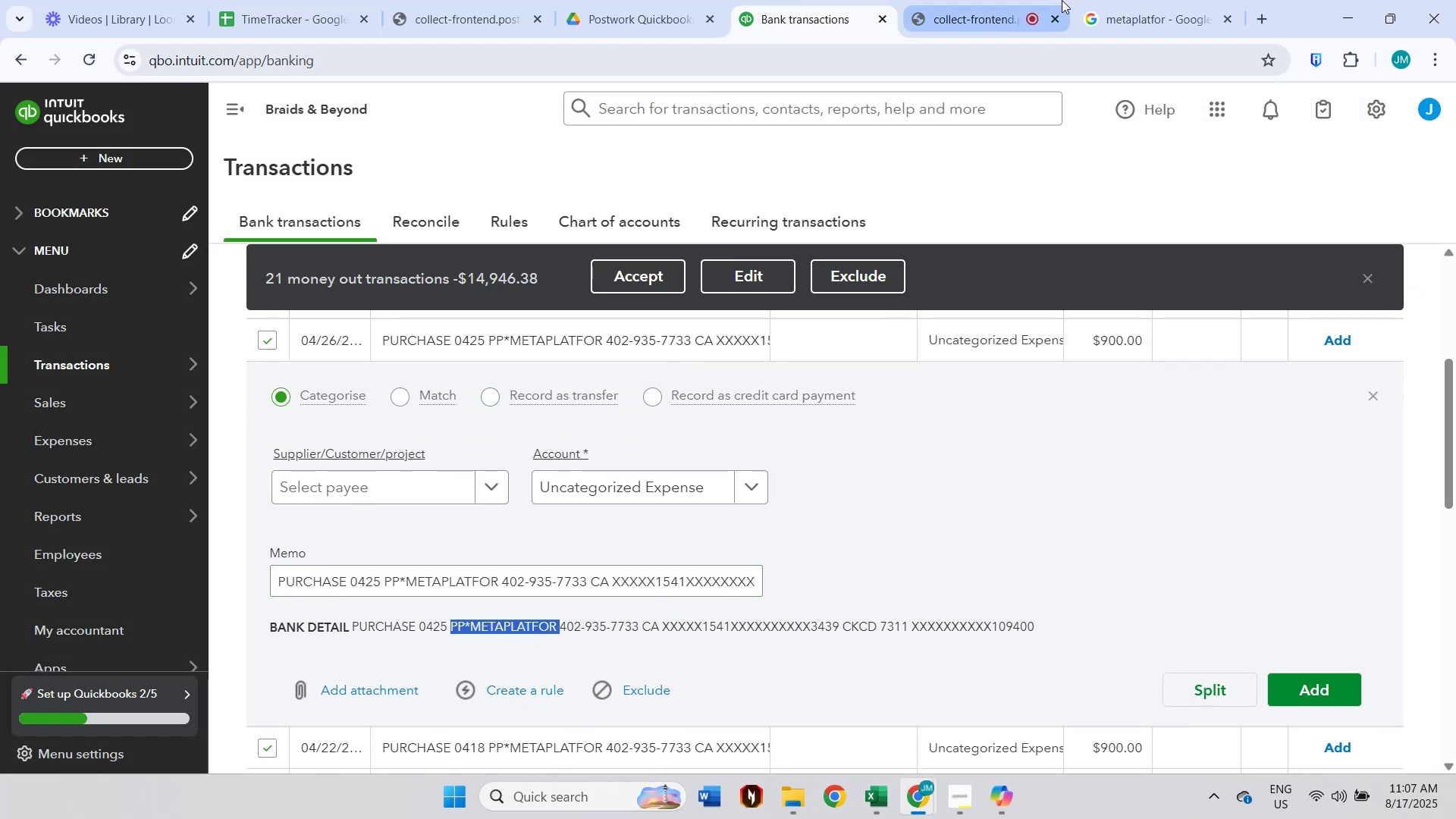 
left_click([1144, 0])
 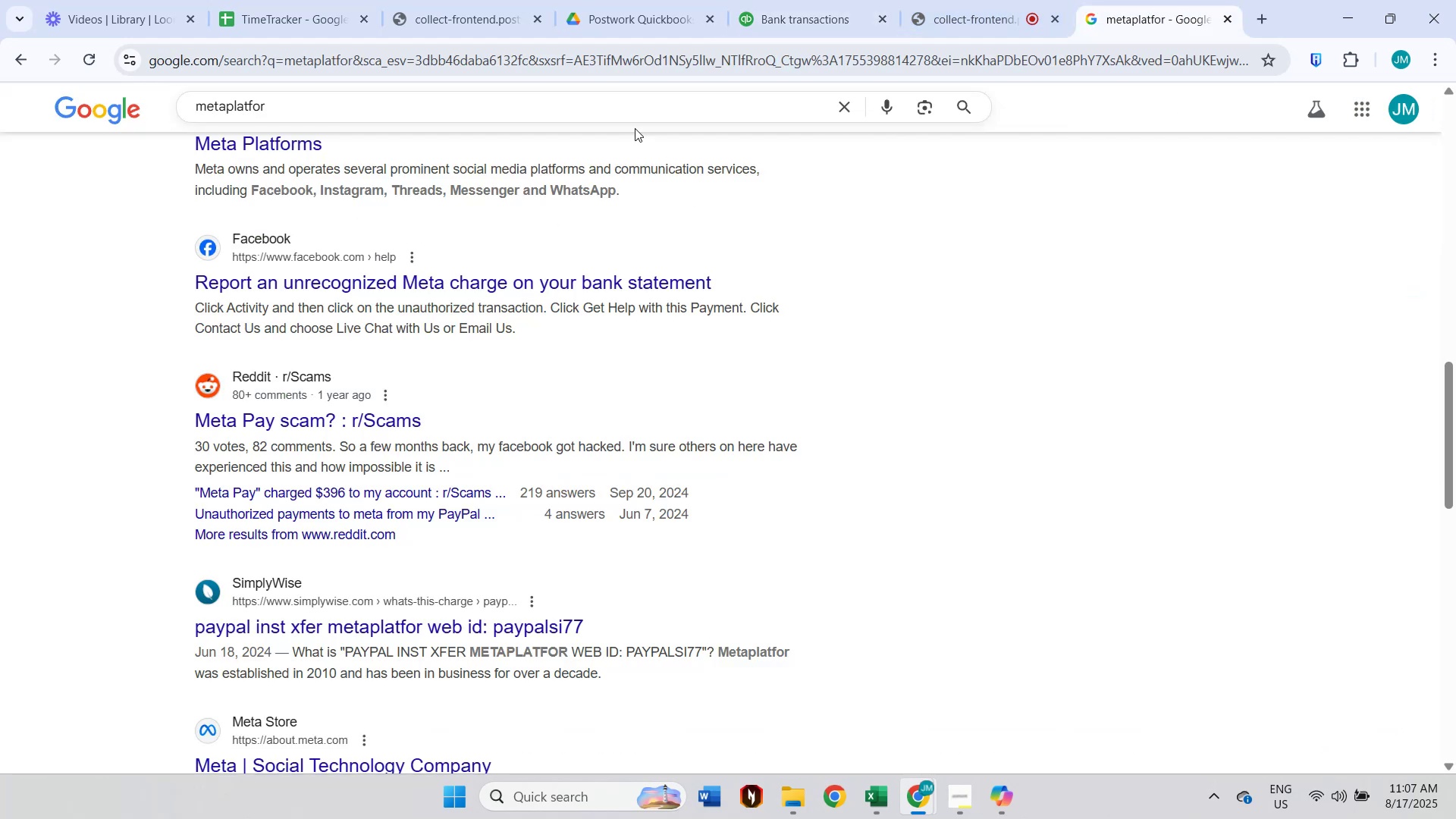 
left_click([632, 102])
 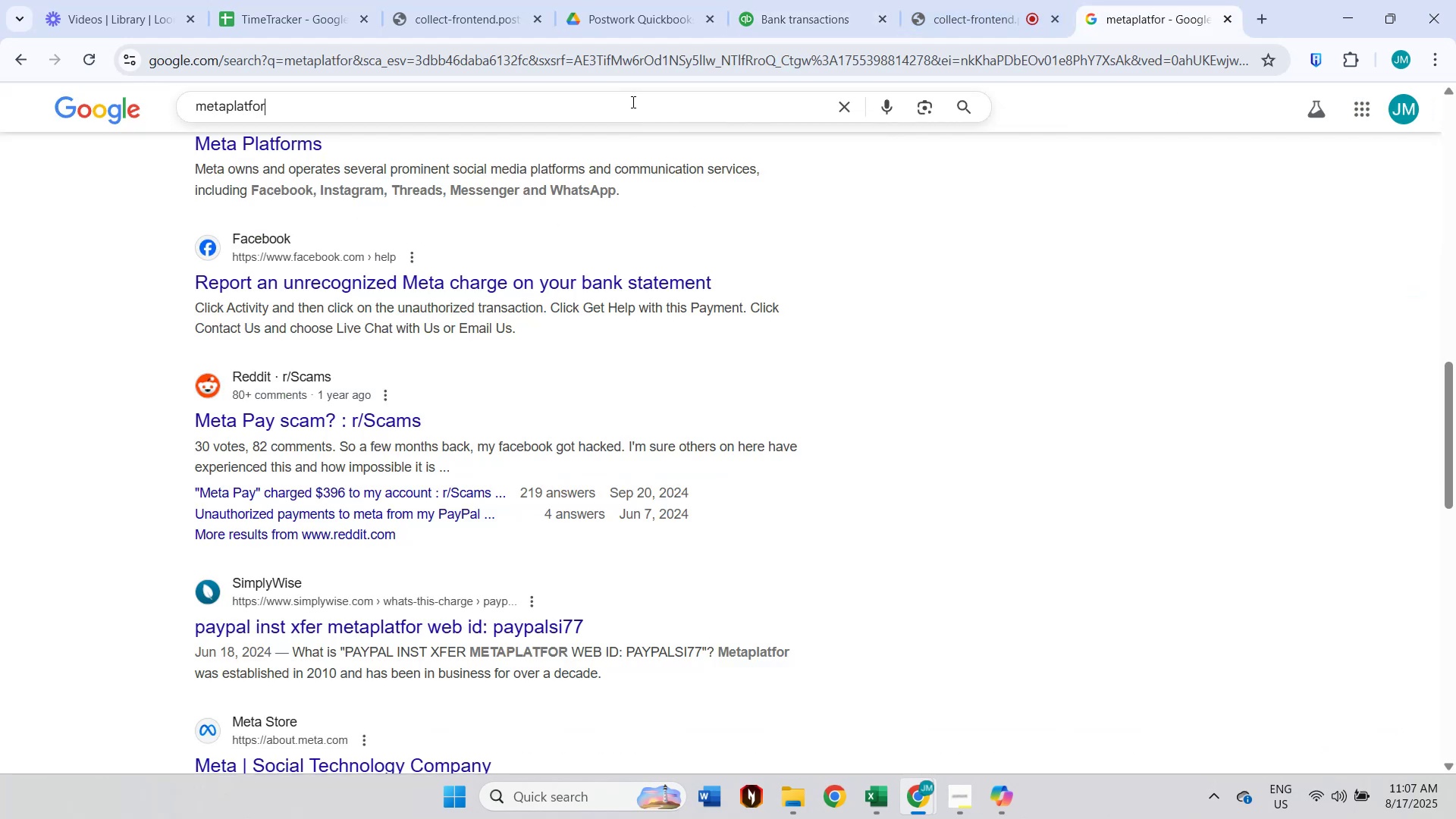 
key(Control+A)
 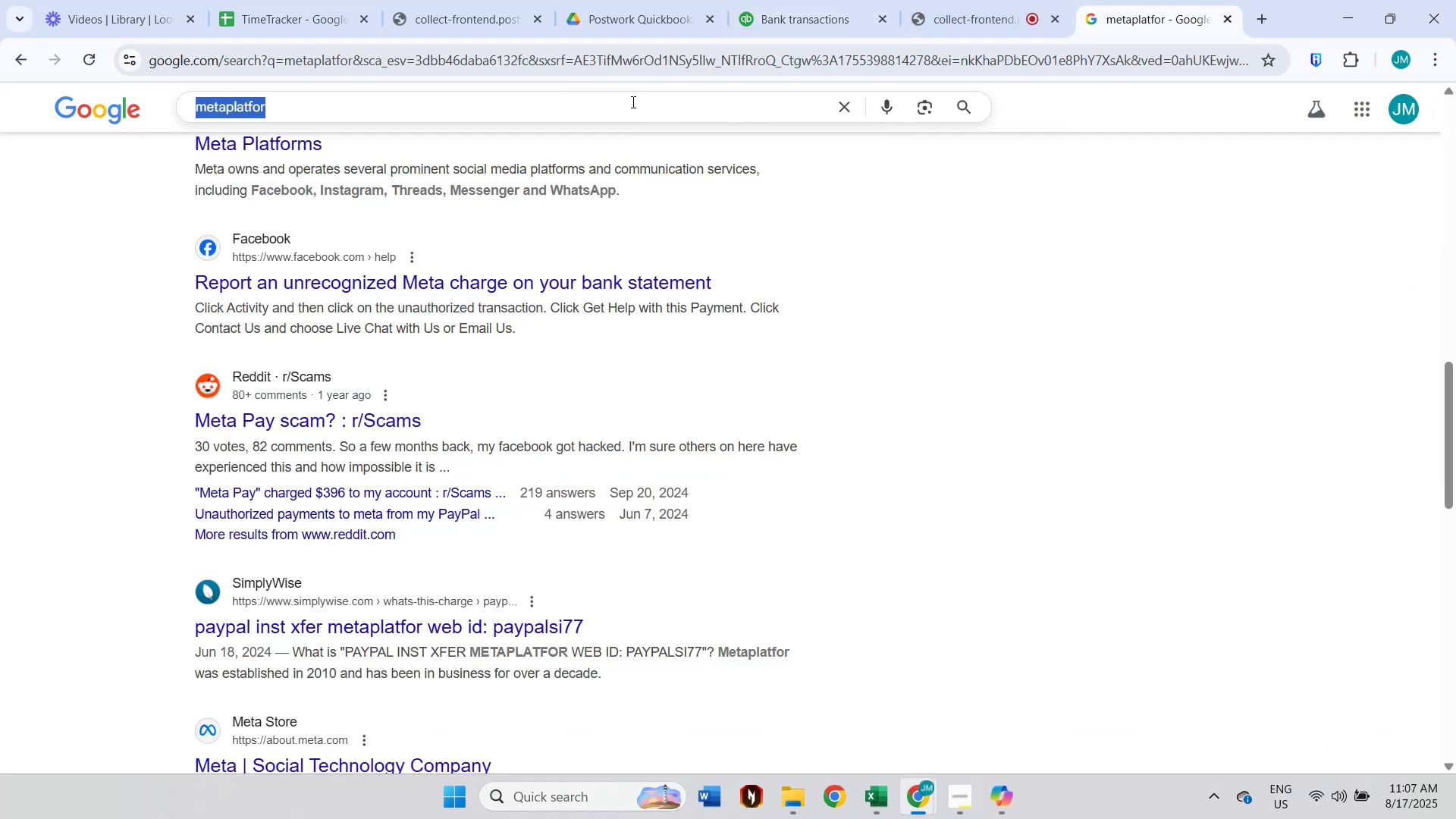 
key(Control+V)
 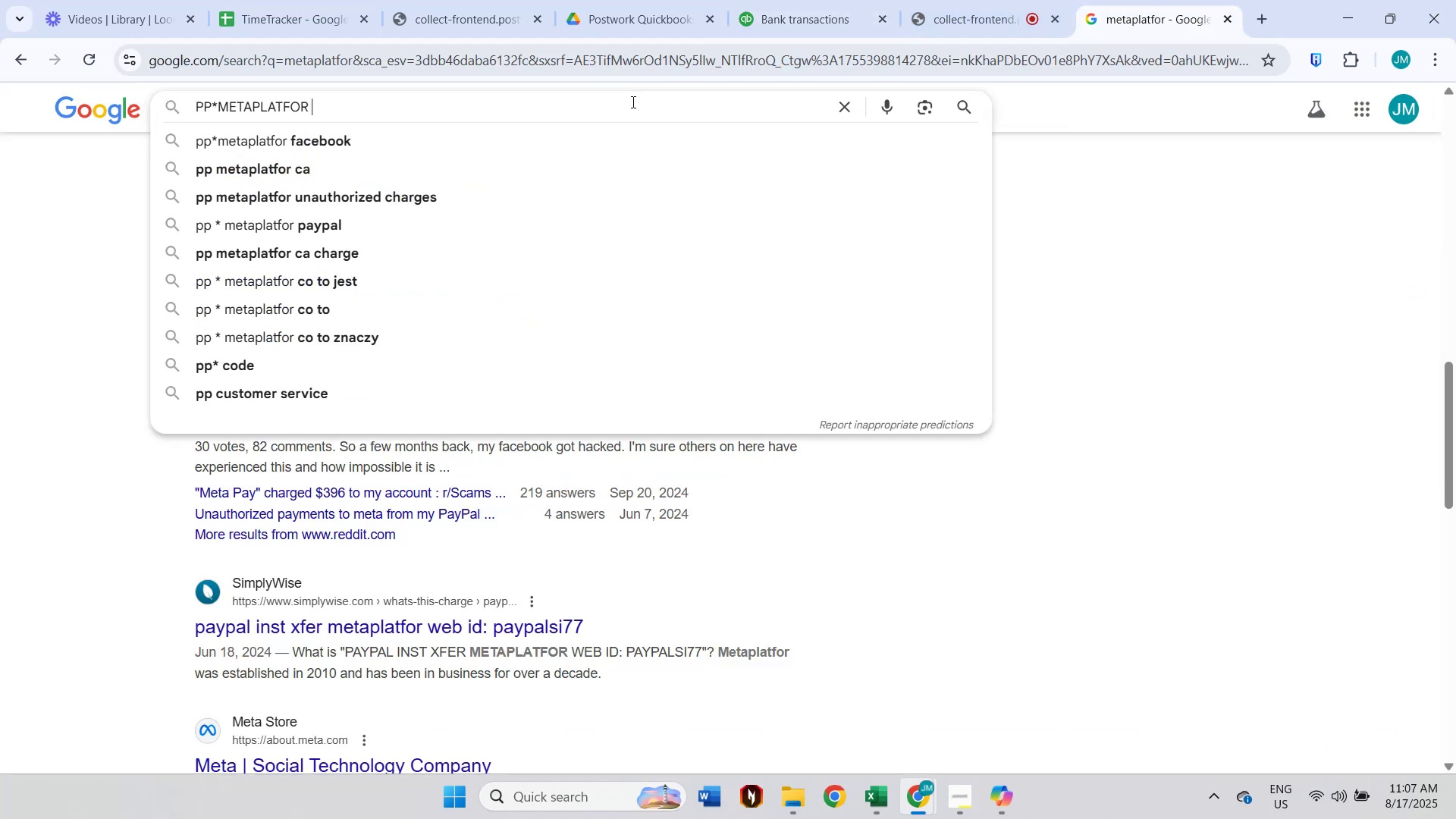 
key(Enter)
 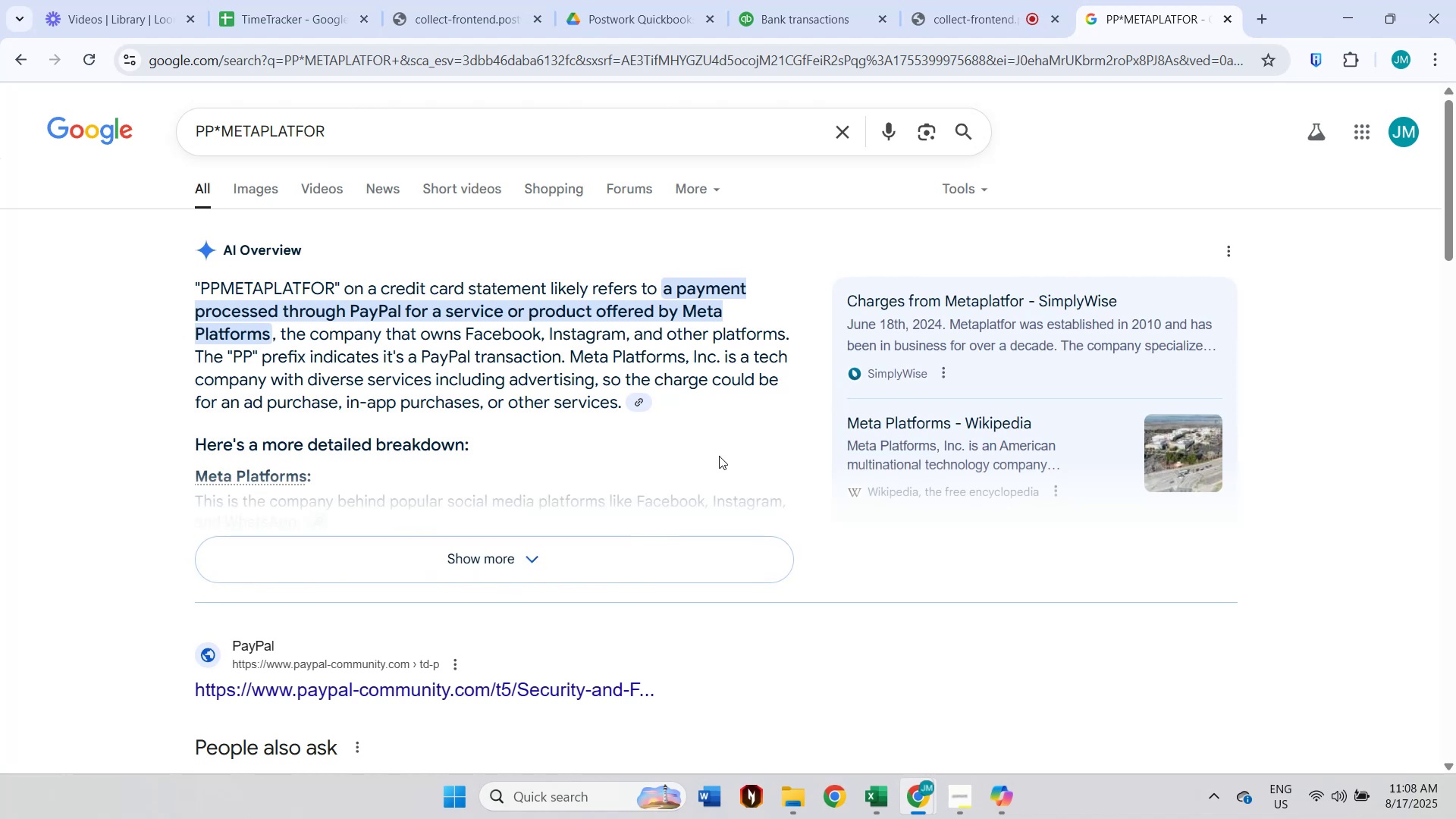 
wait(13.66)
 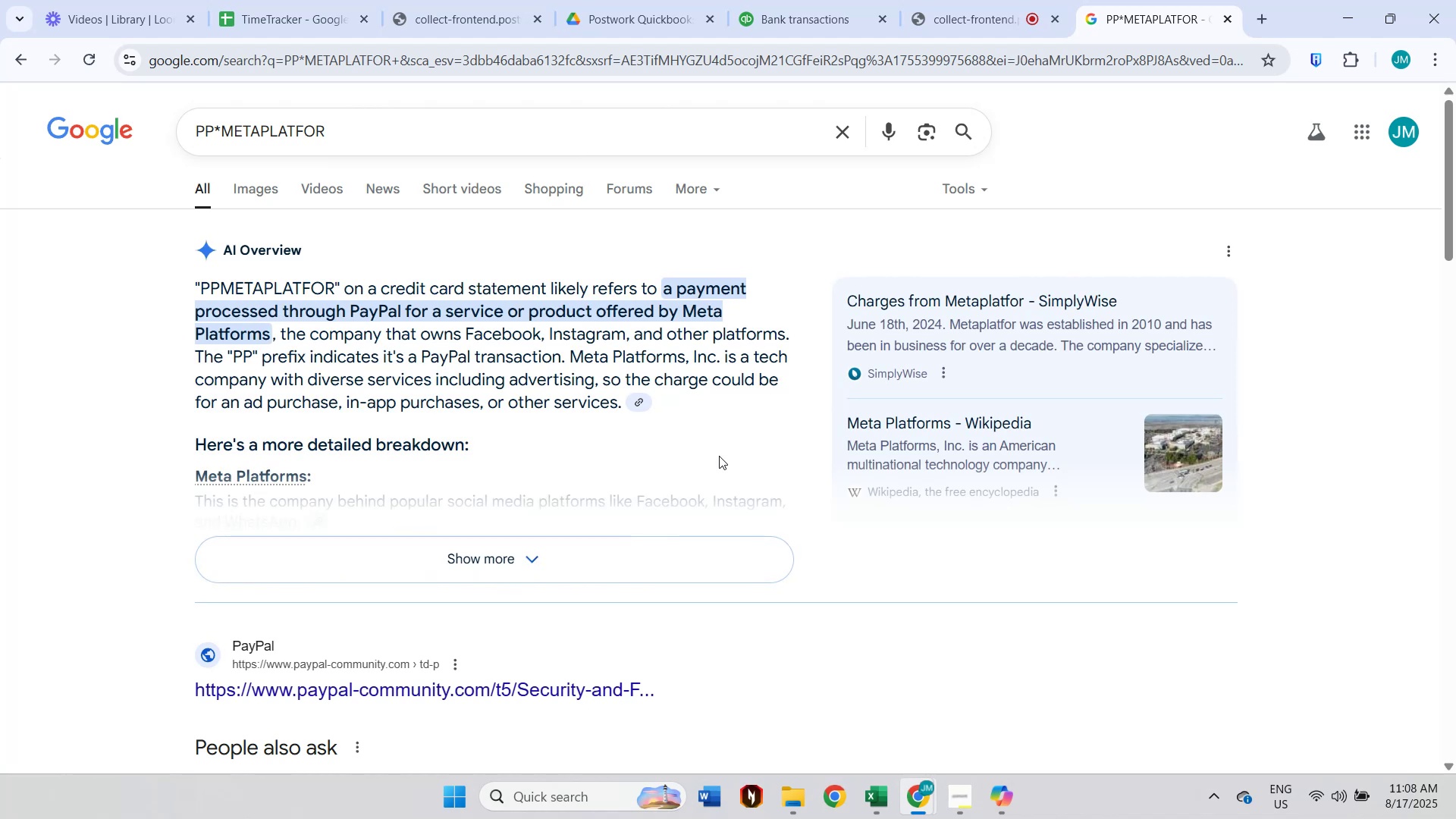 
left_click_drag(start_coordinate=[254, 315], to_coordinate=[447, 325])
 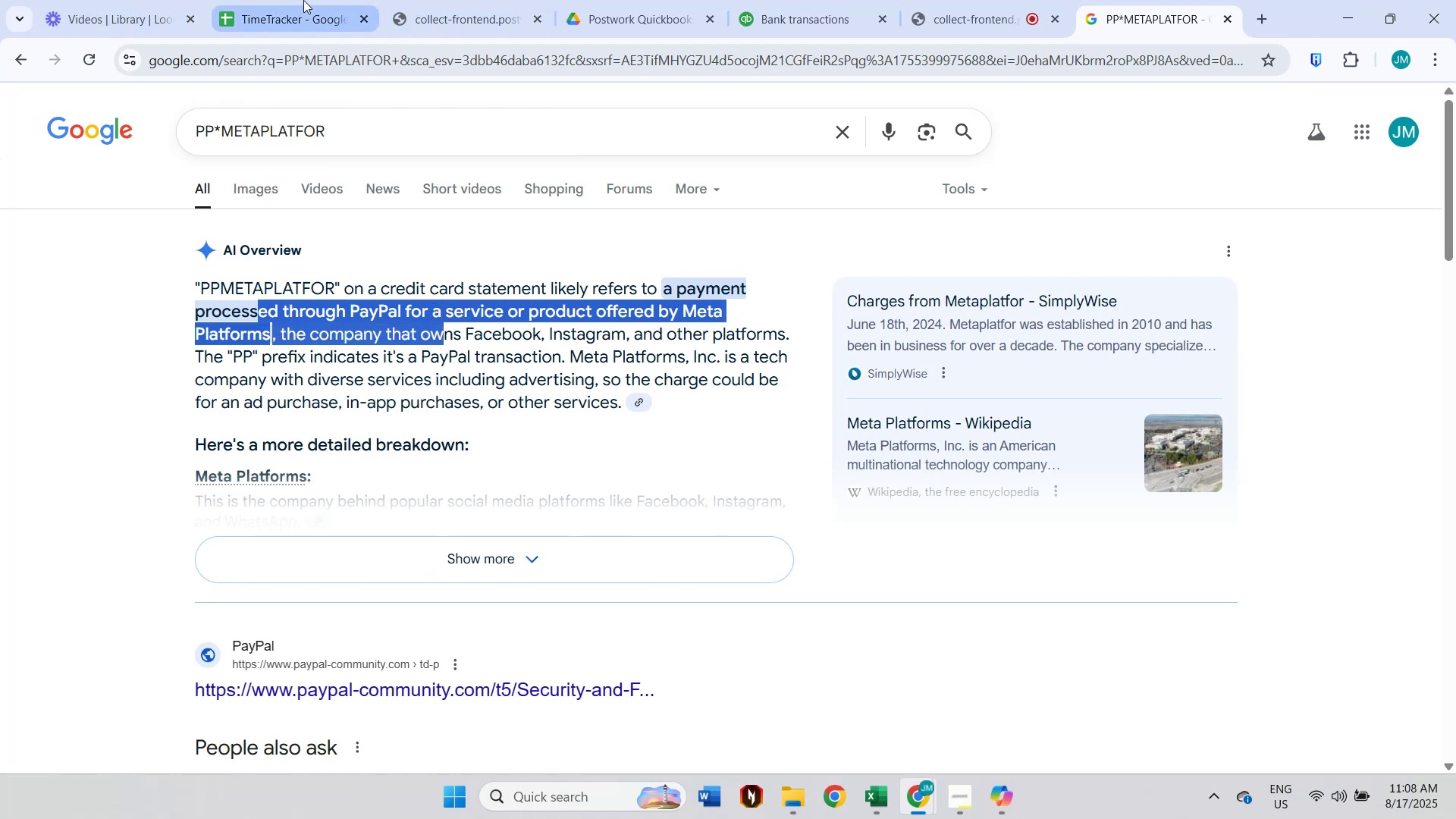 
left_click([804, 1])
 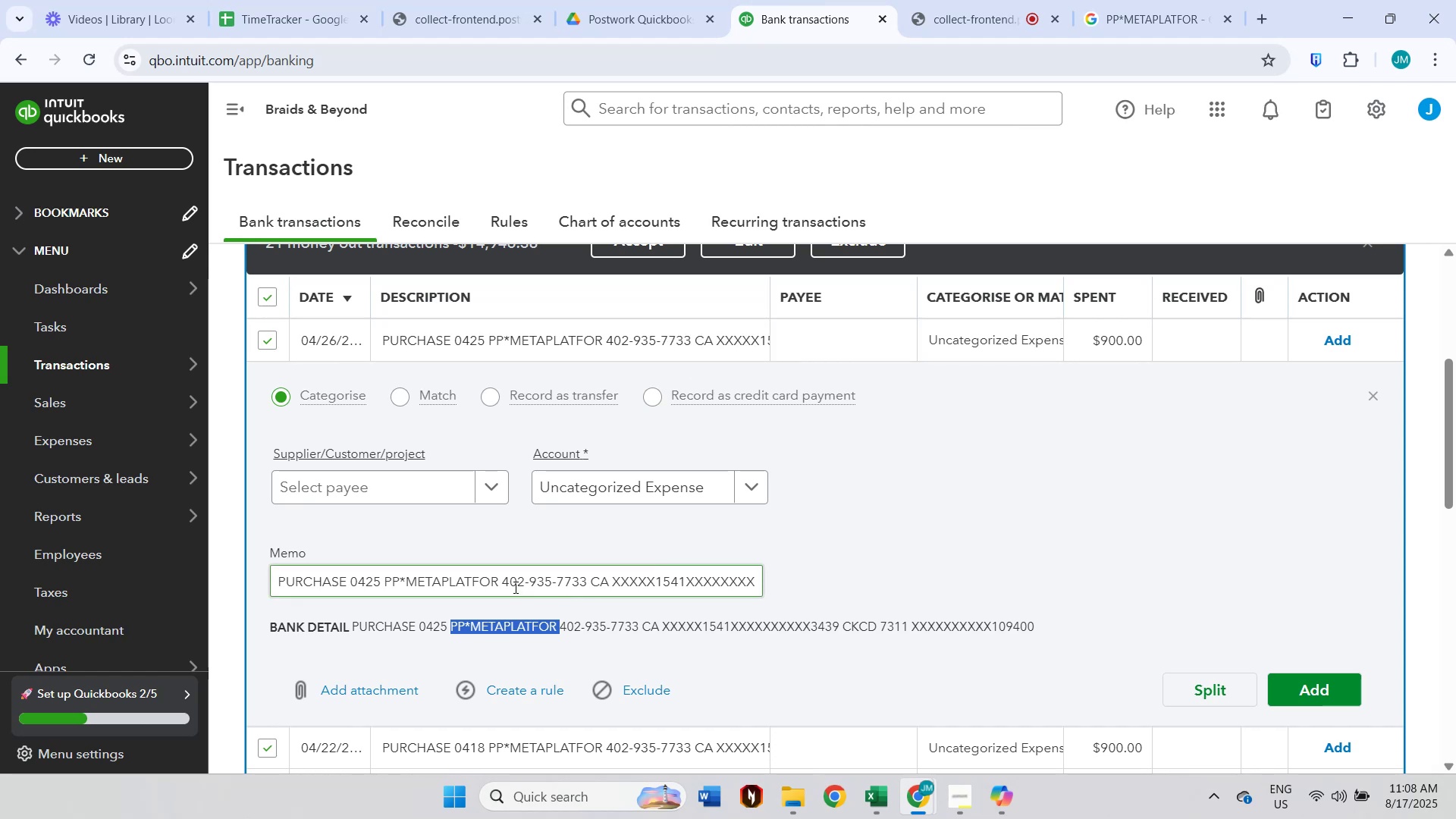 
left_click([457, 485])
 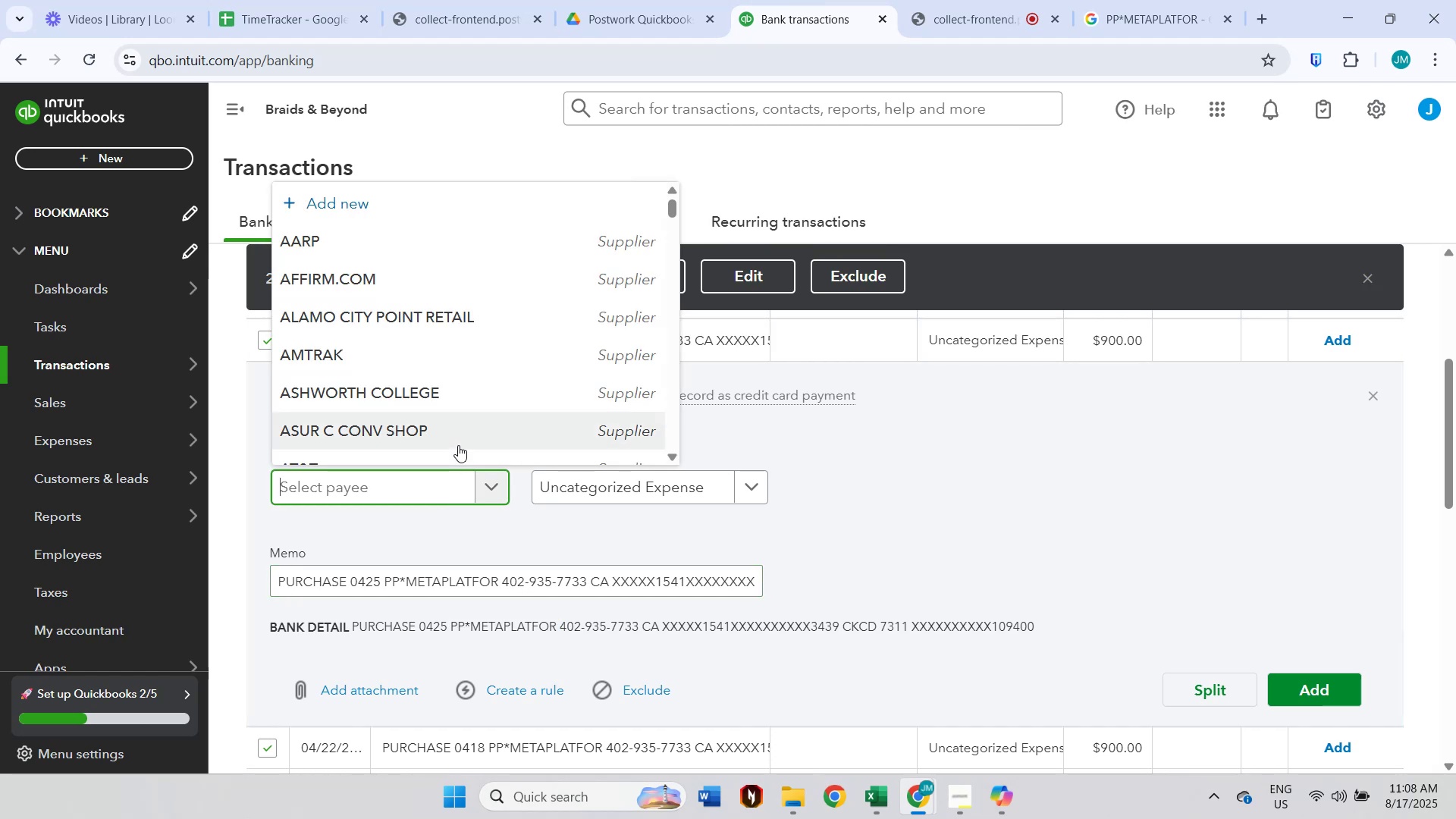 
type(me)
key(Backspace)
key(Backspace)
key(Backspace)
type(Metaf)
key(Backspace)
type(pa)
key(Backspace)
type(a)
key(Backspace)
key(Backspace)
type( Platform)
 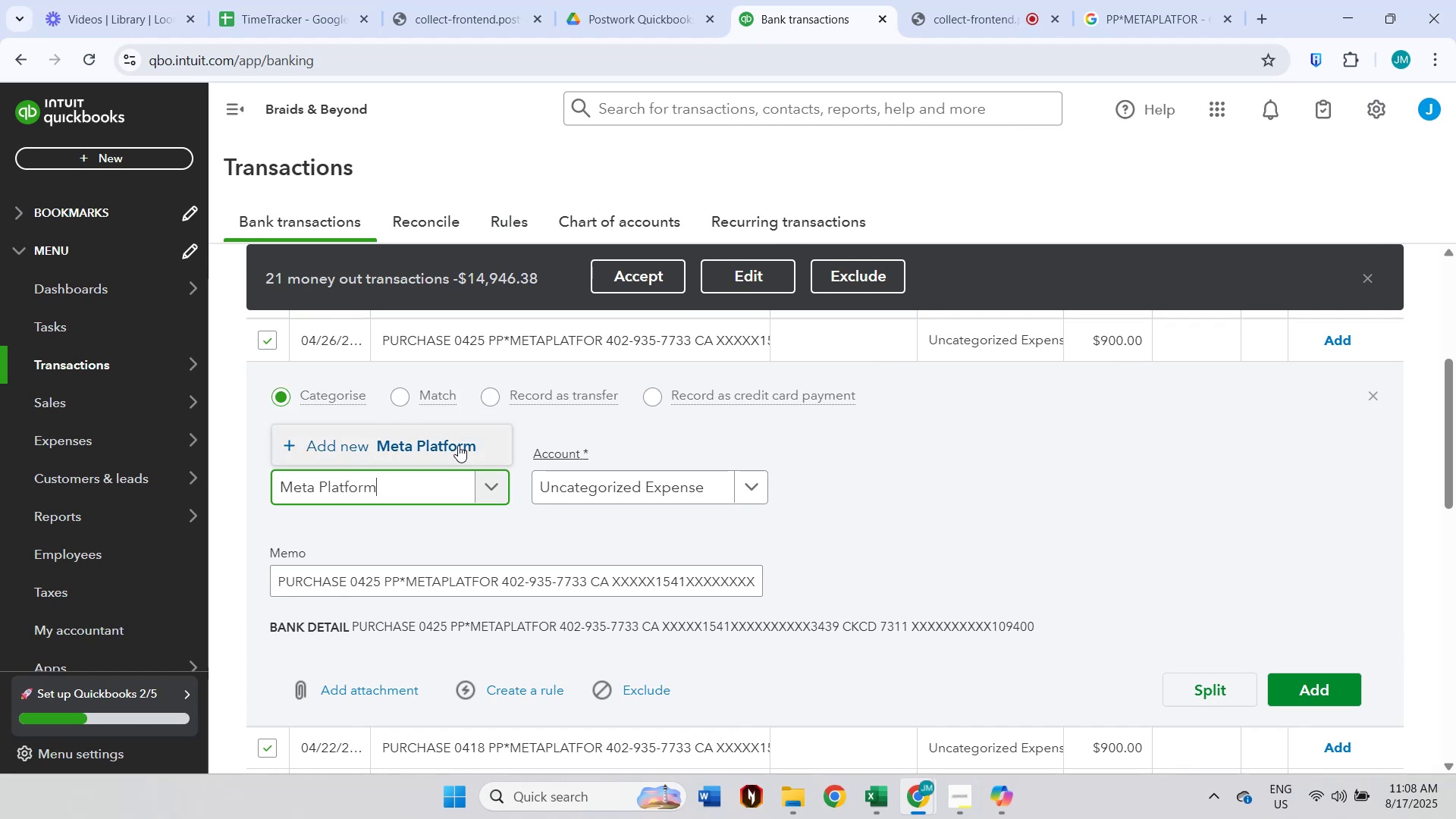 
left_click([458, 445])
 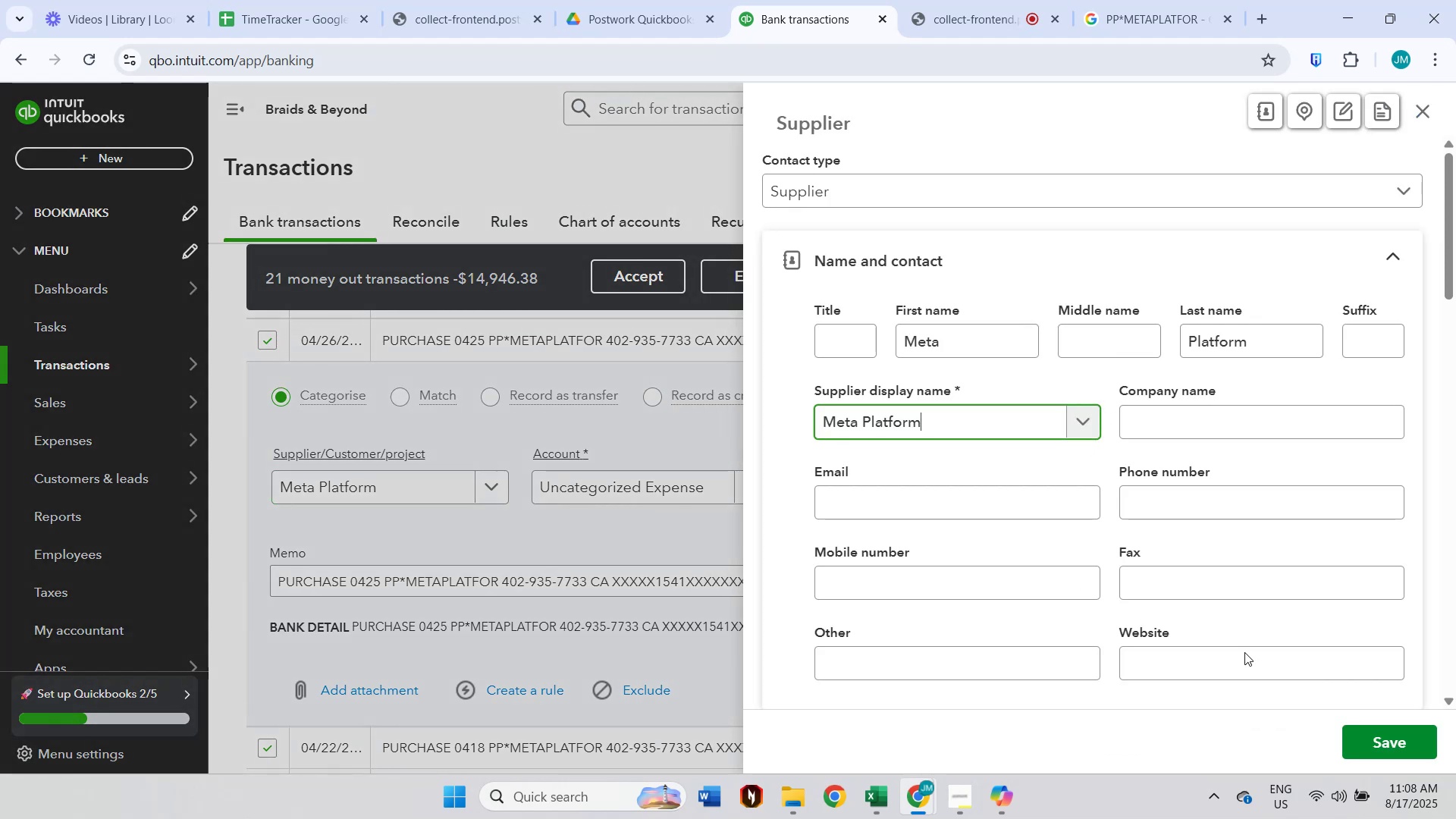 
left_click([1363, 739])
 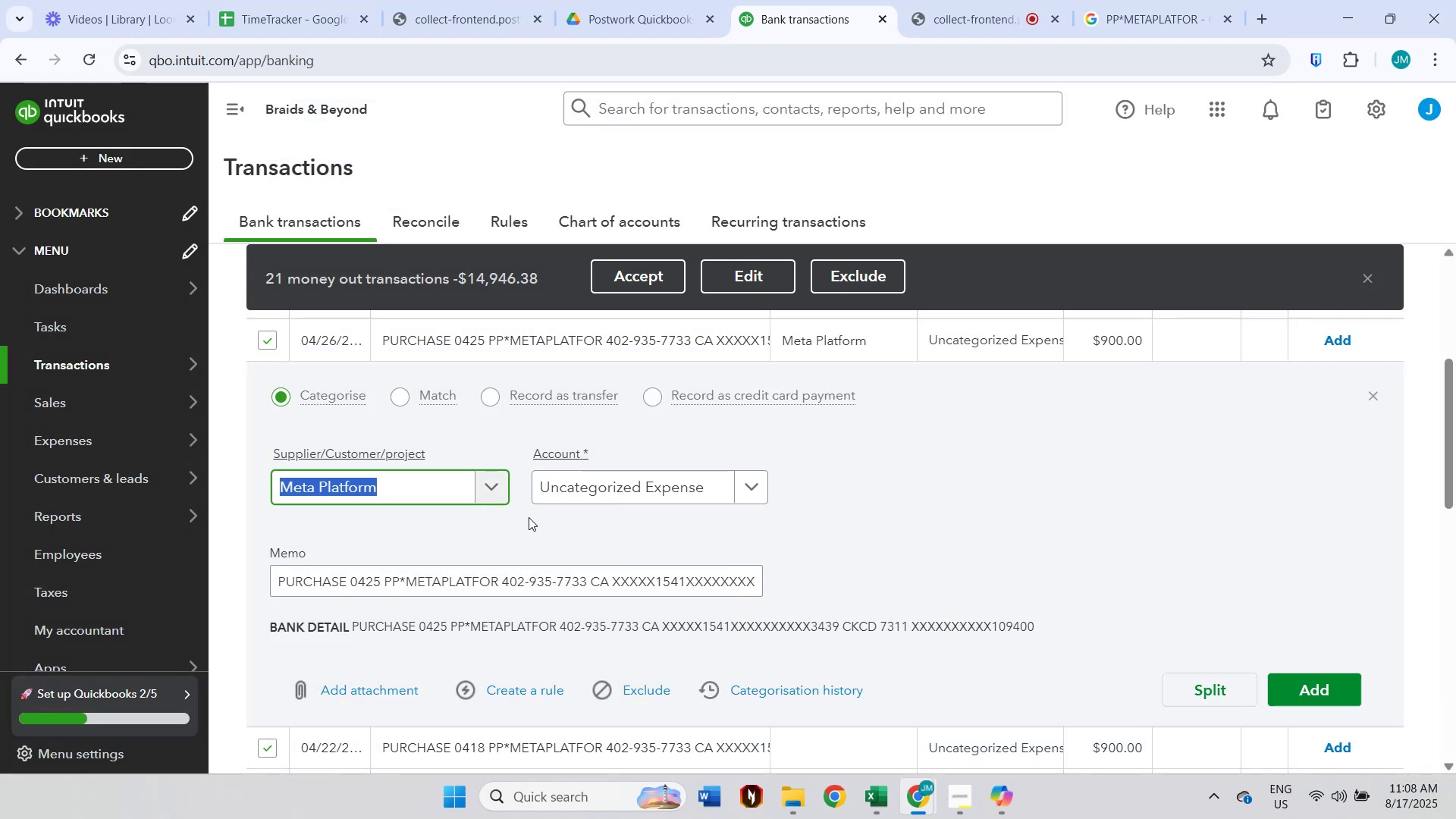 
left_click([603, 503])
 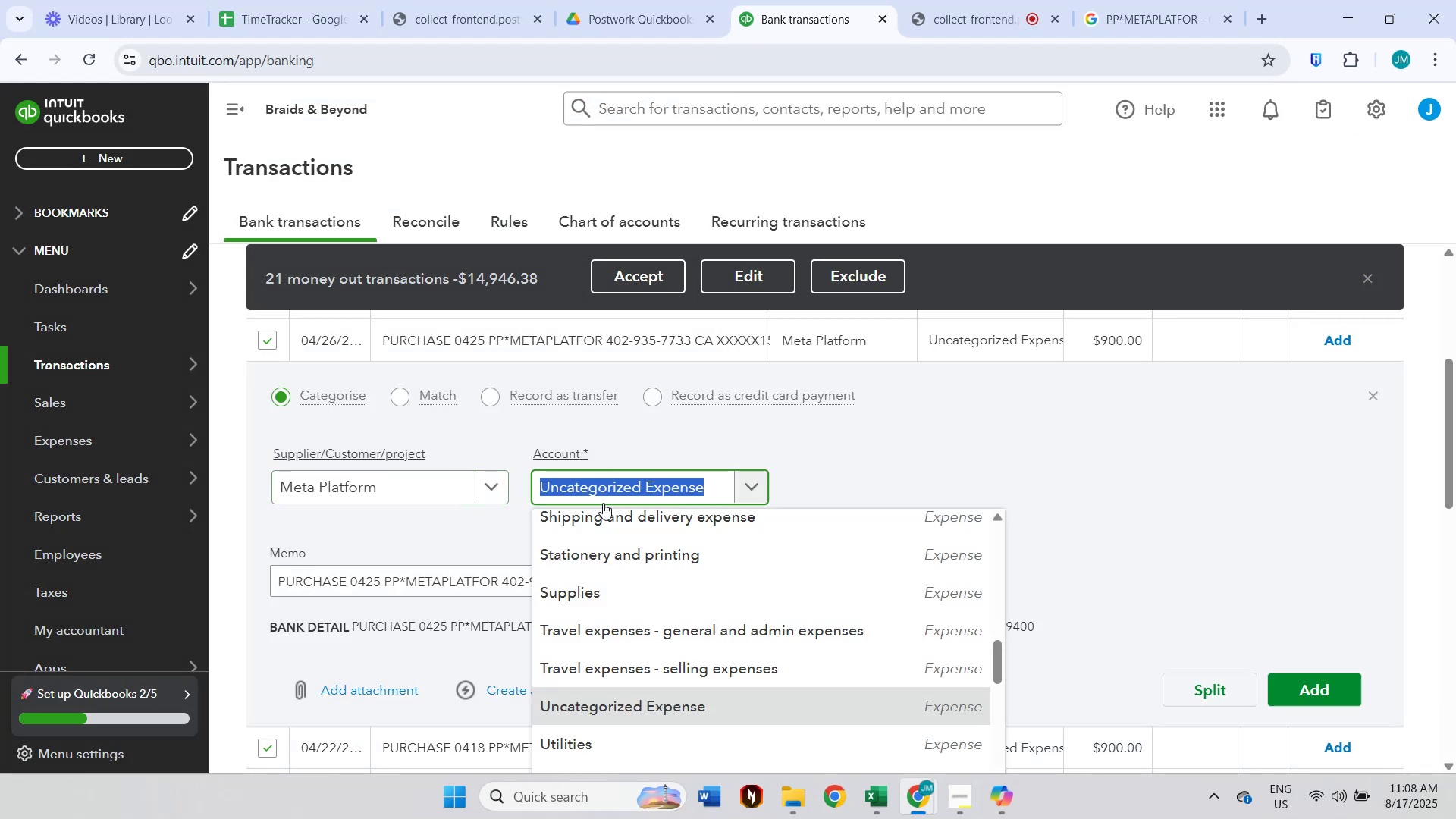 
type(dues)
 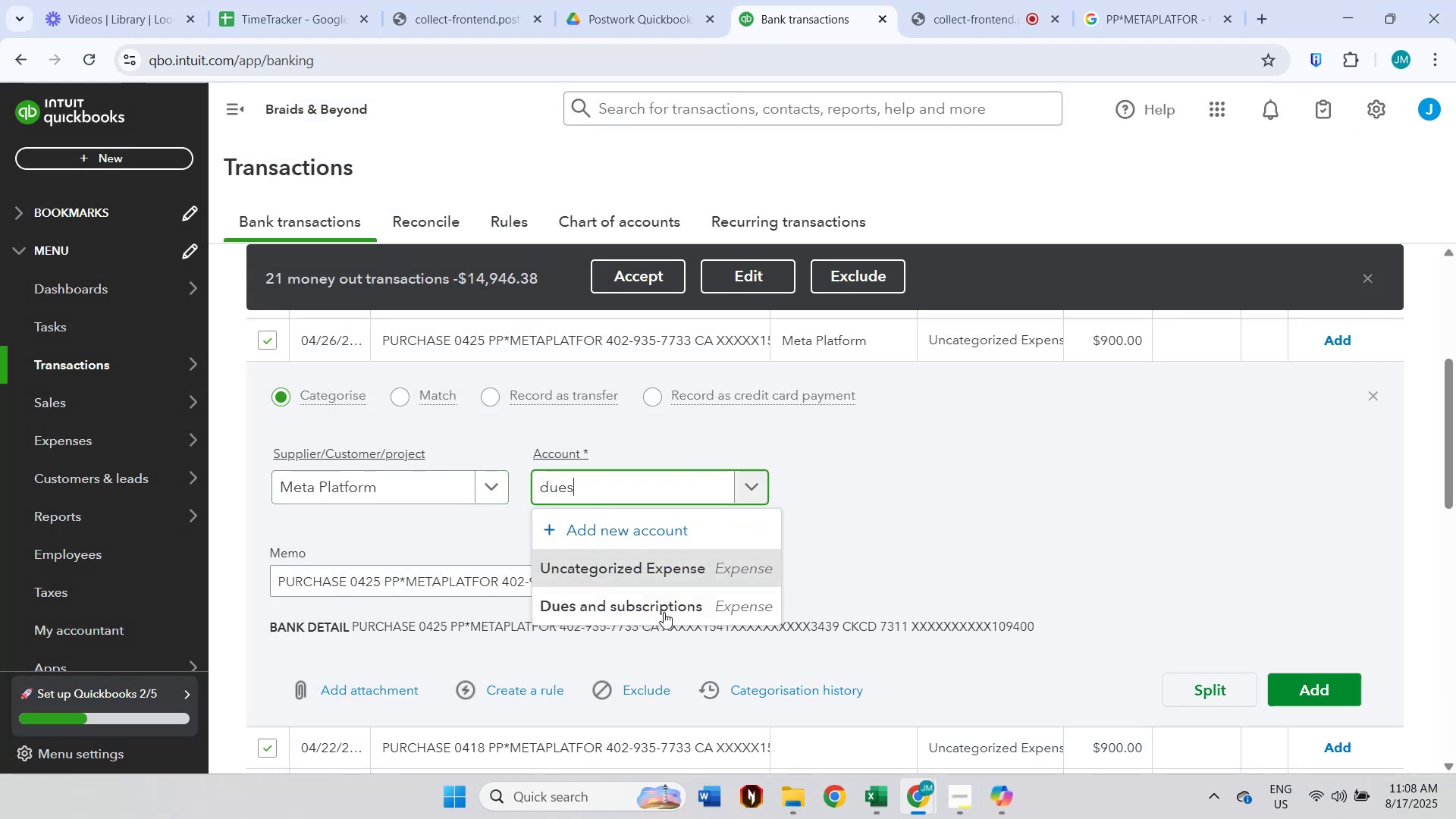 
left_click([673, 615])
 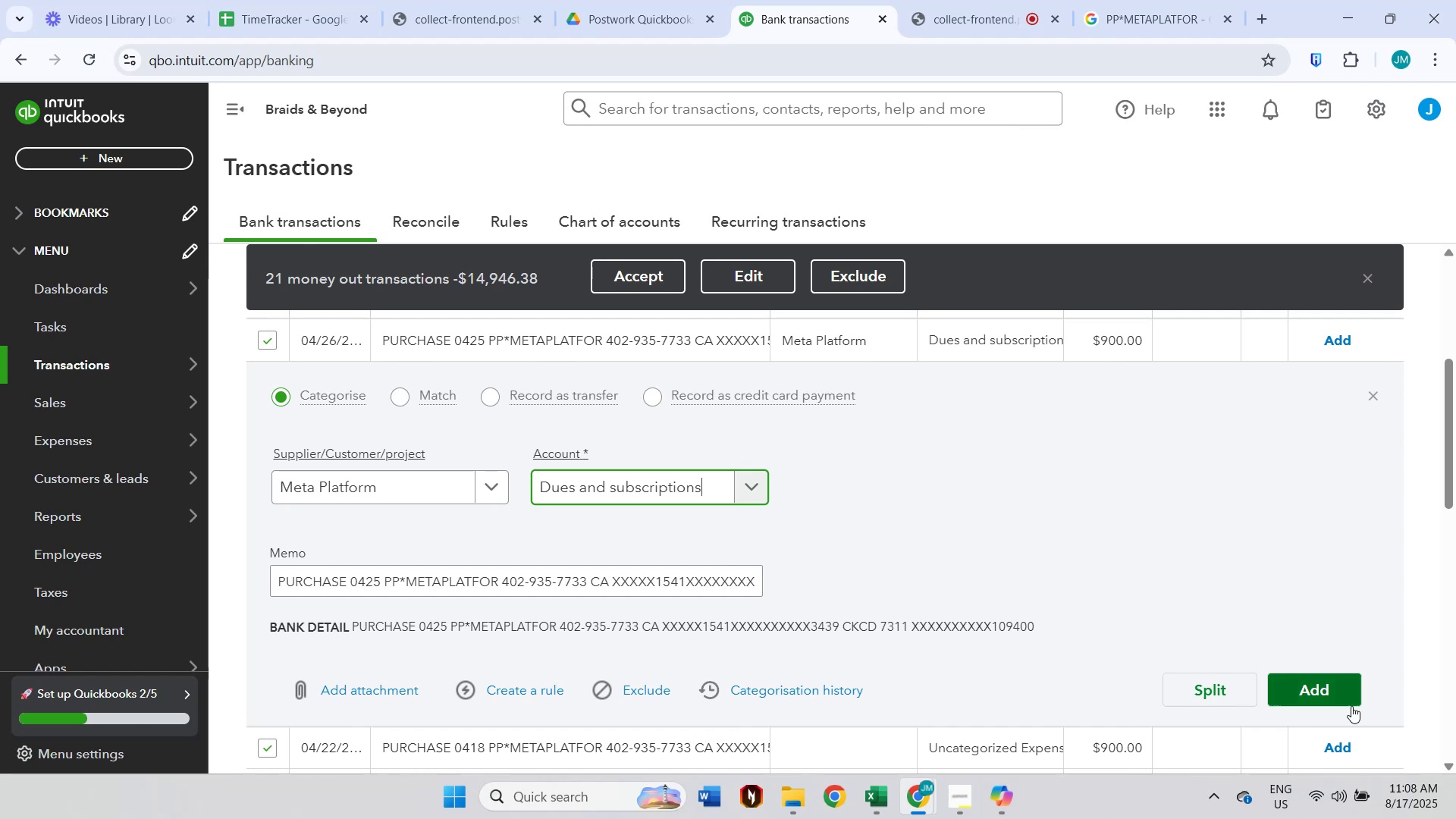 
left_click([1317, 684])
 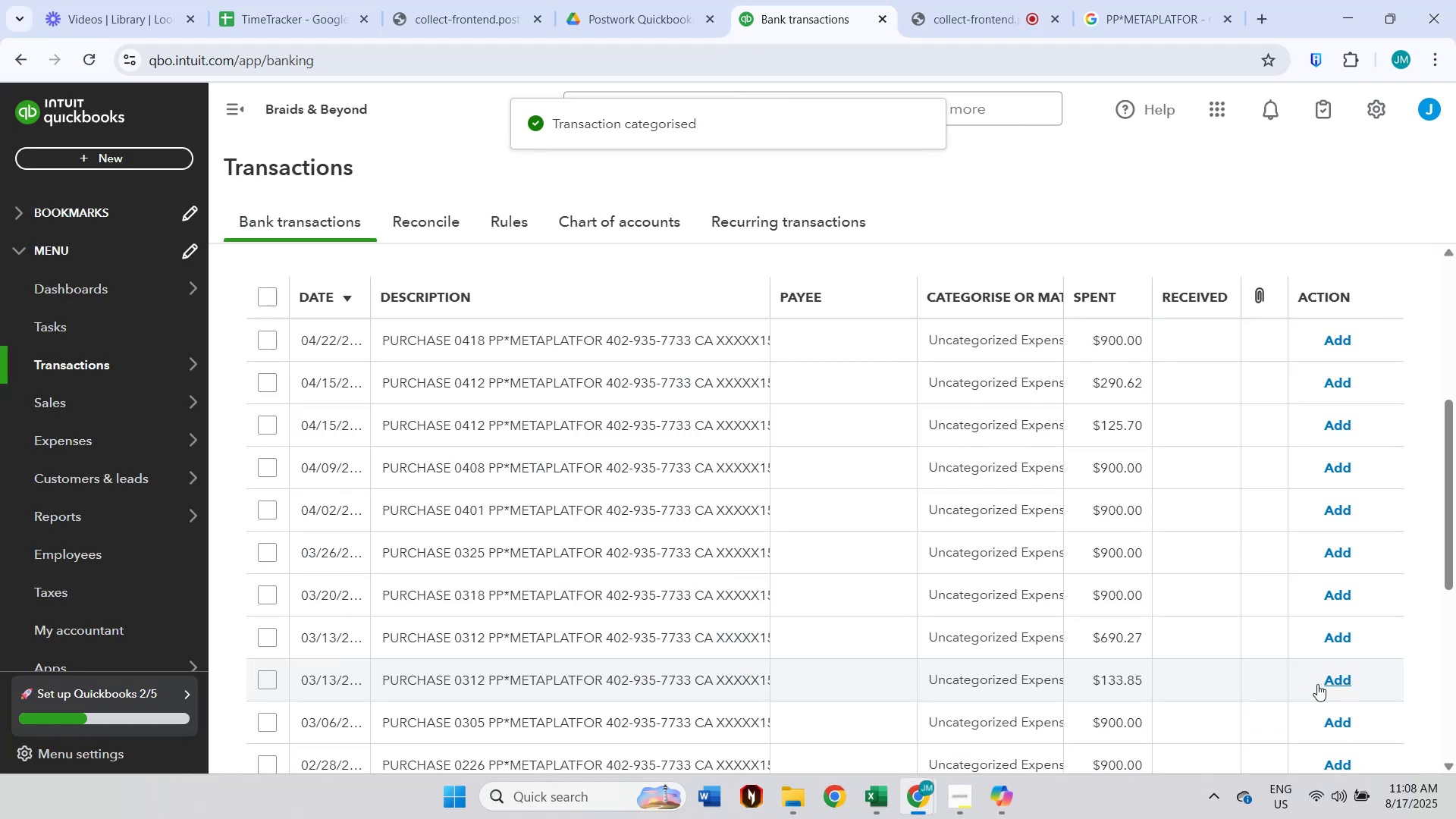 
scroll: coordinate [479, 477], scroll_direction: up, amount: 2.0
 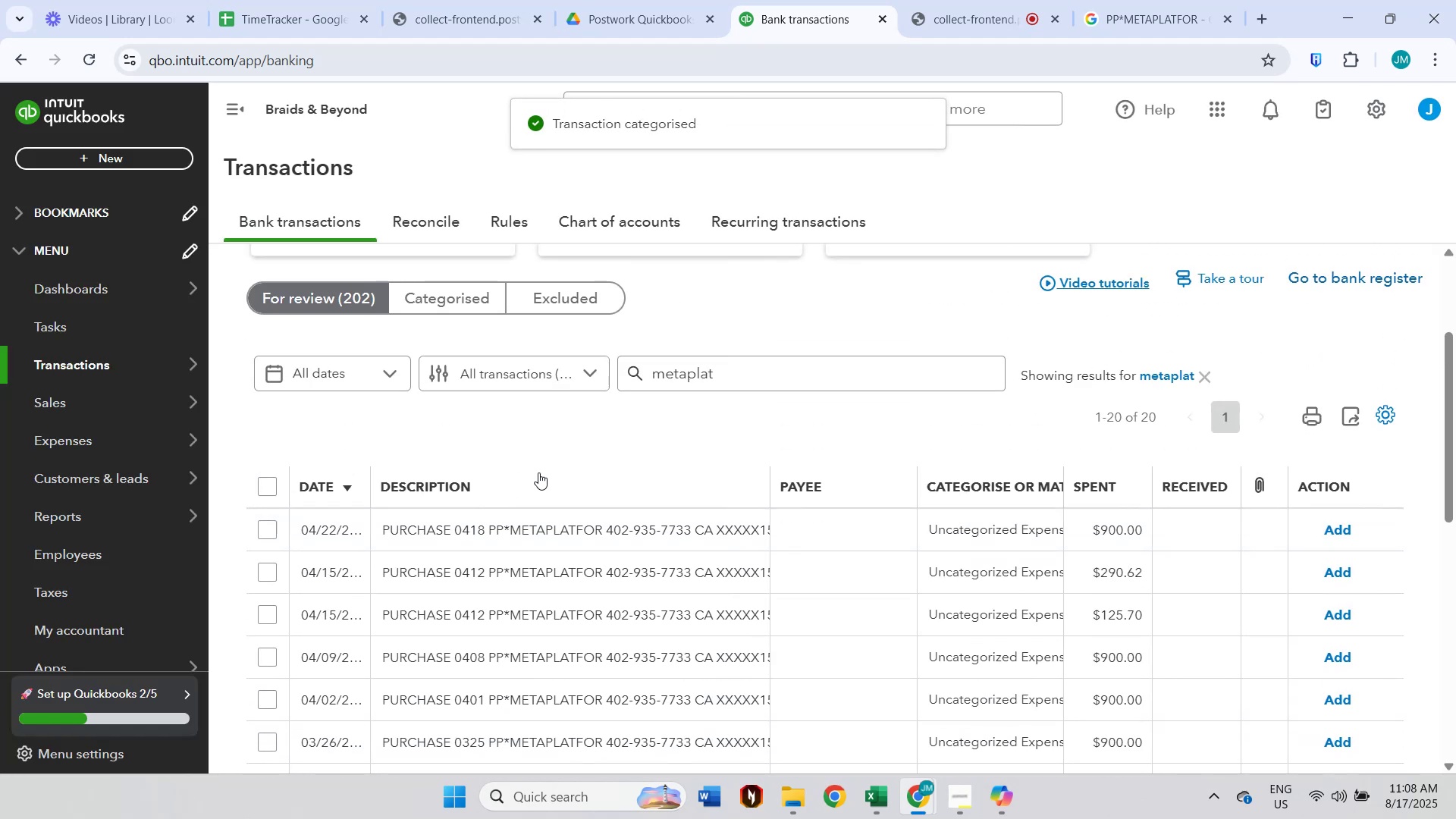 
scroll: coordinate [542, 472], scroll_direction: down, amount: 2.0
 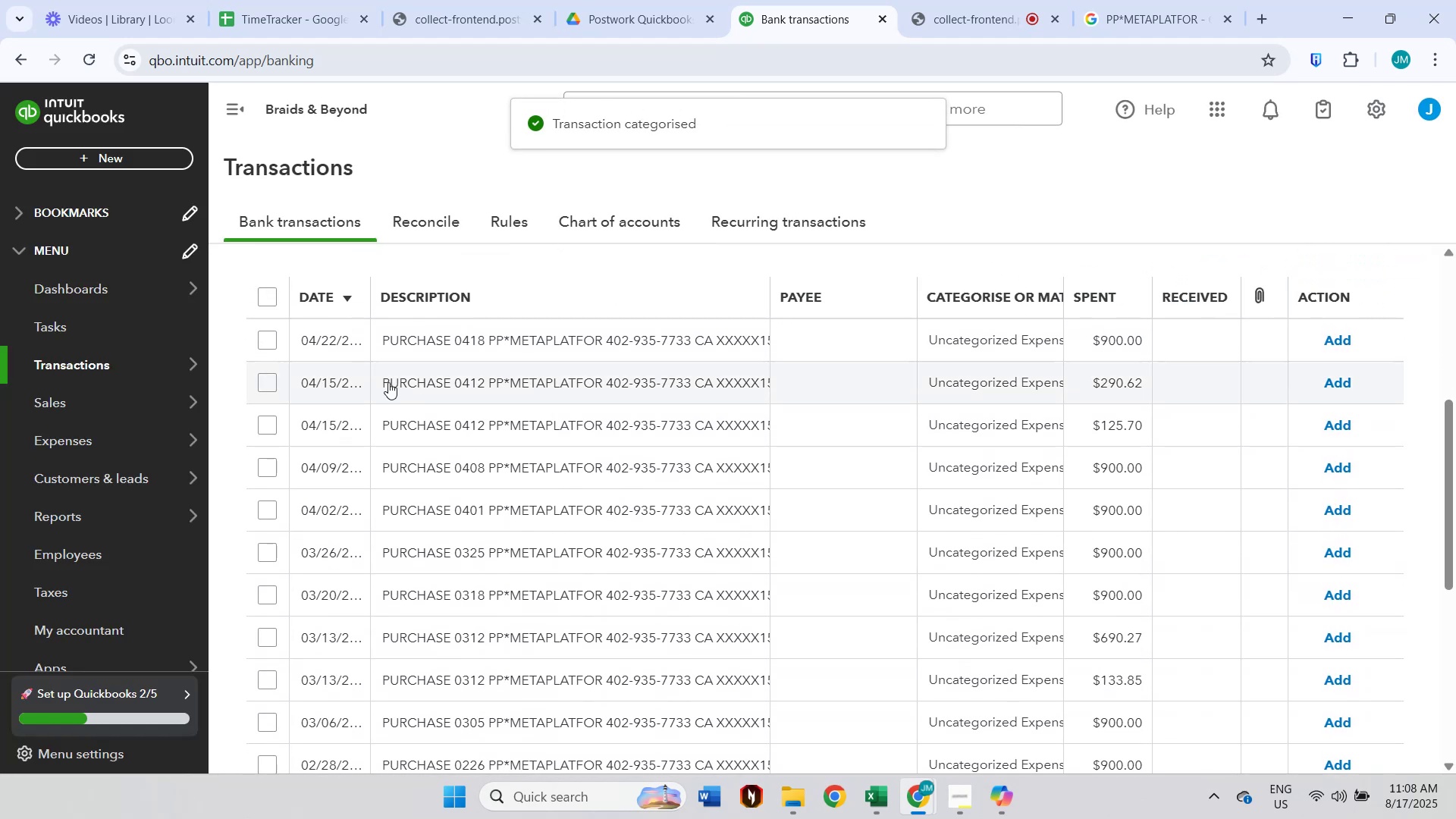 
scroll: coordinate [350, 362], scroll_direction: up, amount: 1.0
 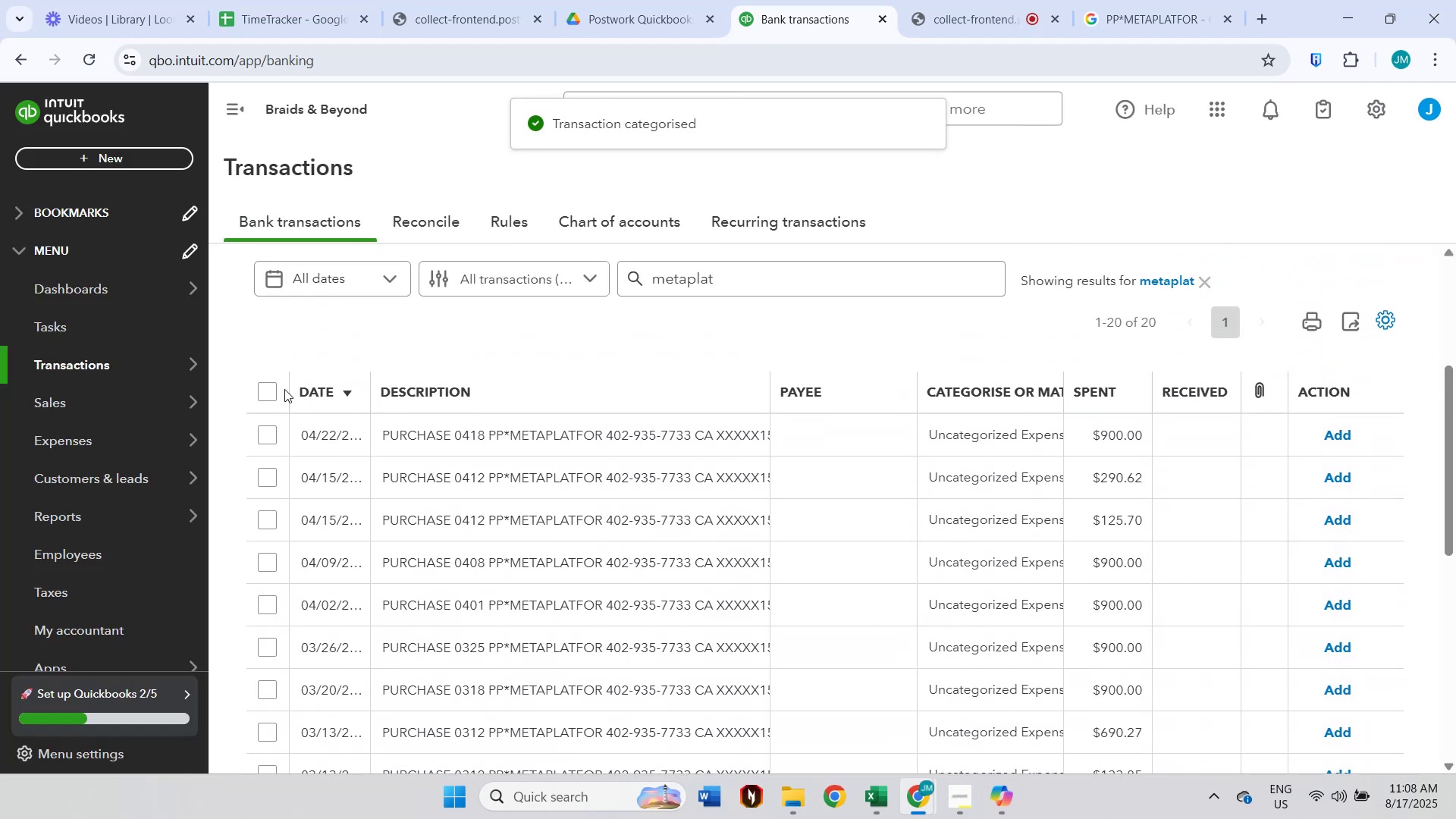 
left_click([268, 392])
 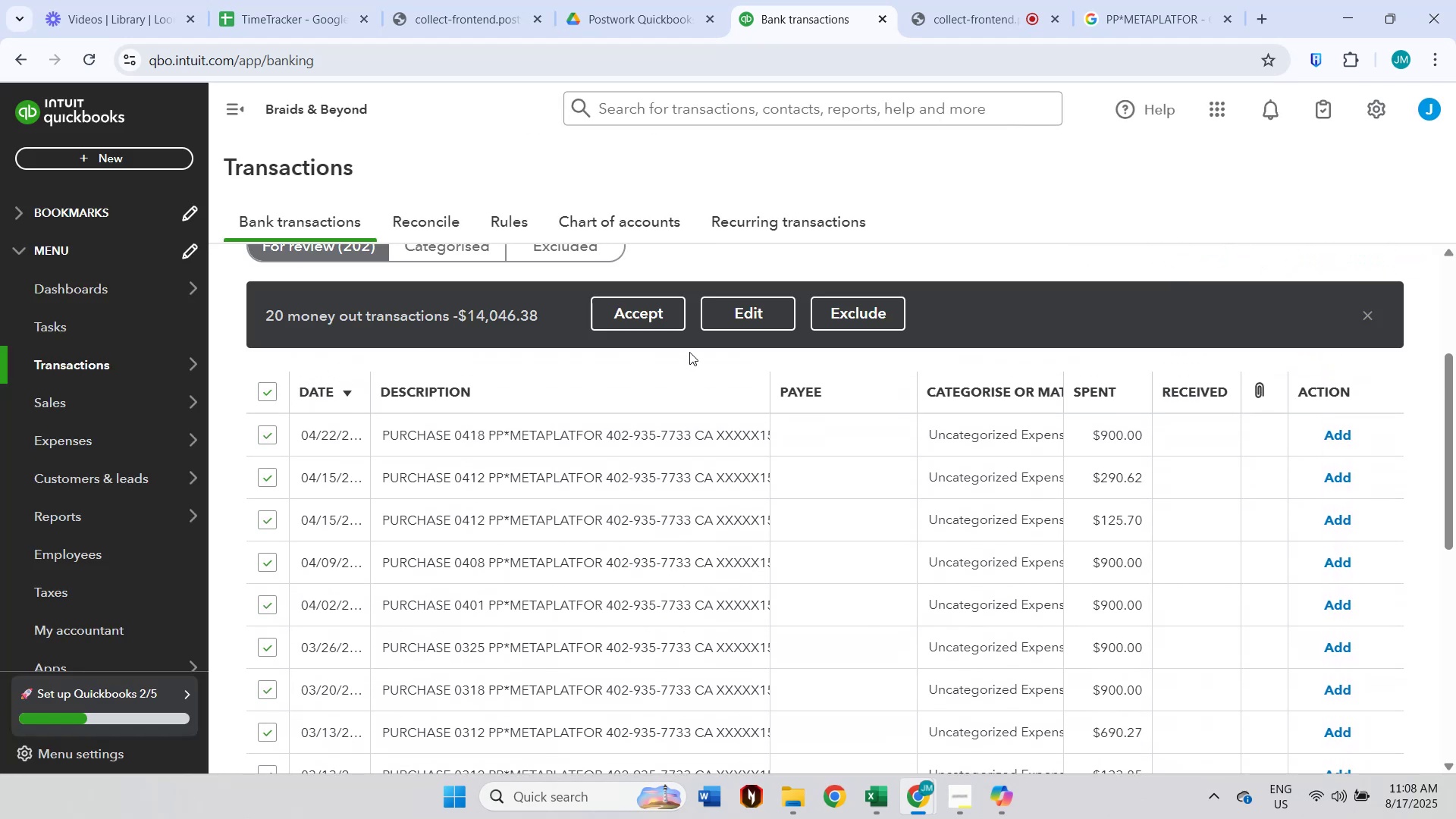 
left_click([722, 315])
 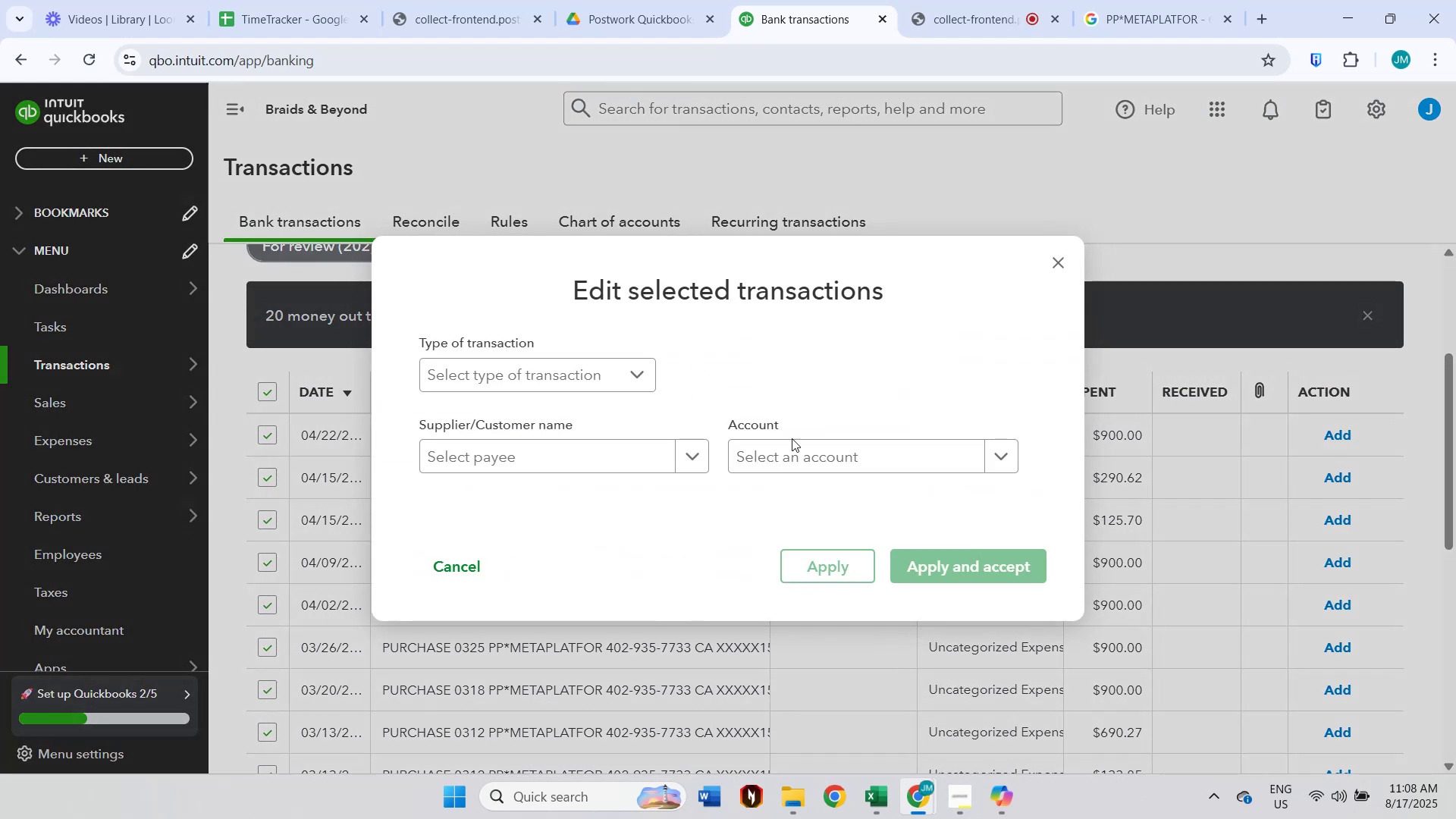 
left_click([548, 456])
 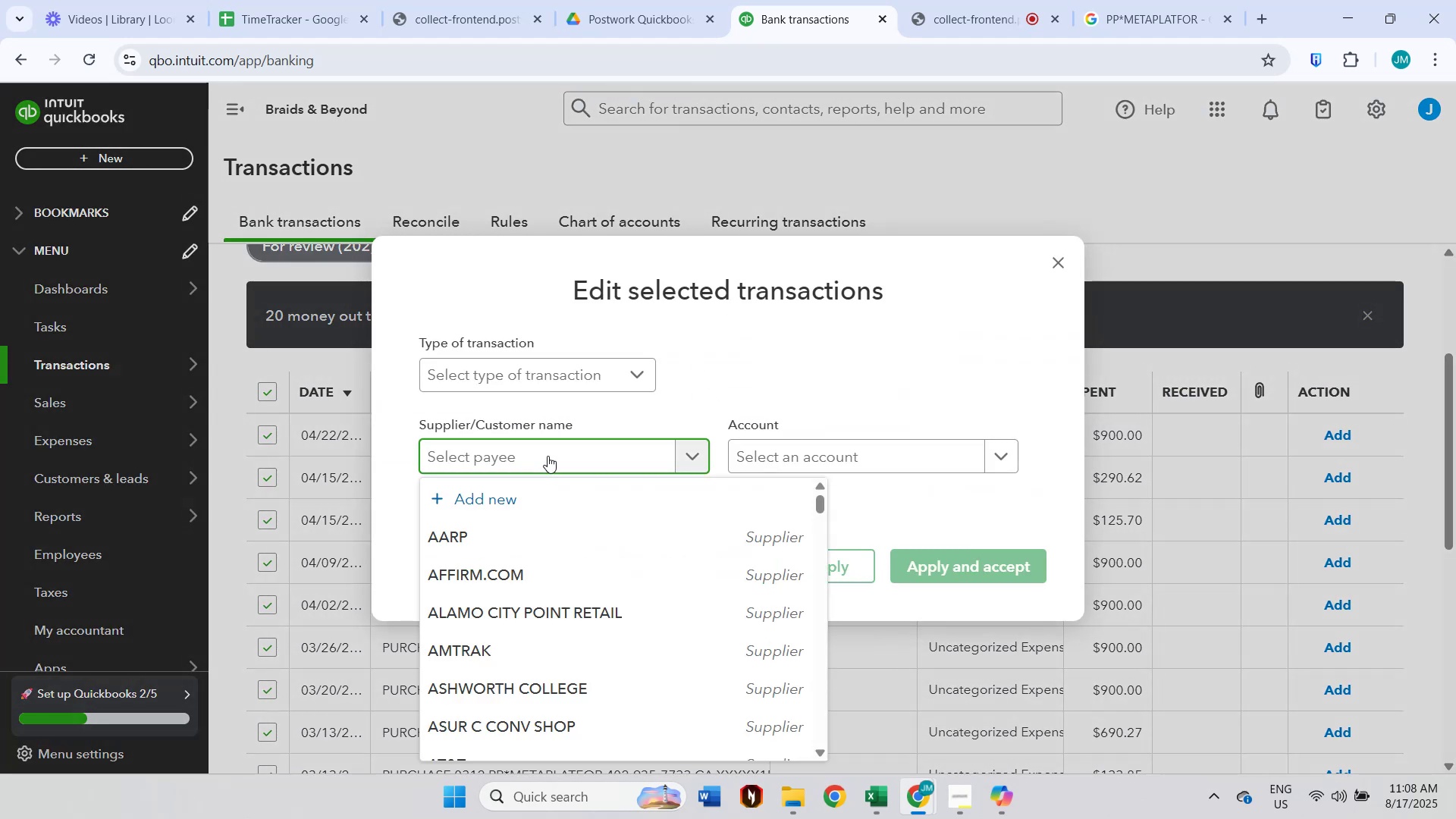 
type(mea)
key(Backspace)
type(ta)
 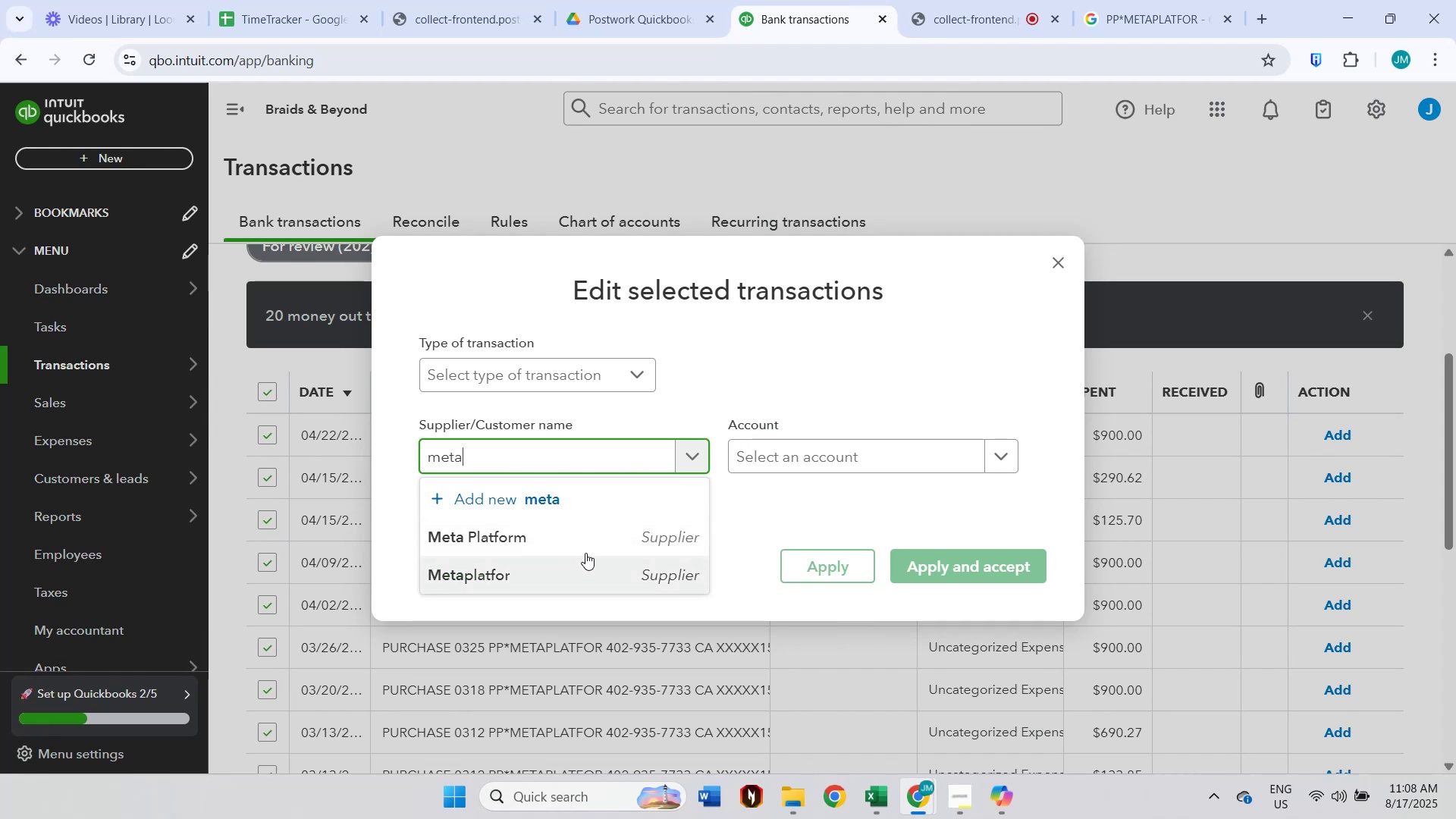 
left_click([595, 537])
 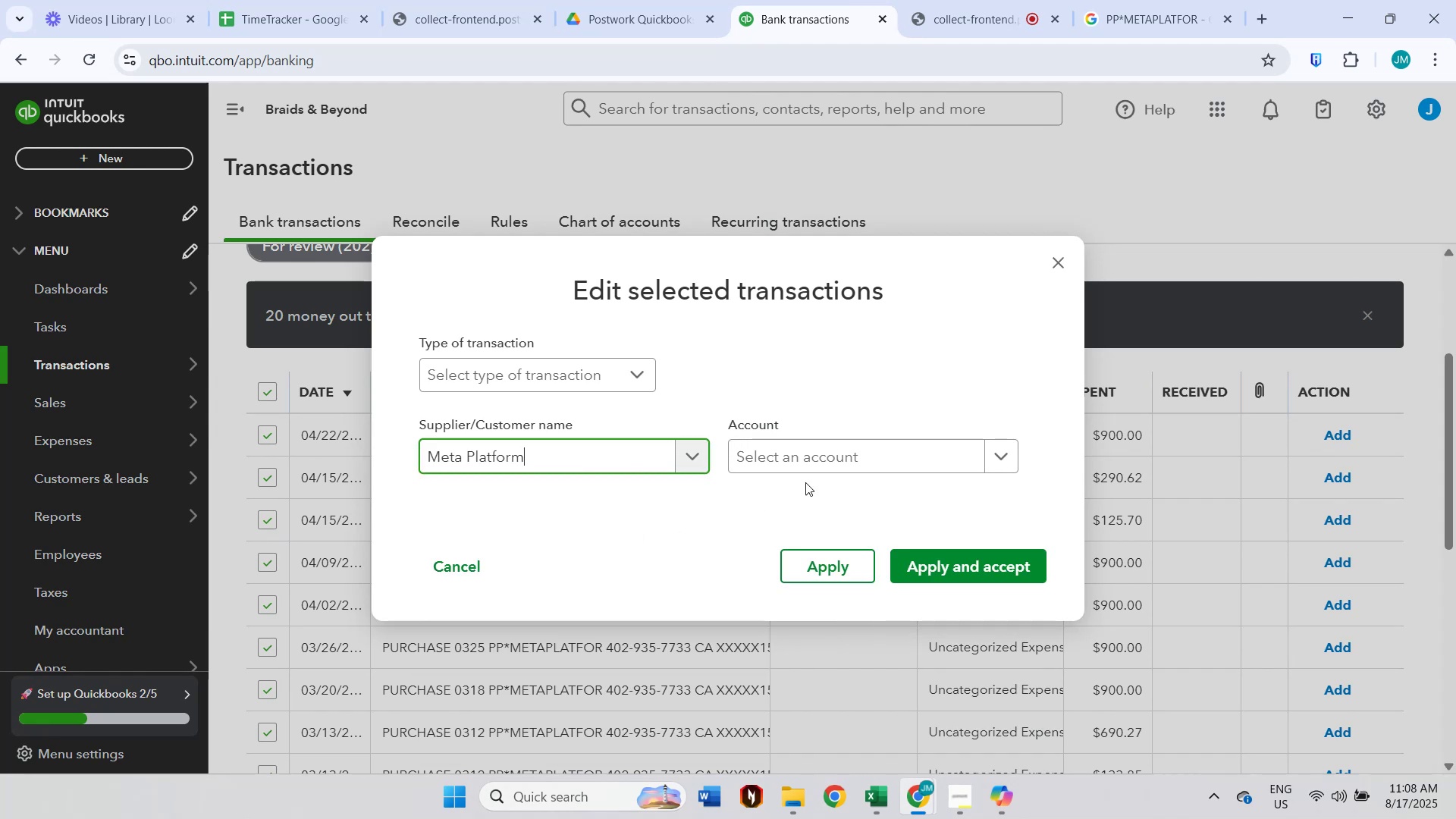 
left_click([819, 459])
 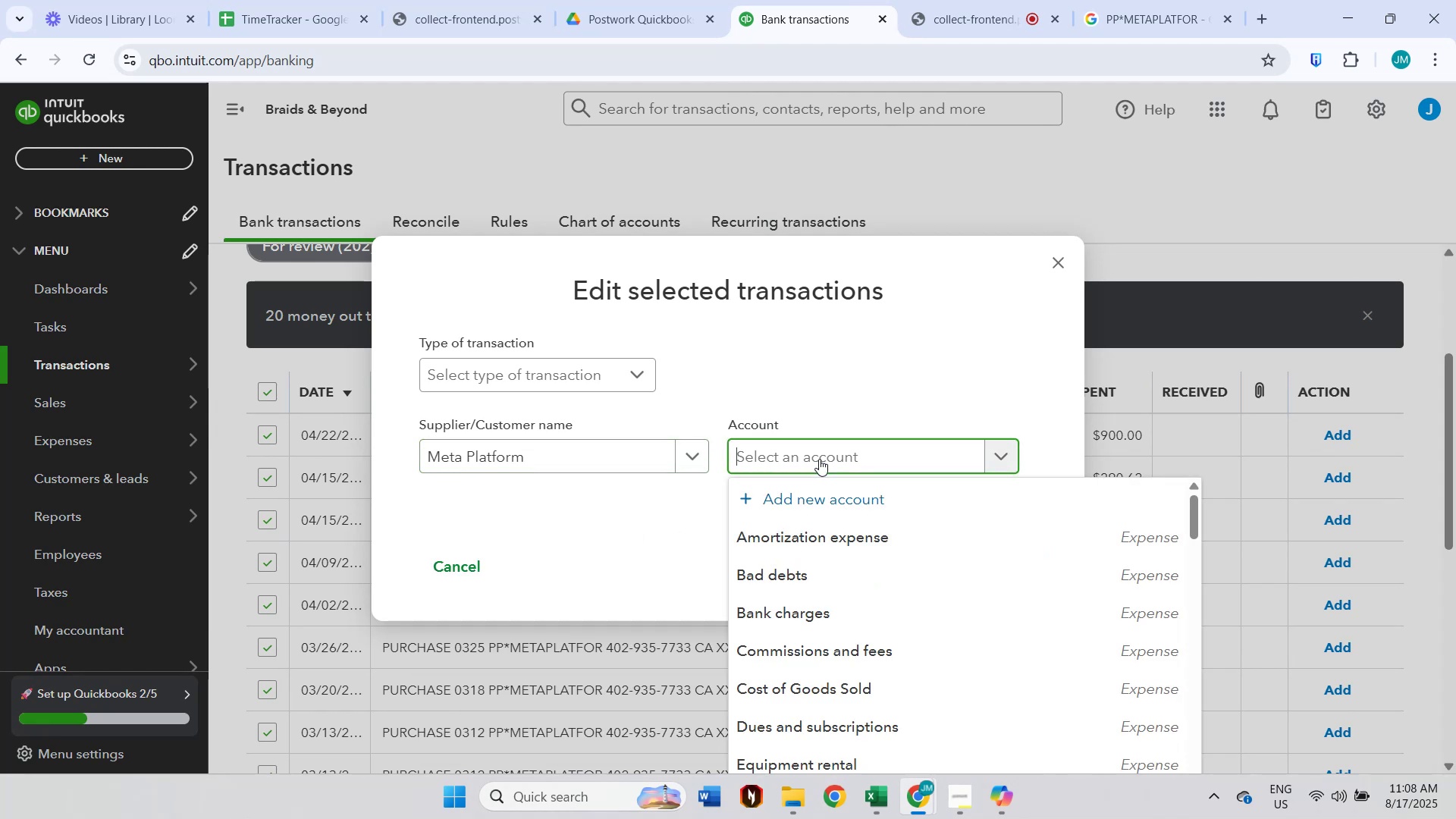 
type(dues)
 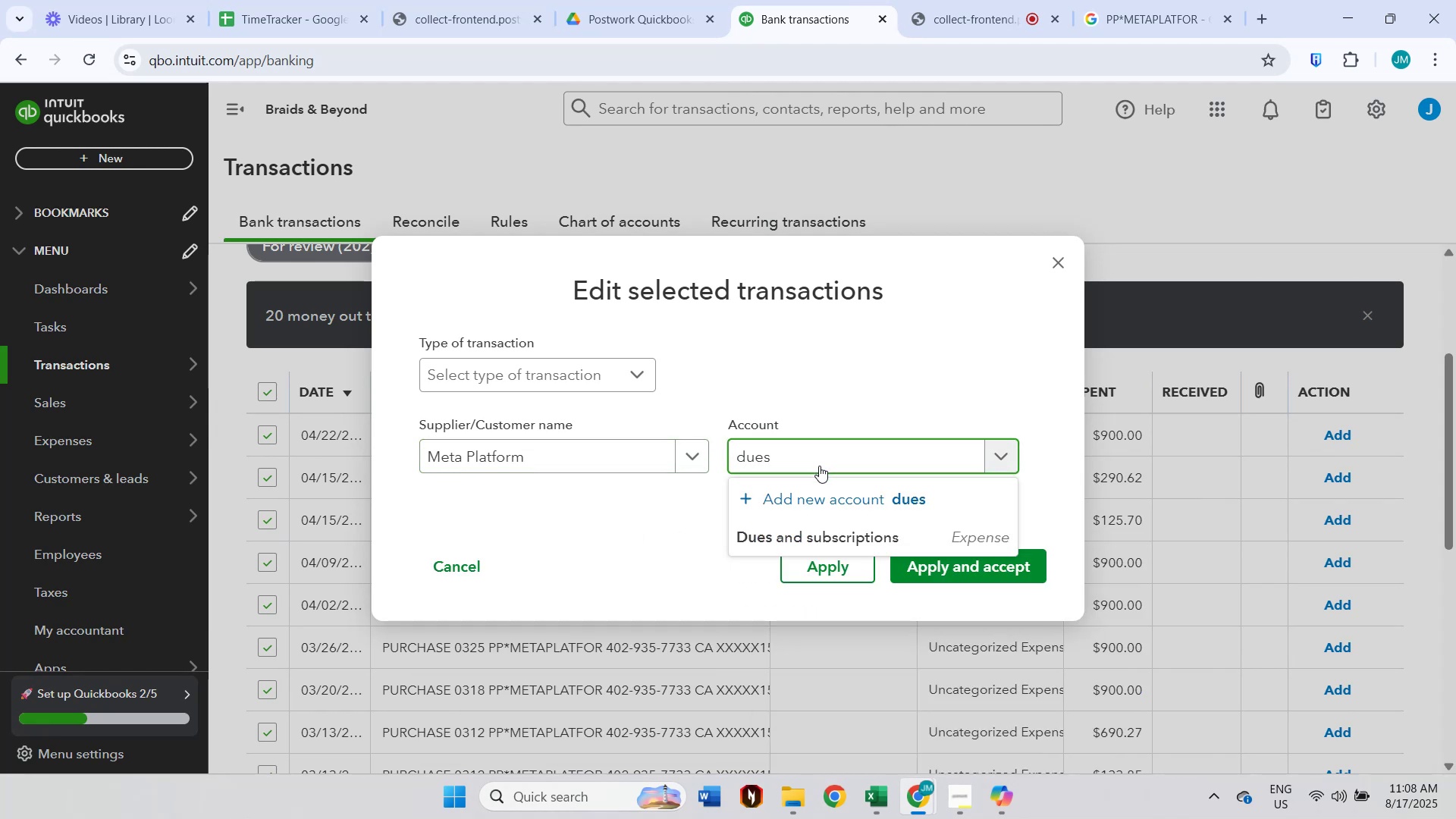 
left_click([824, 527])
 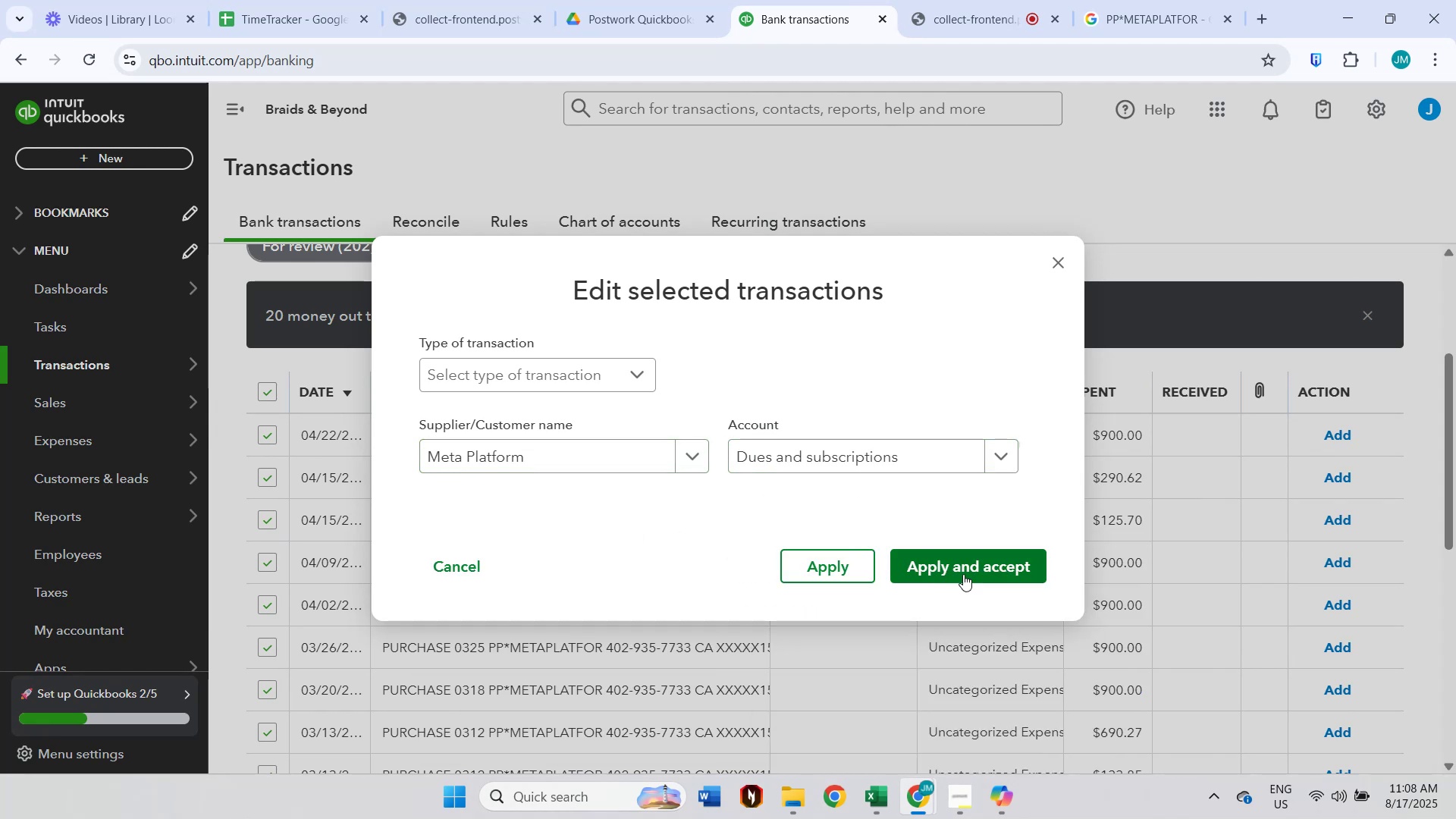 
left_click([963, 574])
 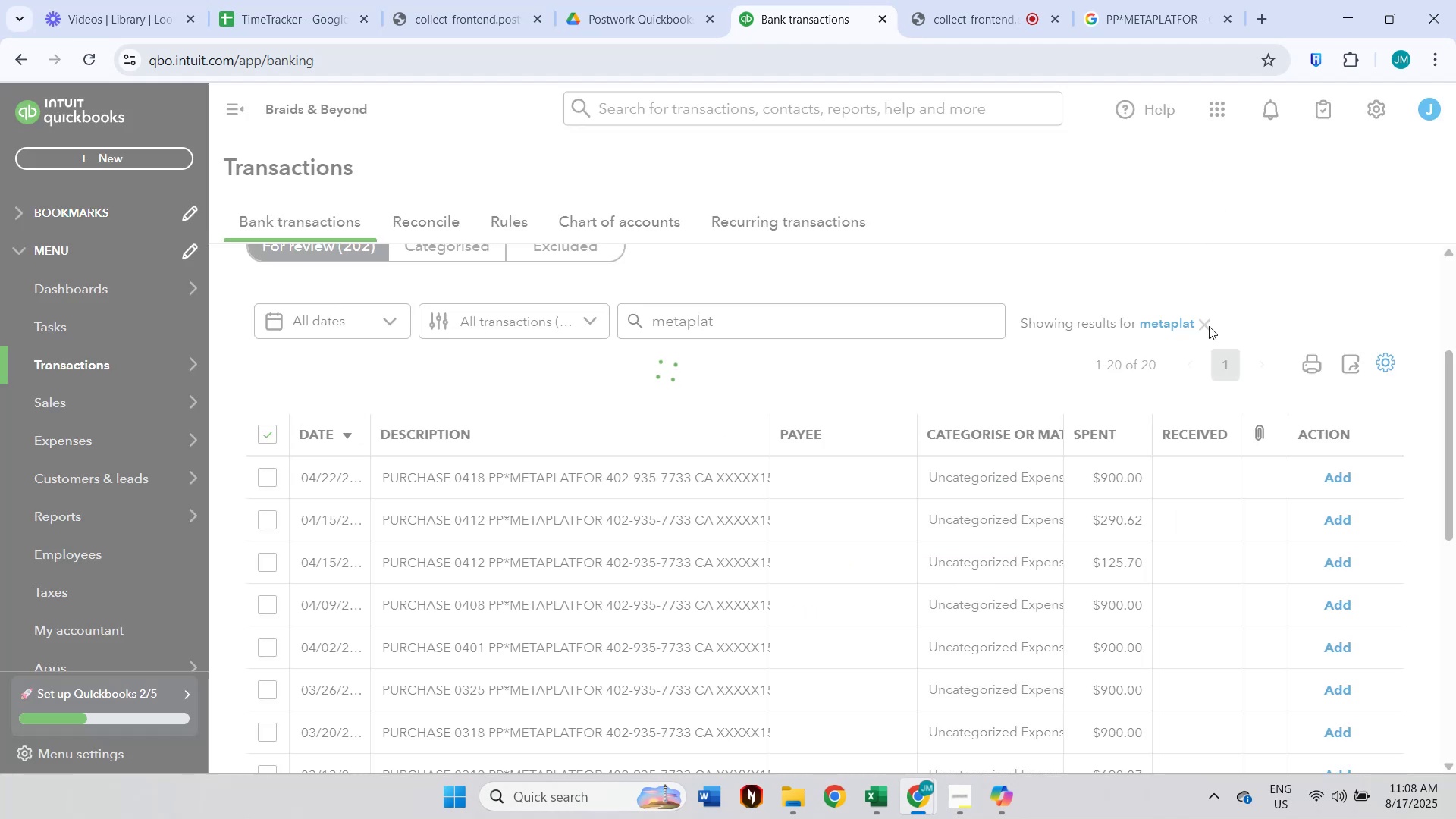 
scroll: coordinate [1209, 326], scroll_direction: up, amount: 1.0
 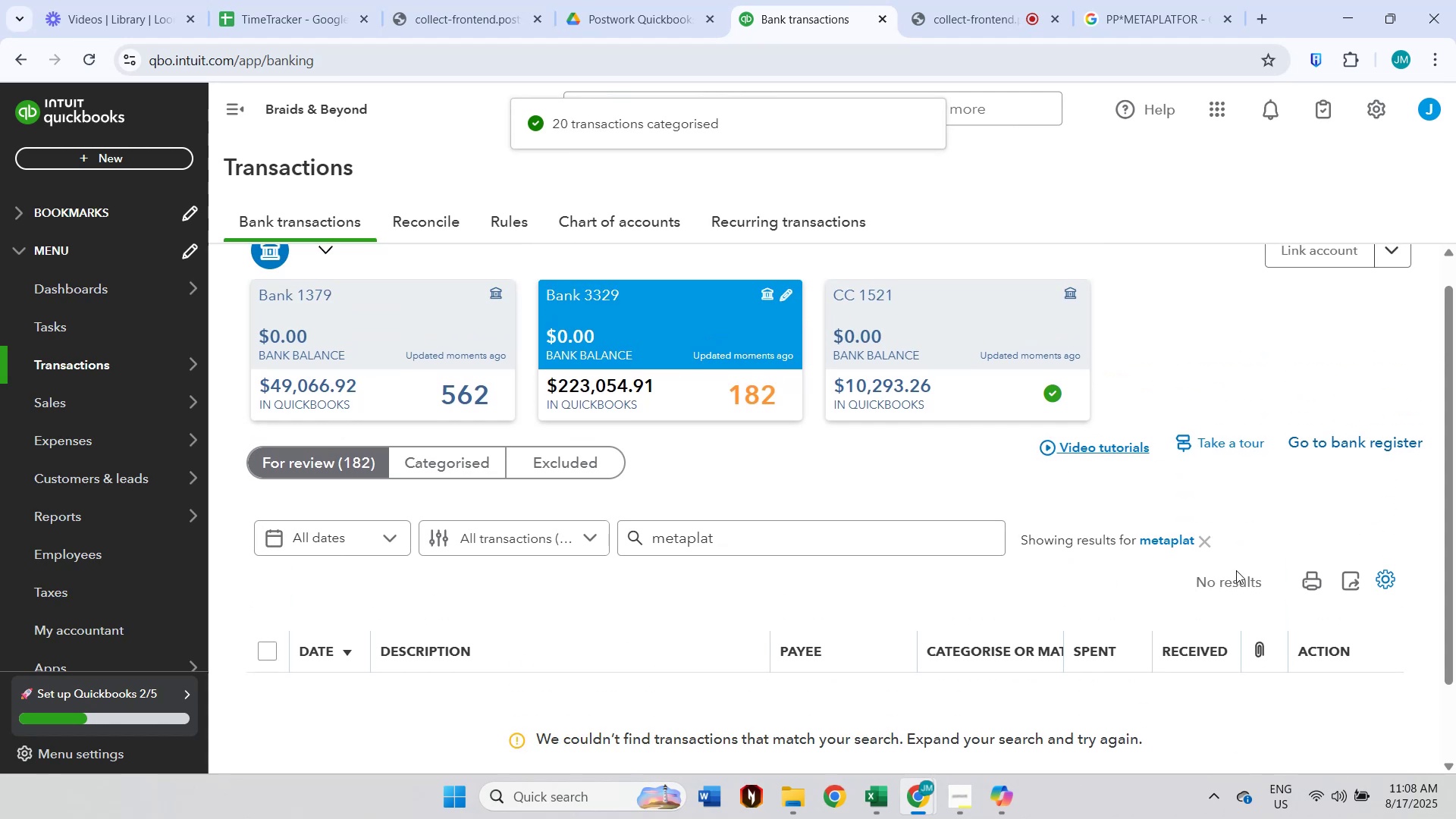 
left_click([1207, 544])
 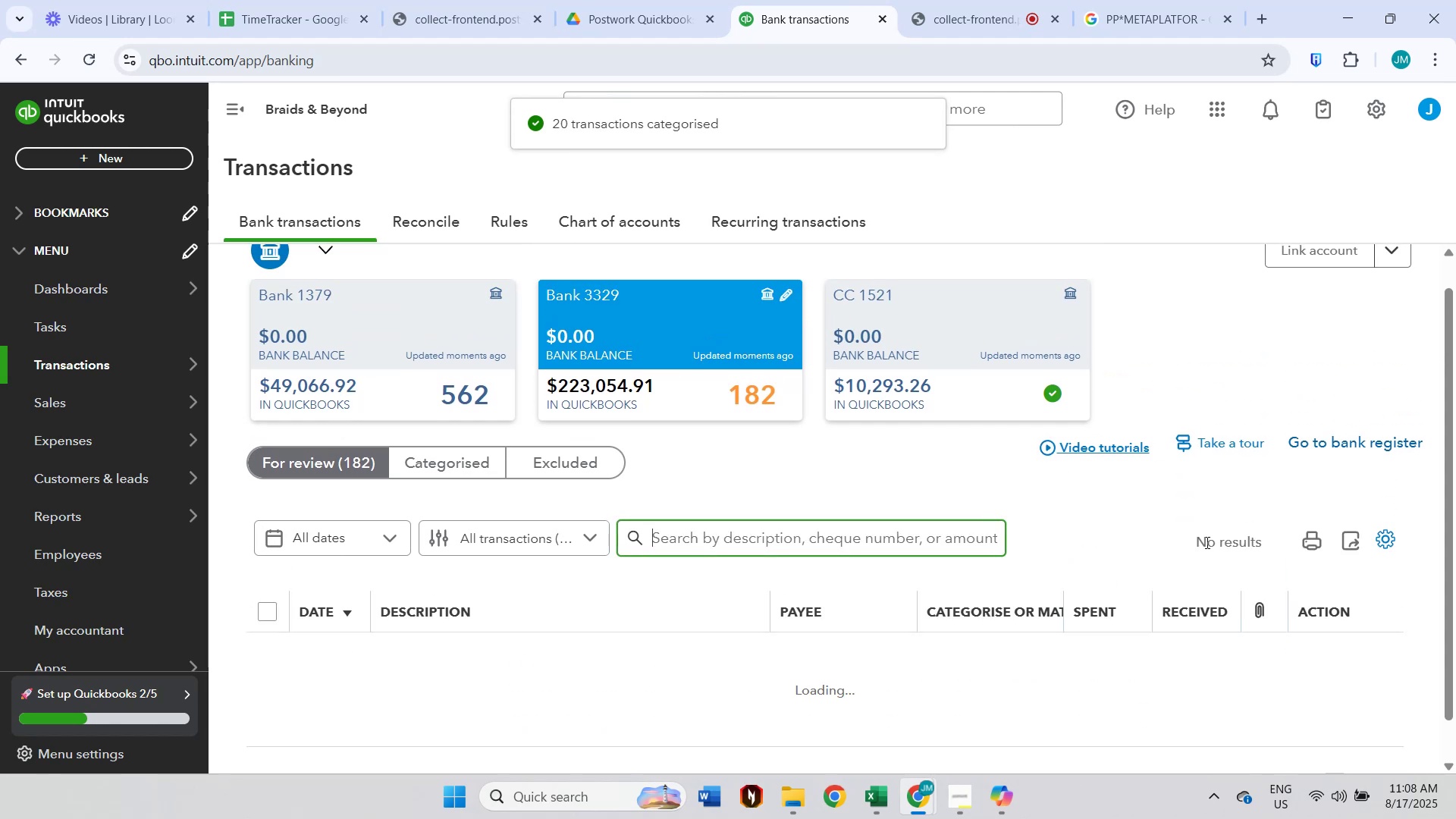 
scroll: coordinate [825, 363], scroll_direction: down, amount: 4.0
 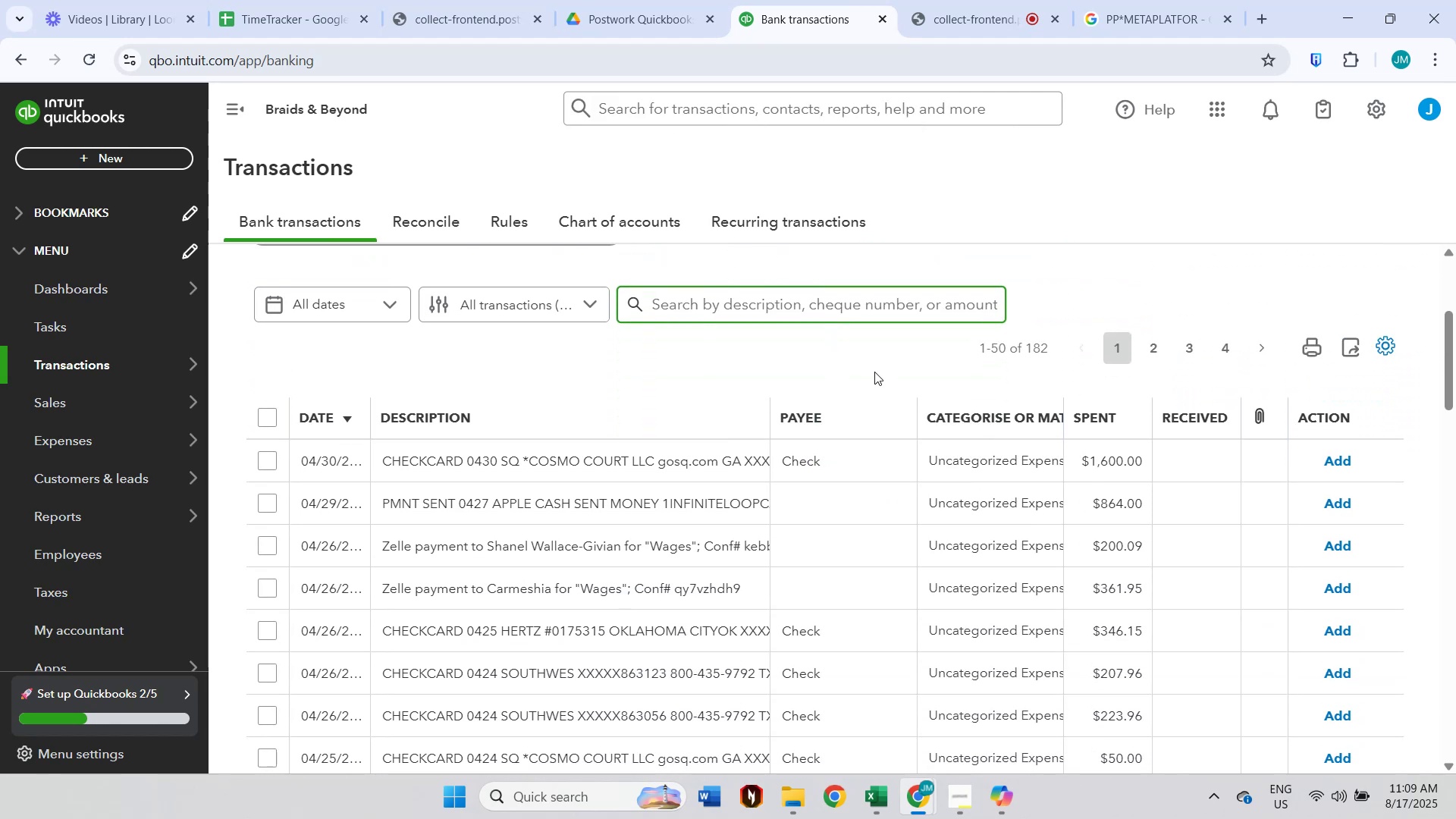 
wait(5.3)
 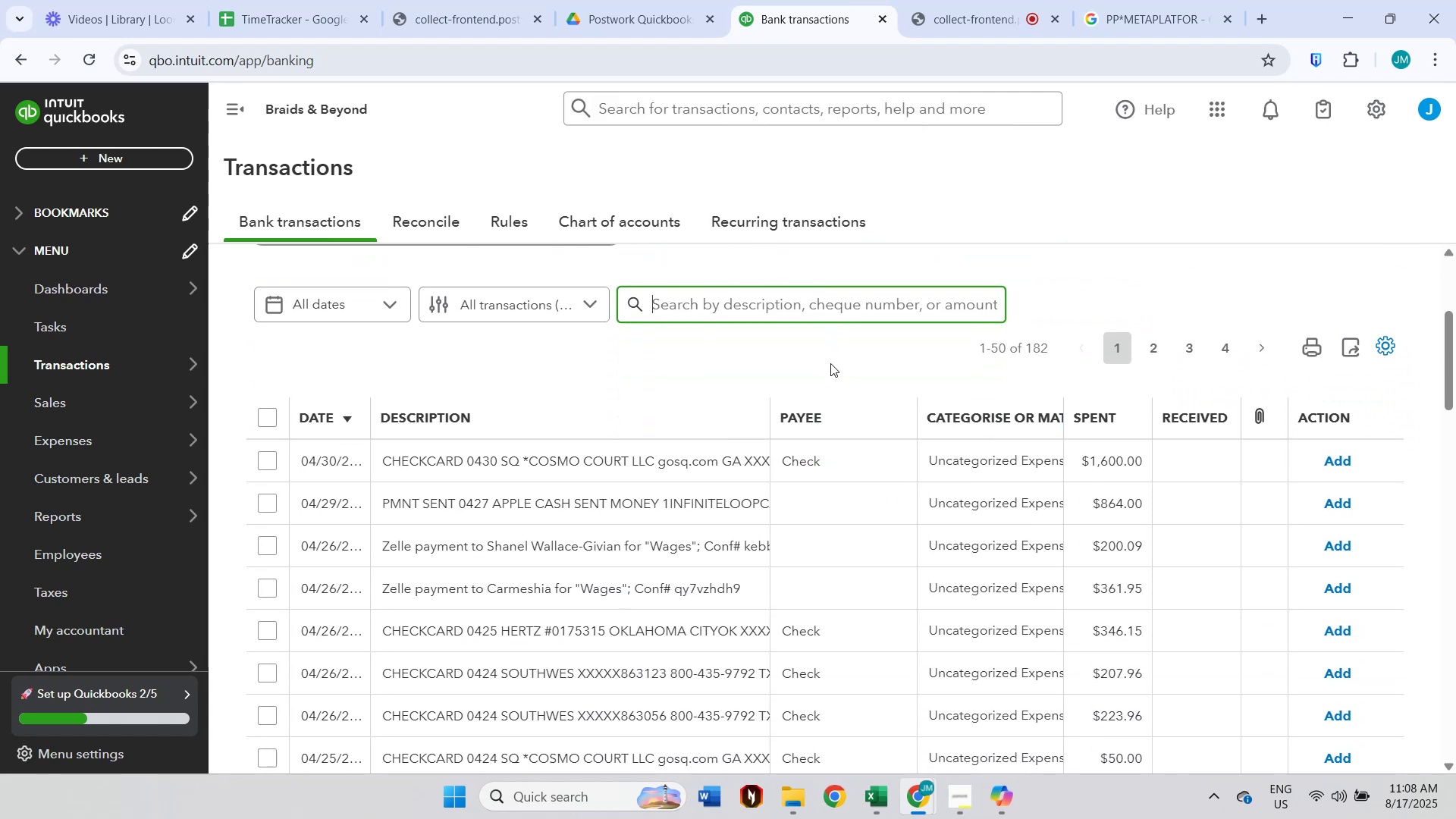 
left_click([271, 551])
 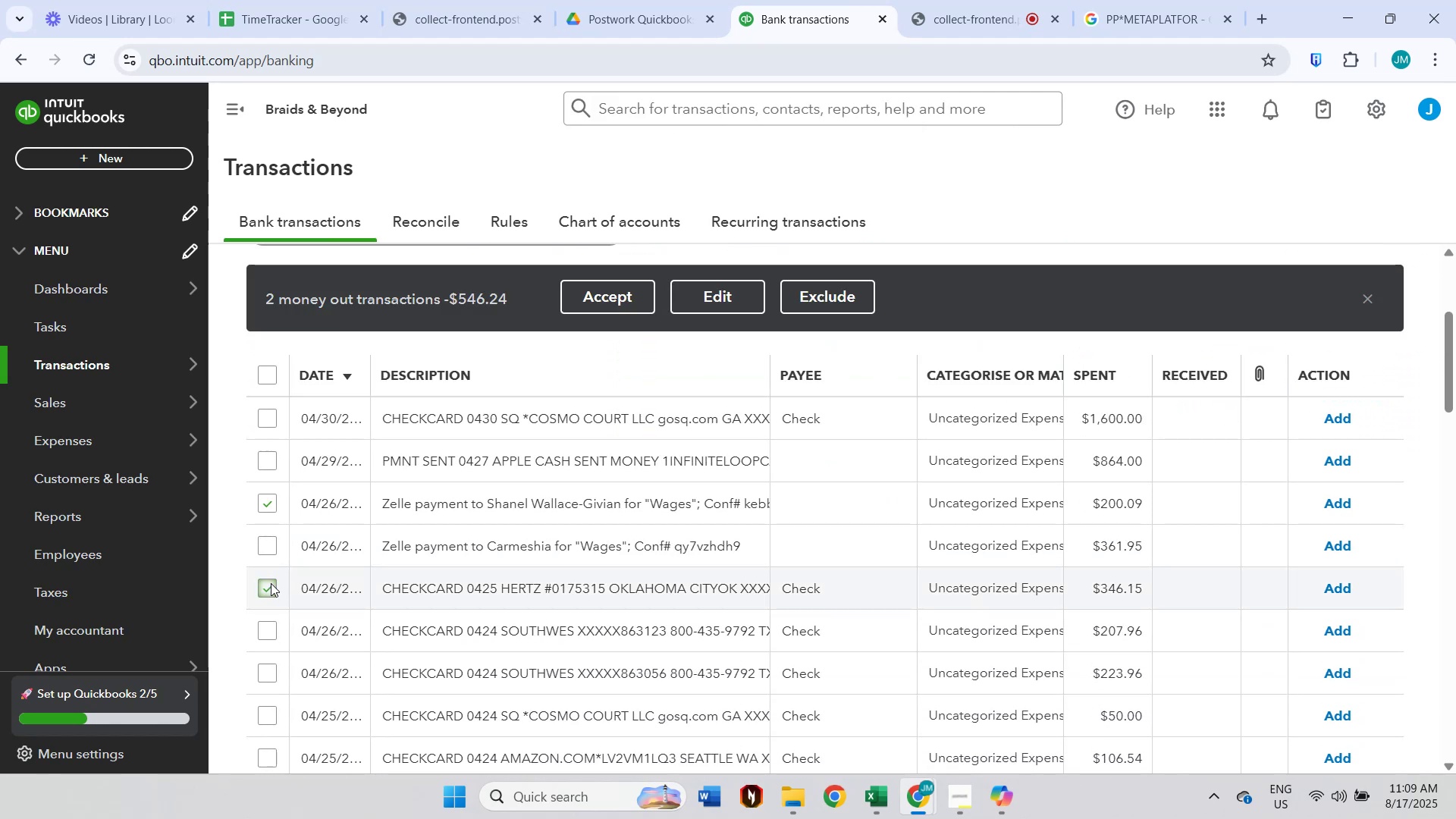 
double_click([271, 562])
 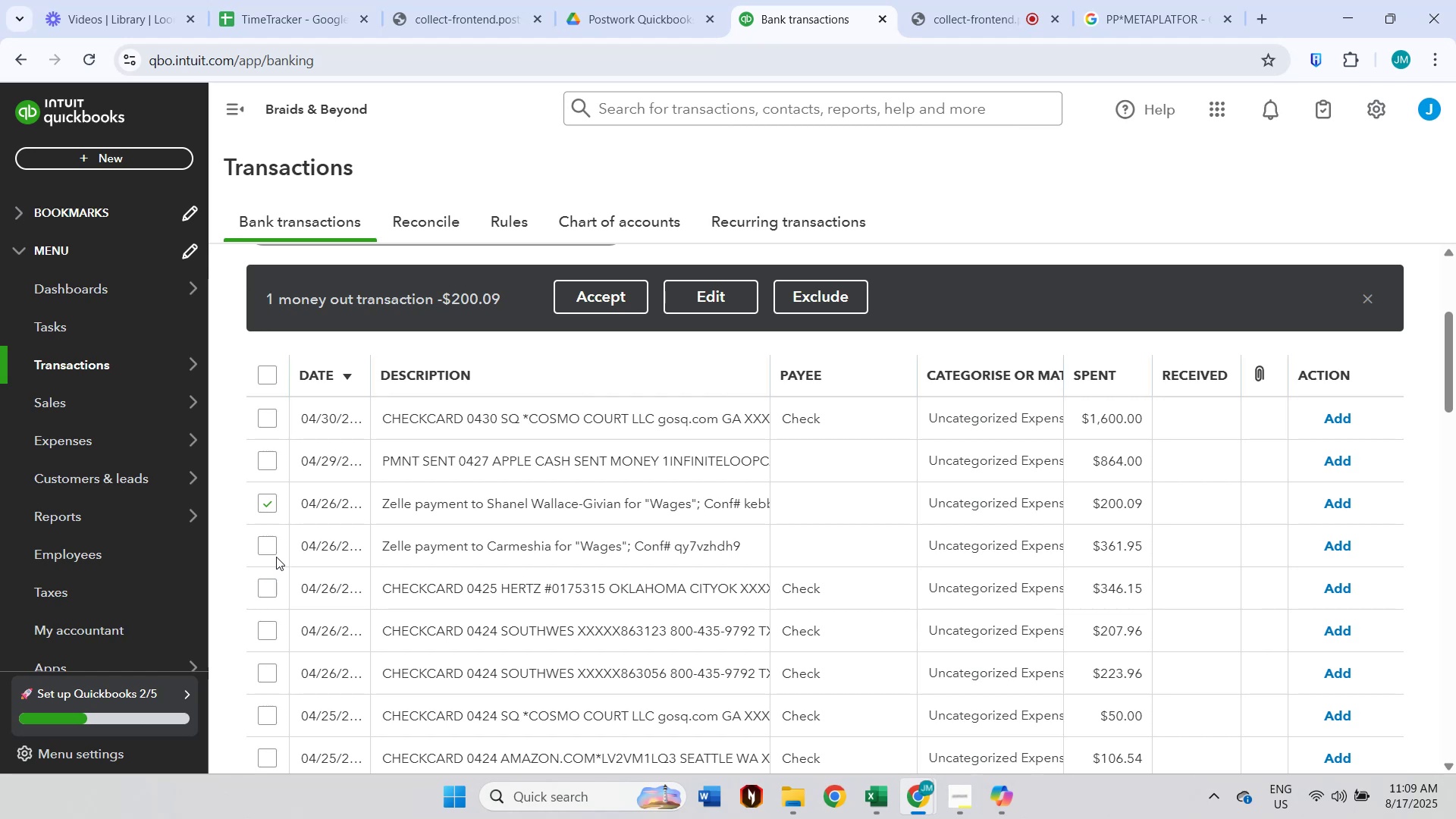 
left_click([268, 544])
 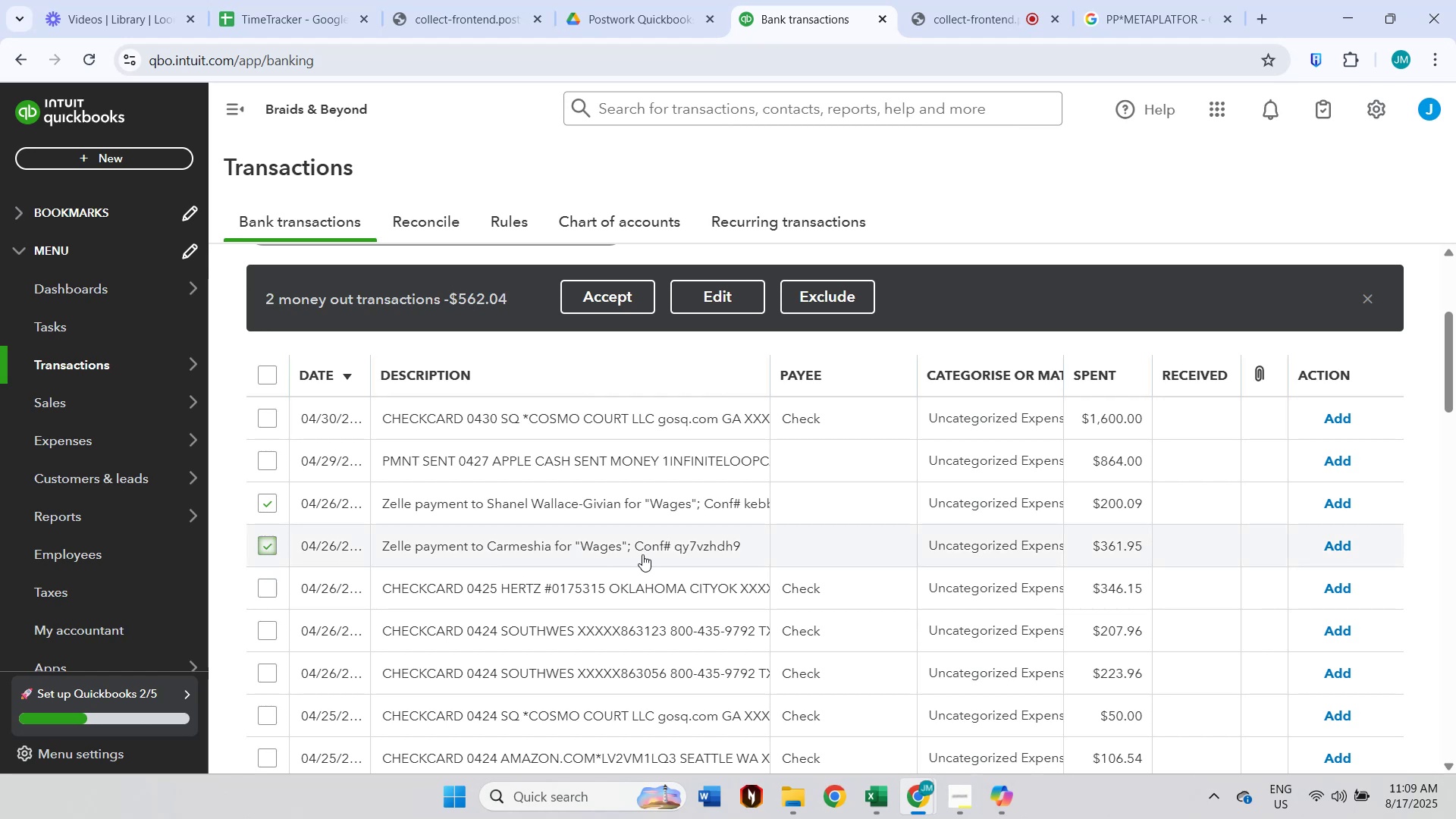 
scroll: coordinate [679, 555], scroll_direction: up, amount: 1.0
 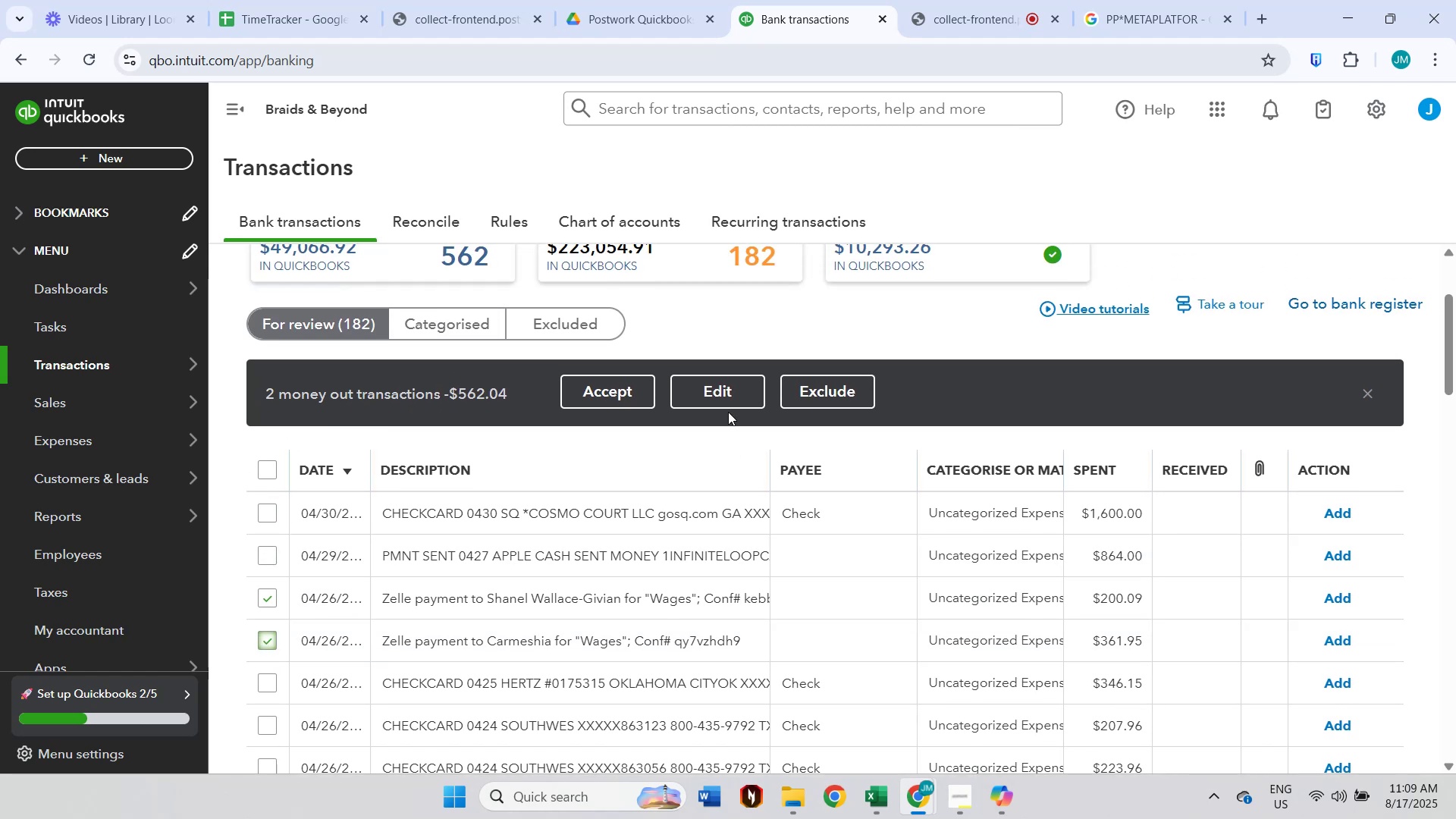 
left_click([725, 394])
 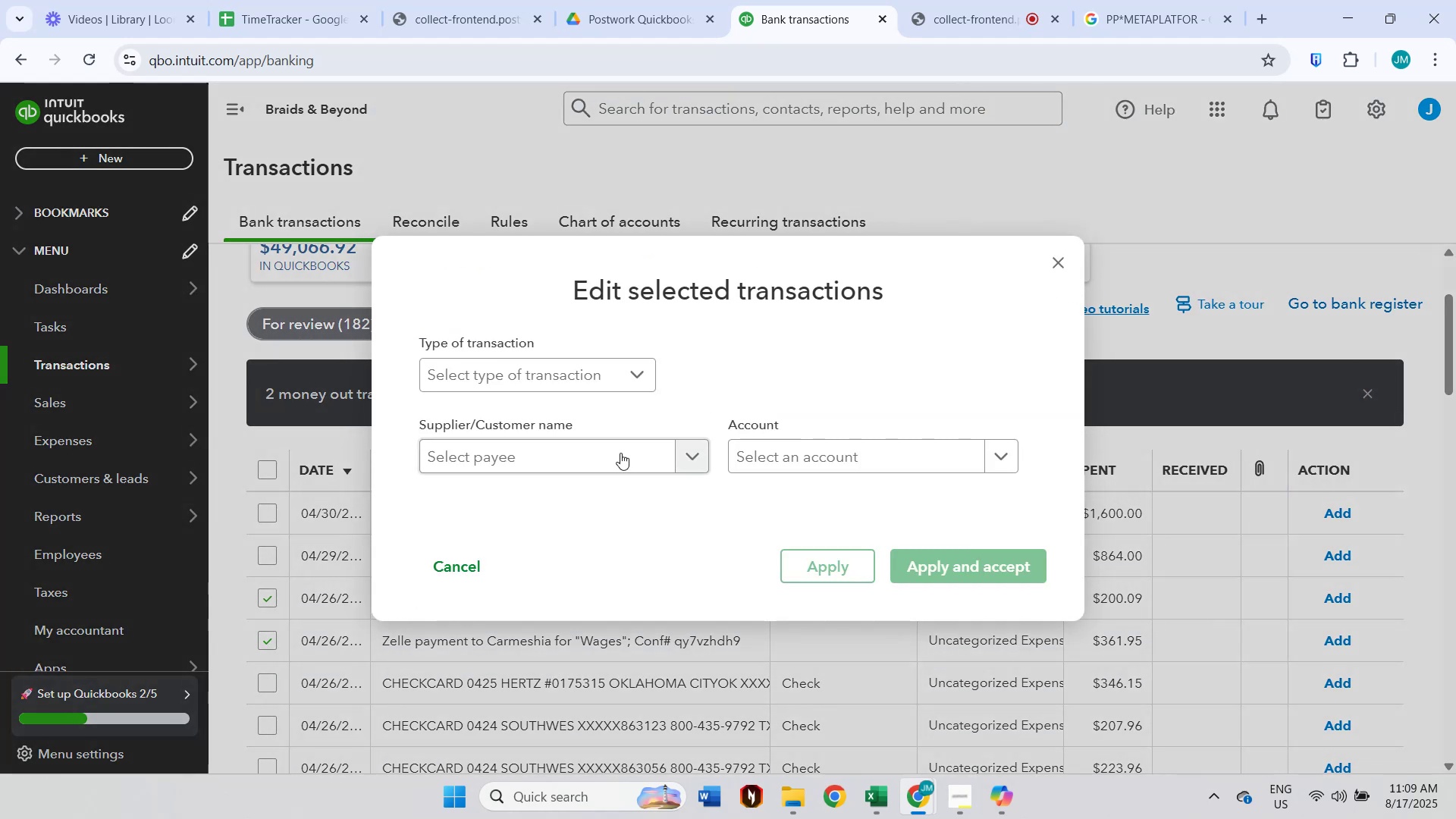 
left_click([551, 460])
 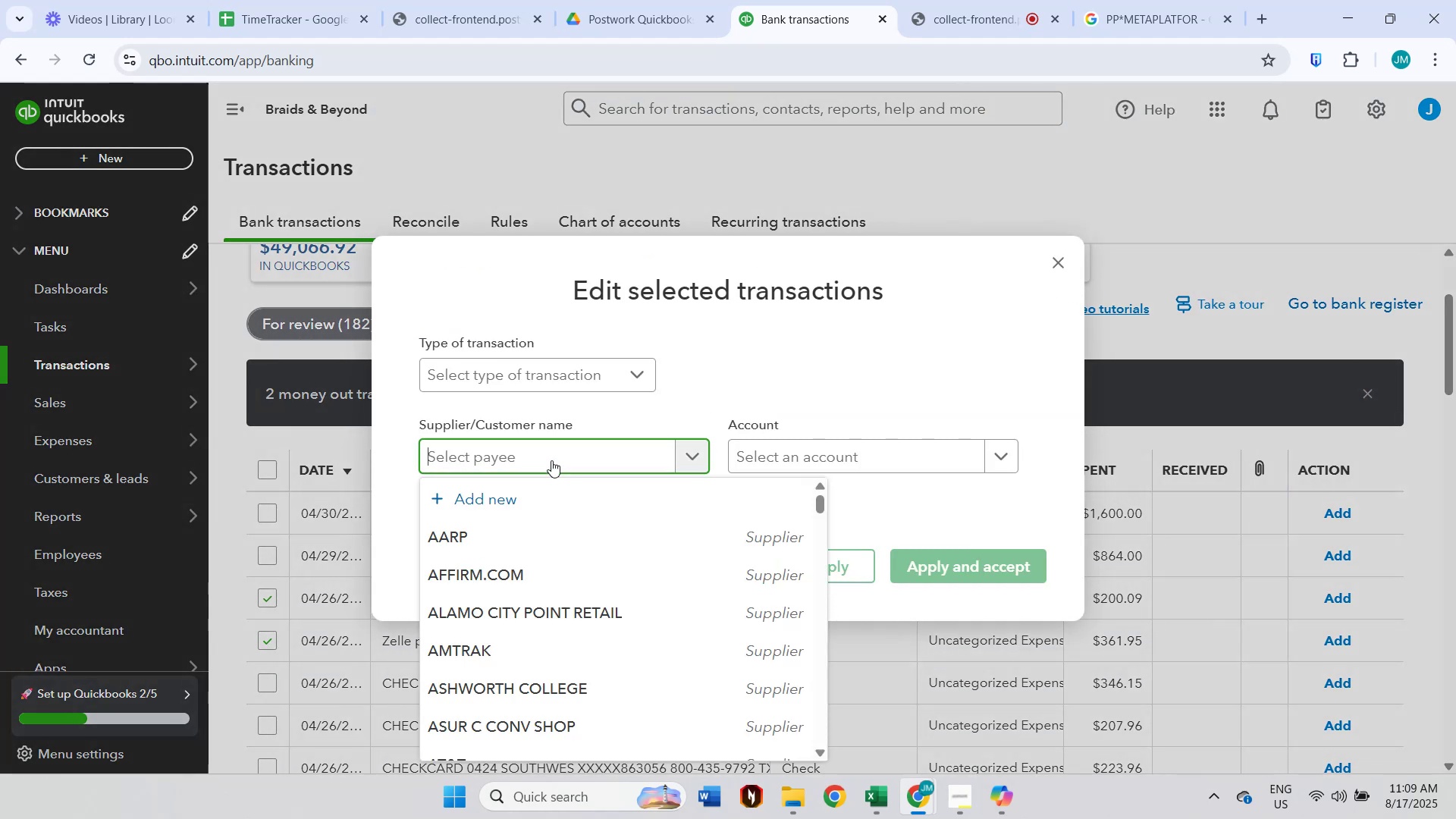 
left_click([727, 386])
 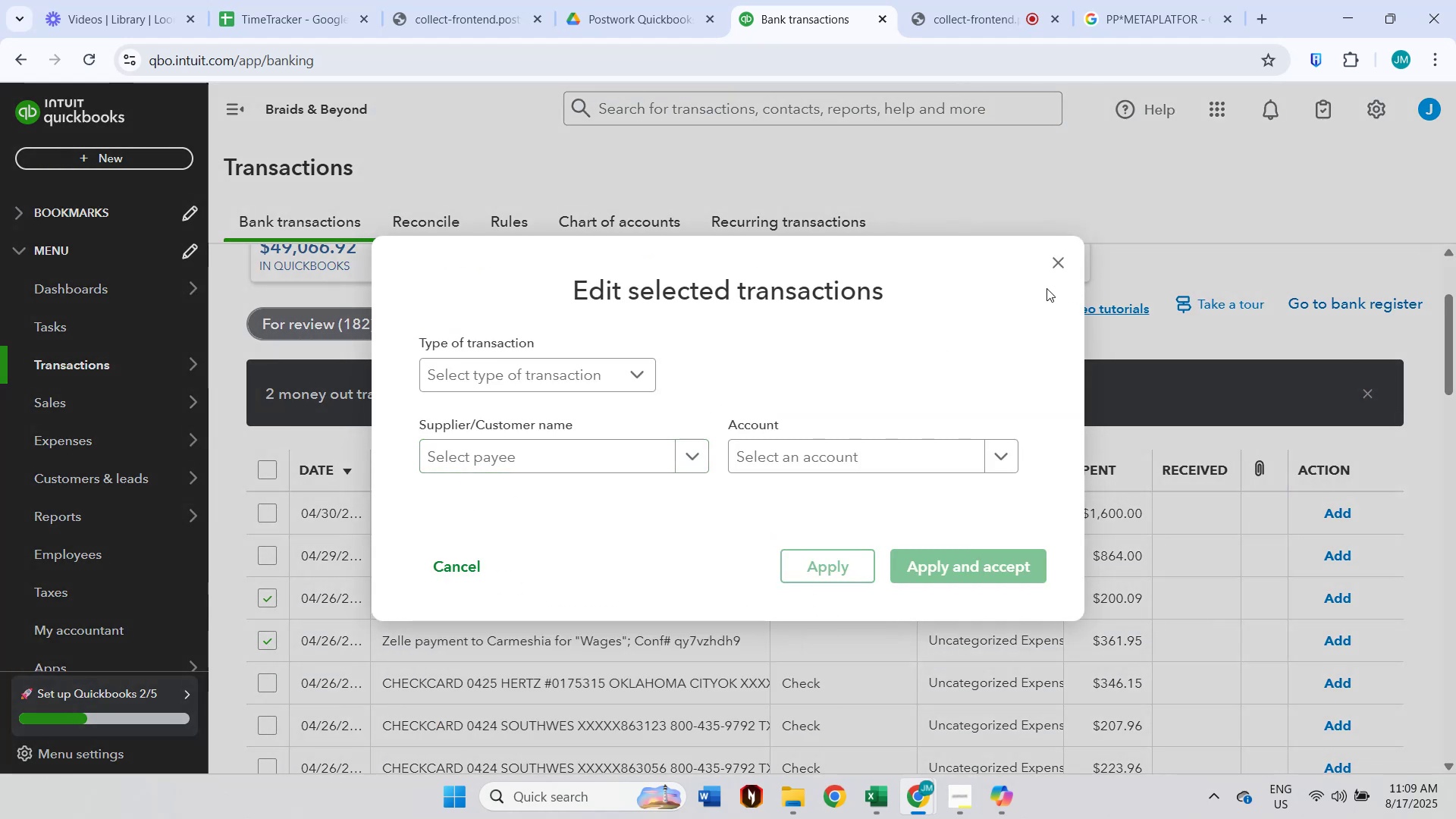 
left_click([1058, 262])
 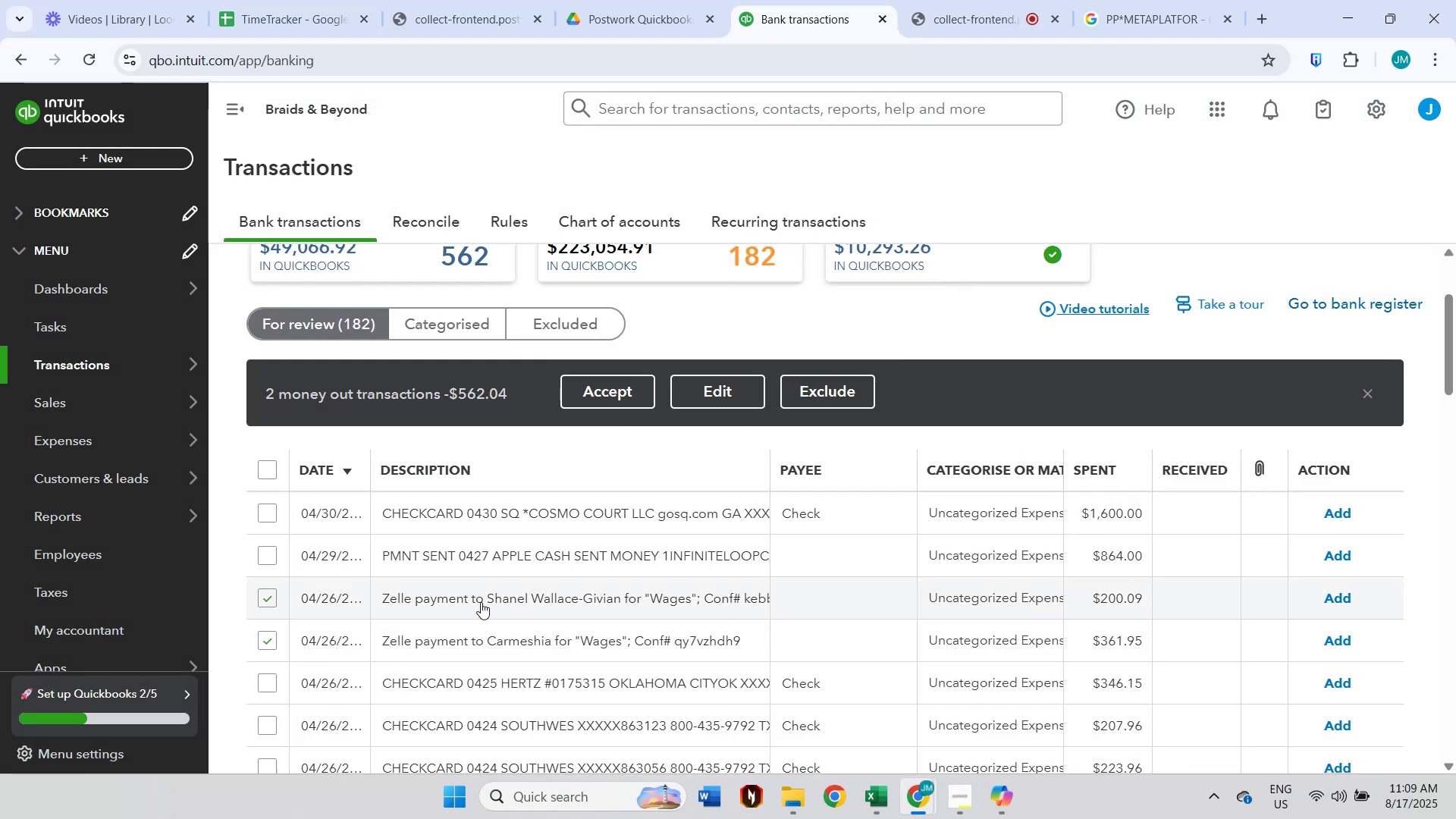 
left_click([491, 602])
 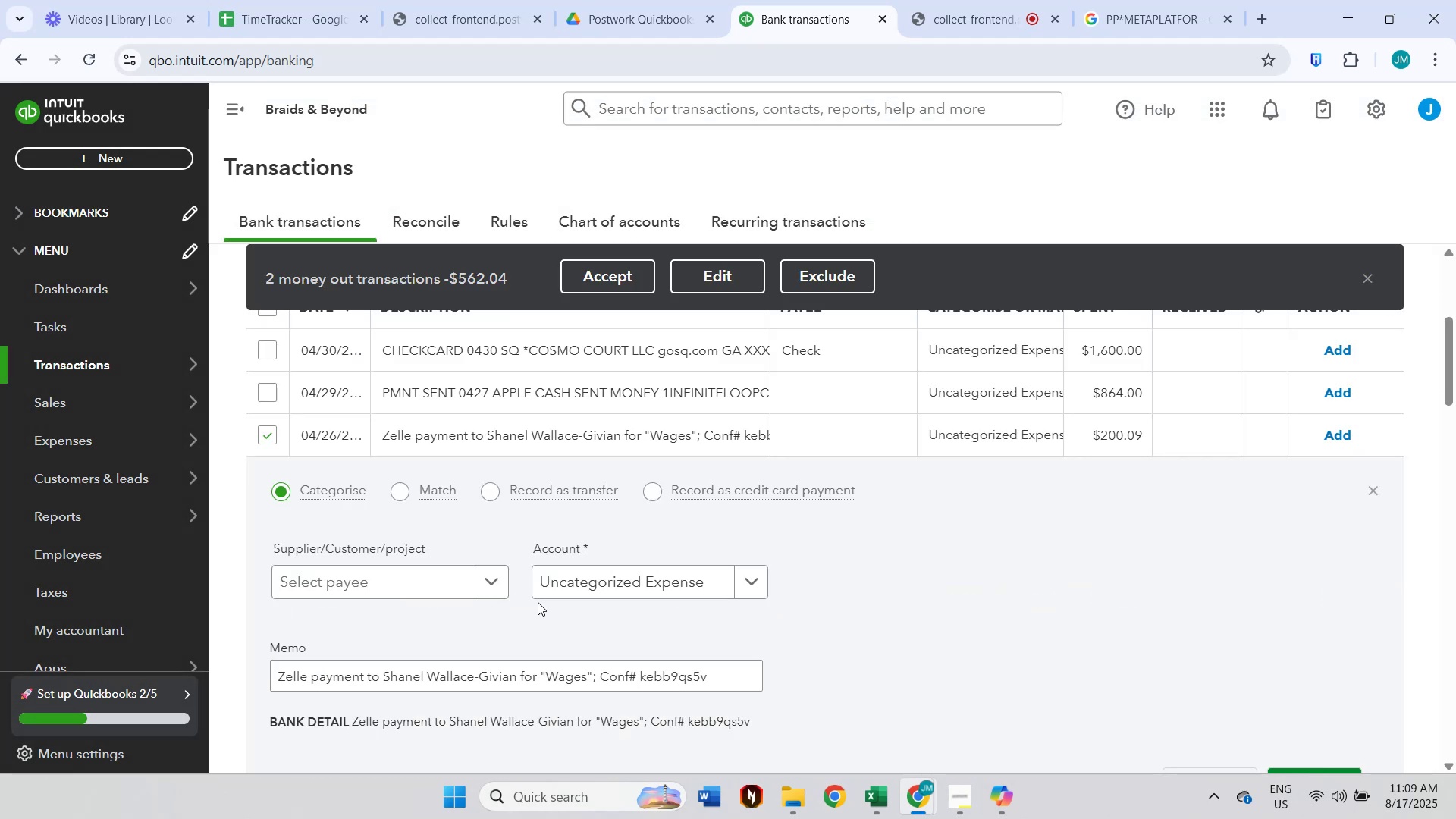 
scroll: coordinate [567, 657], scroll_direction: down, amount: 1.0
 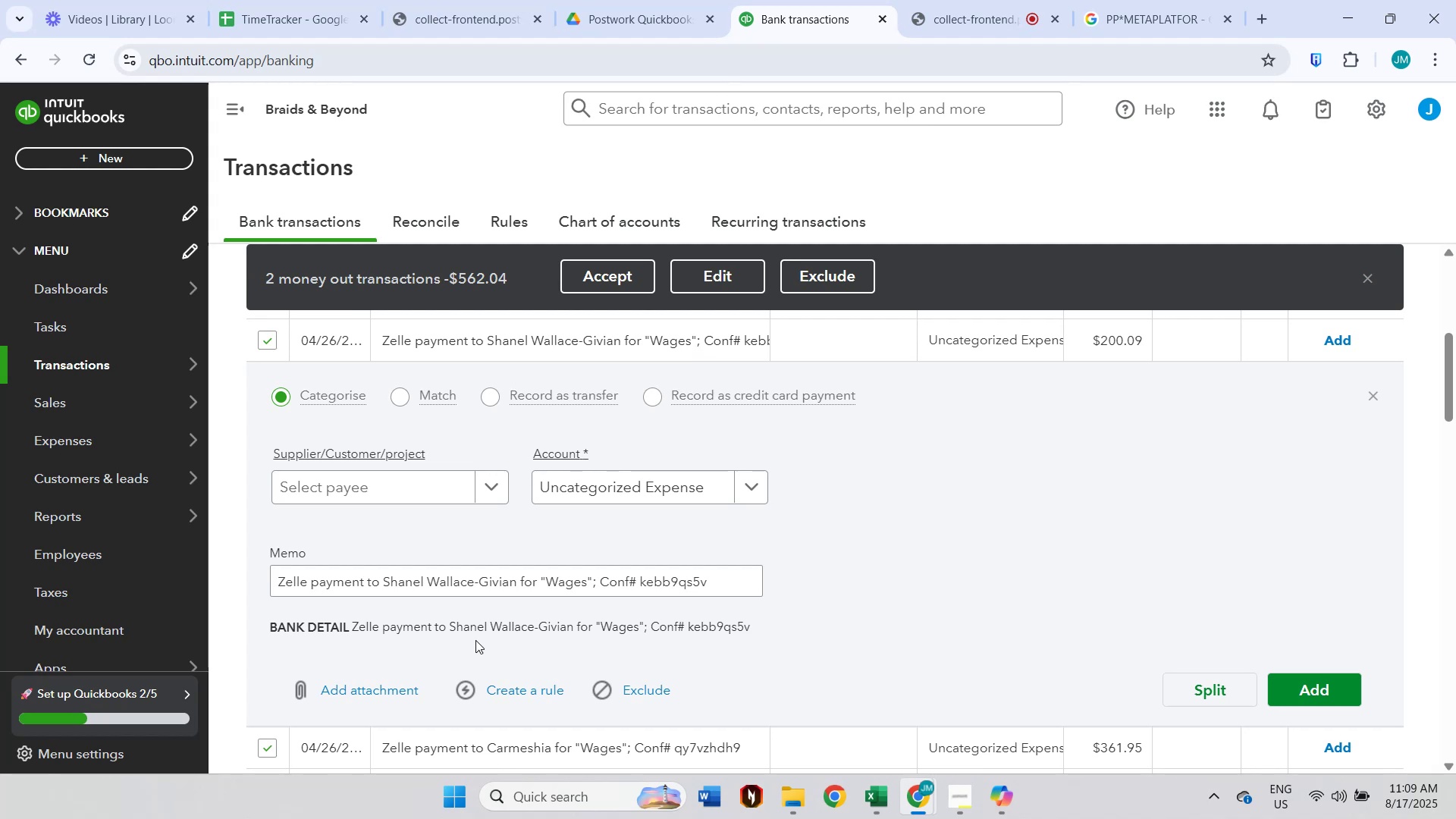 
double_click([475, 639])
 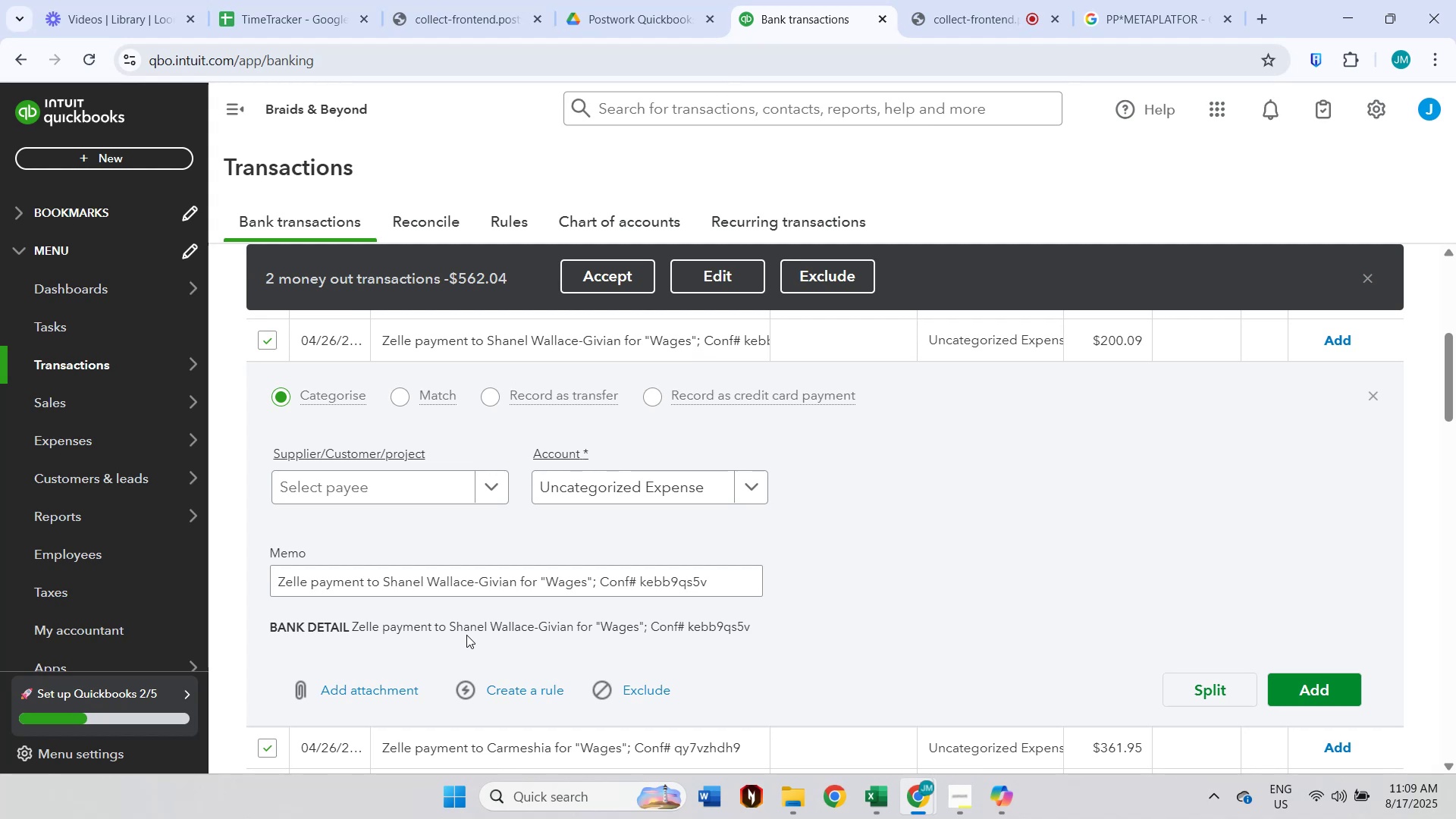 
triple_click([465, 634])
 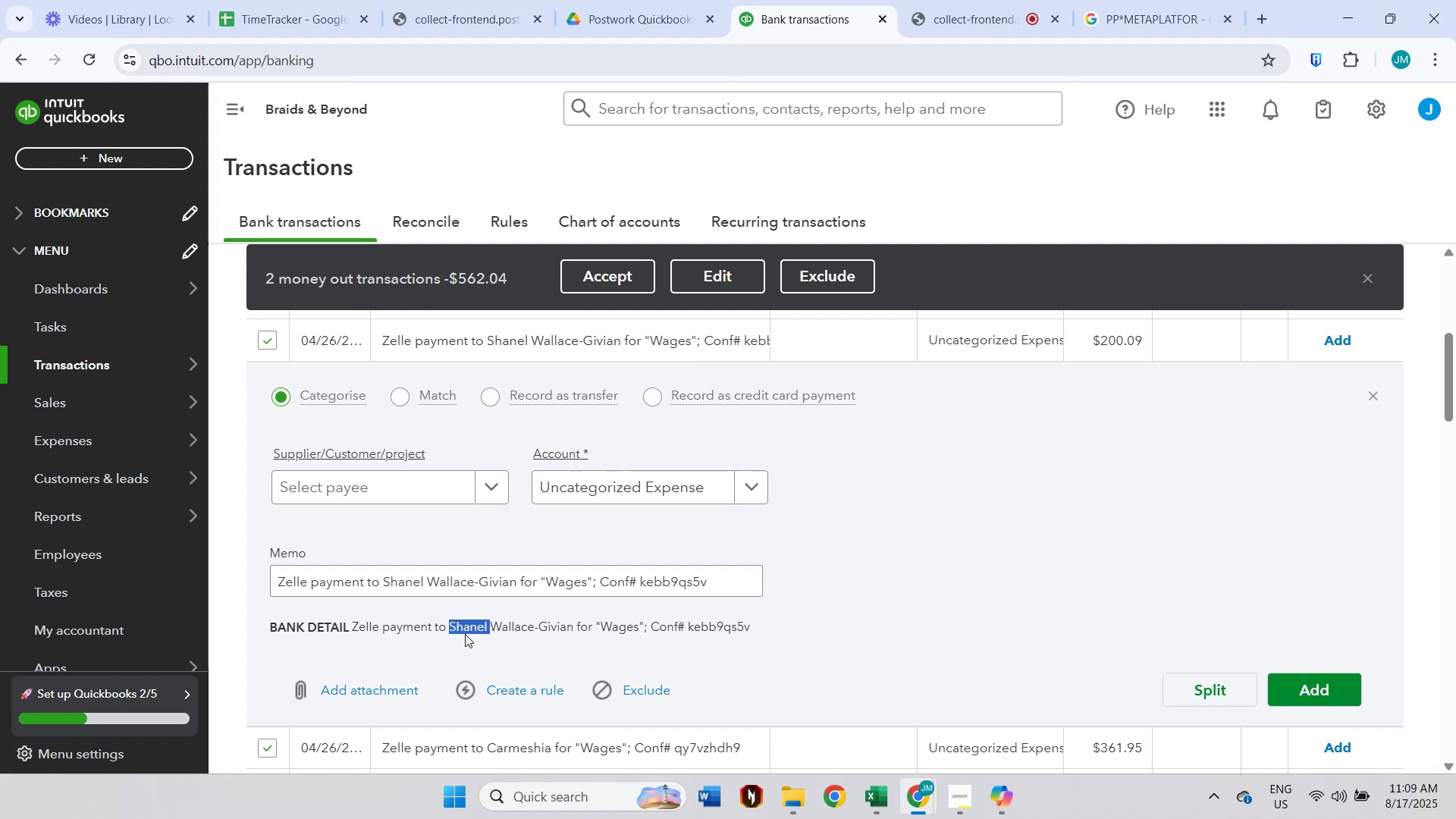 
triple_click([465, 634])
 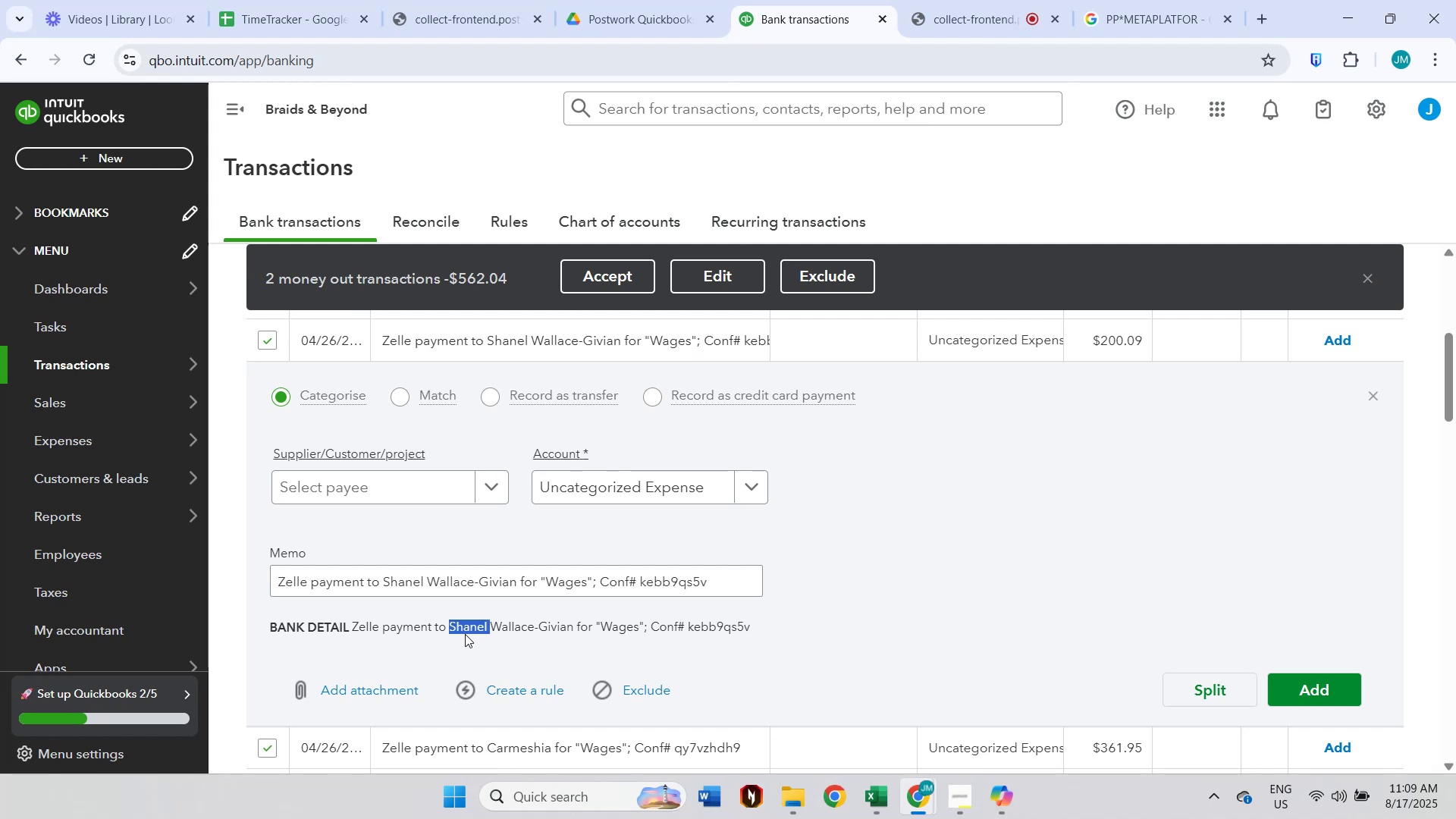 
hold_key(key=ShiftLeft, duration=1.26)
left_click([573, 629])
 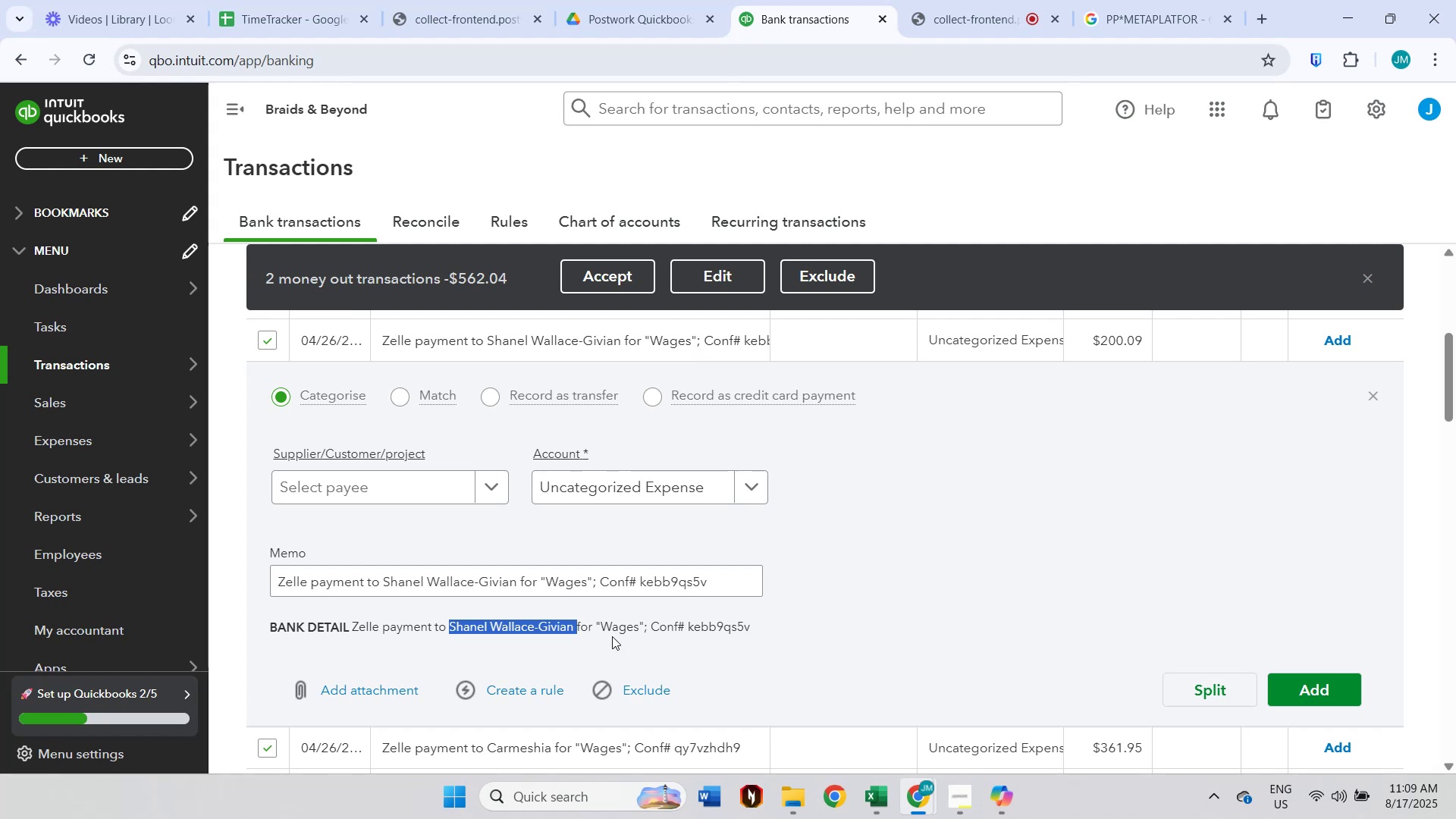 
key(Control+C)
 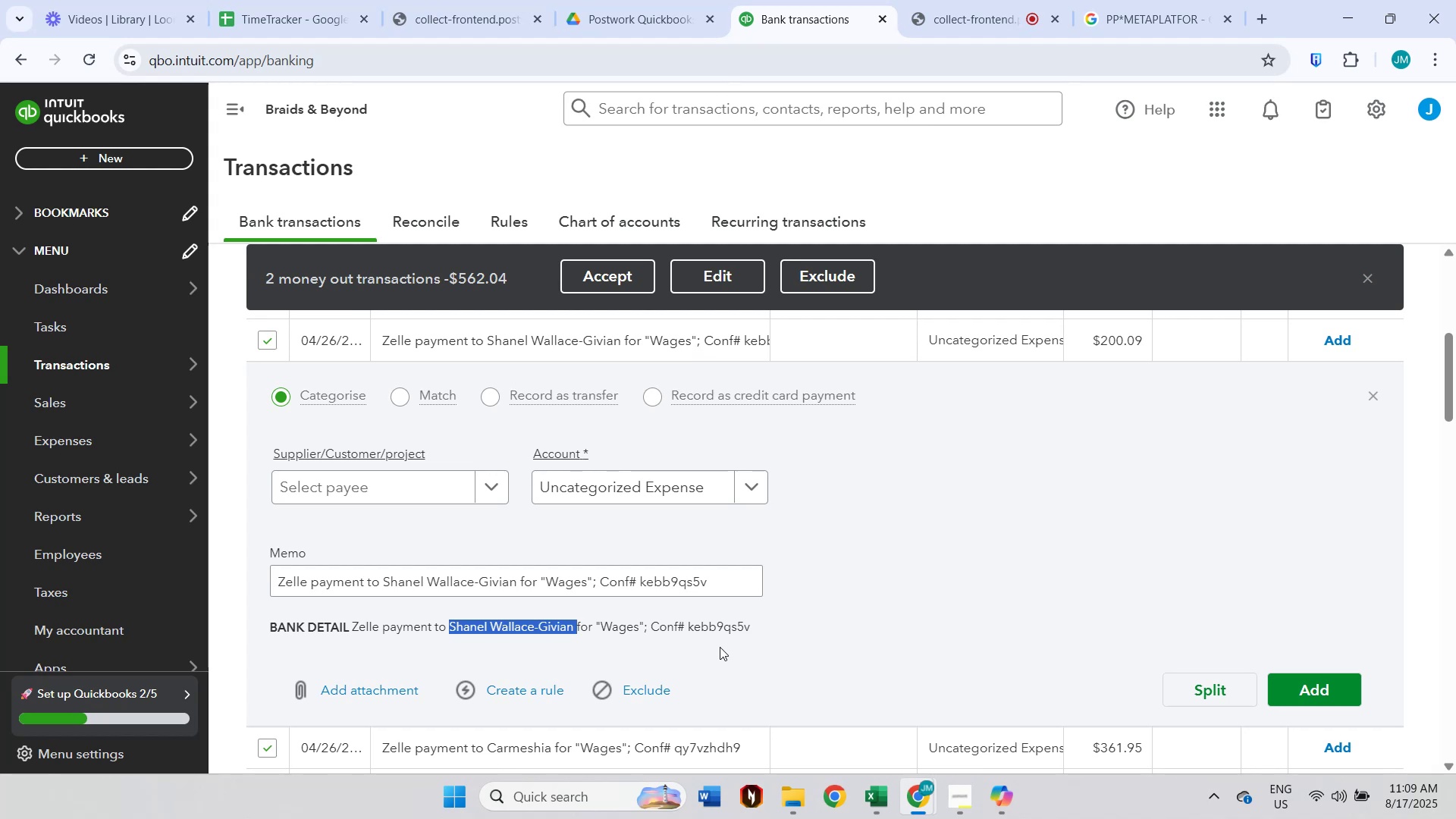 
key(Control+C)
 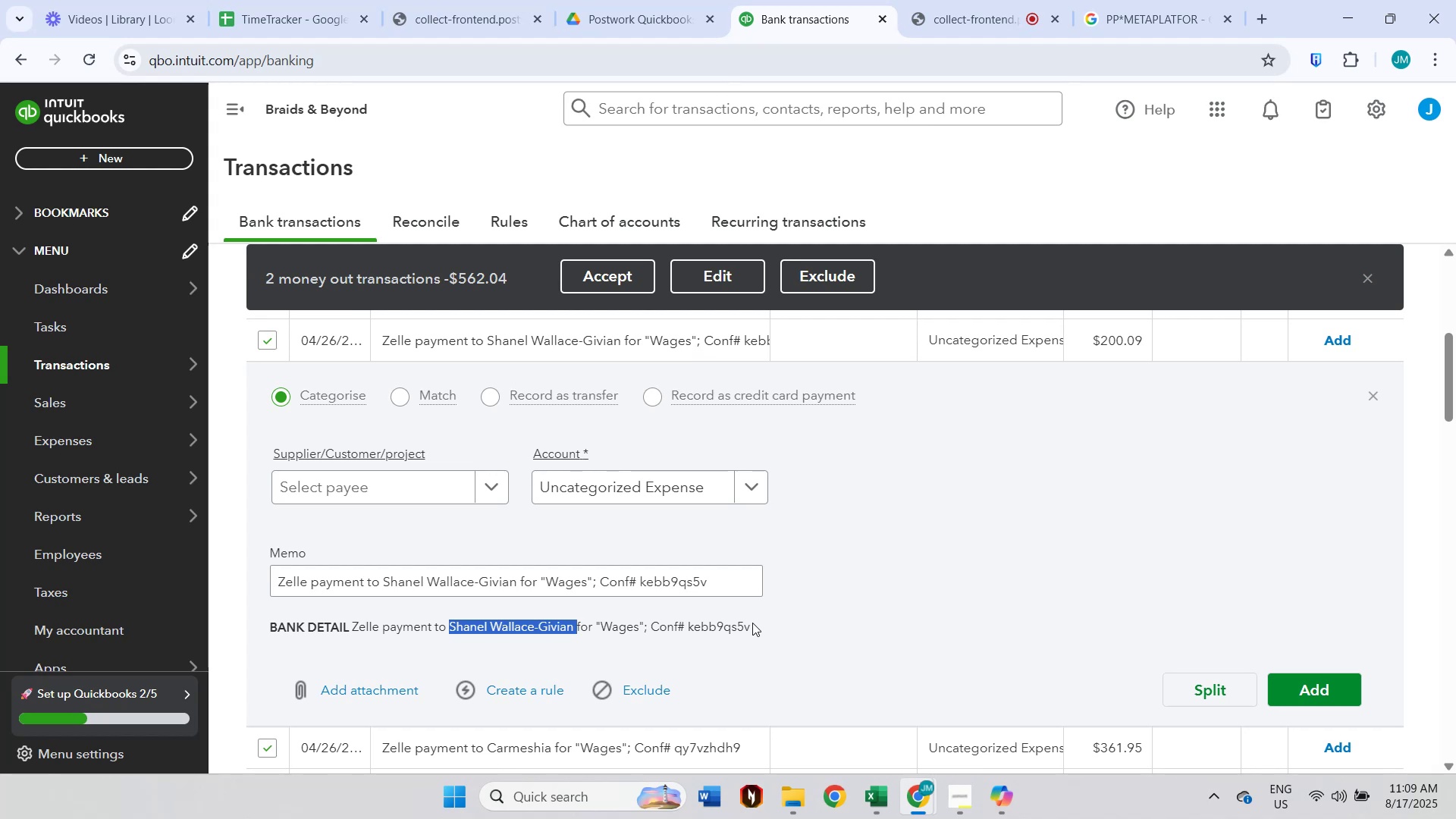 
scroll: coordinate [758, 611], scroll_direction: down, amount: 1.0
 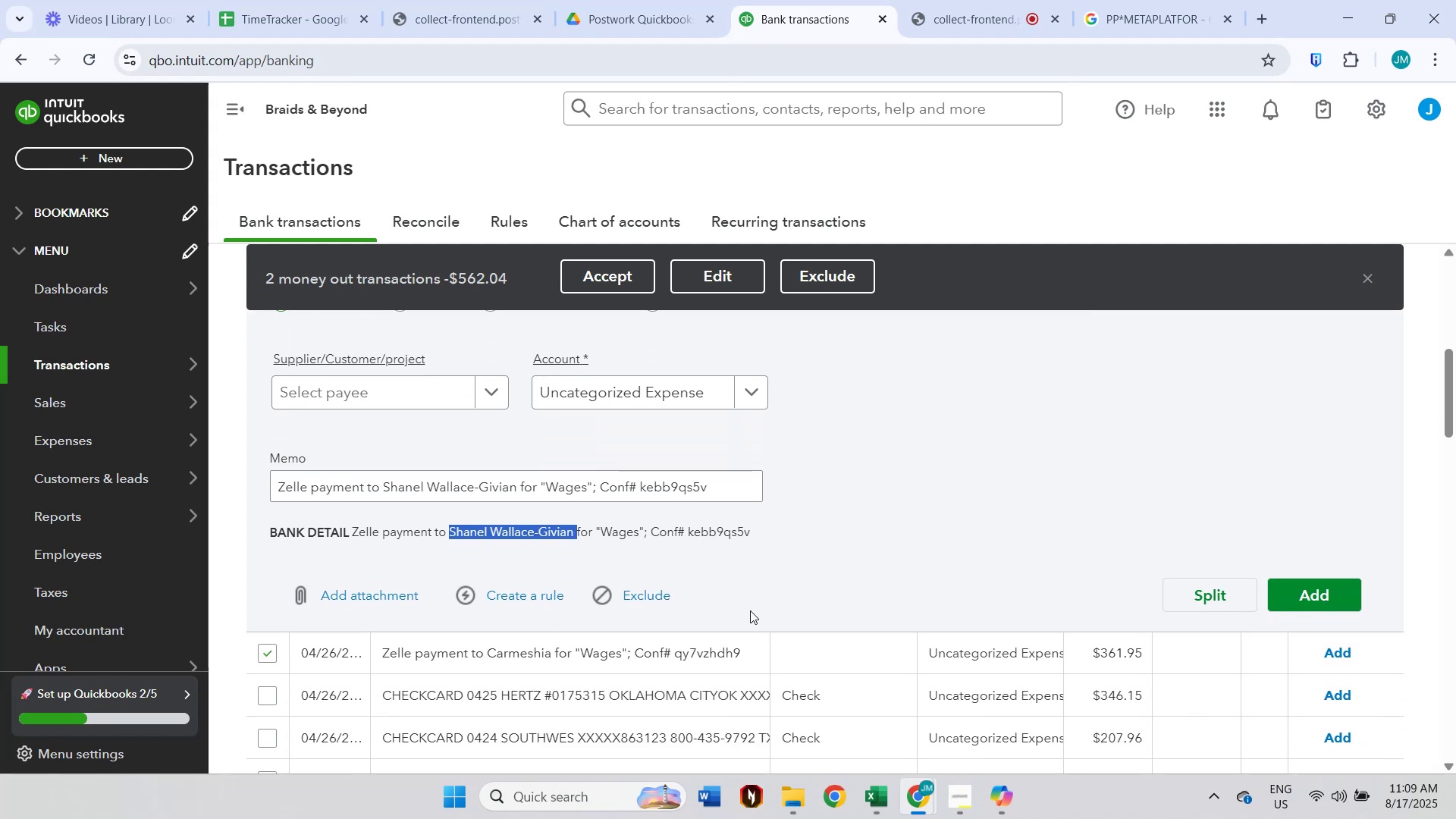 
wait(5.13)
 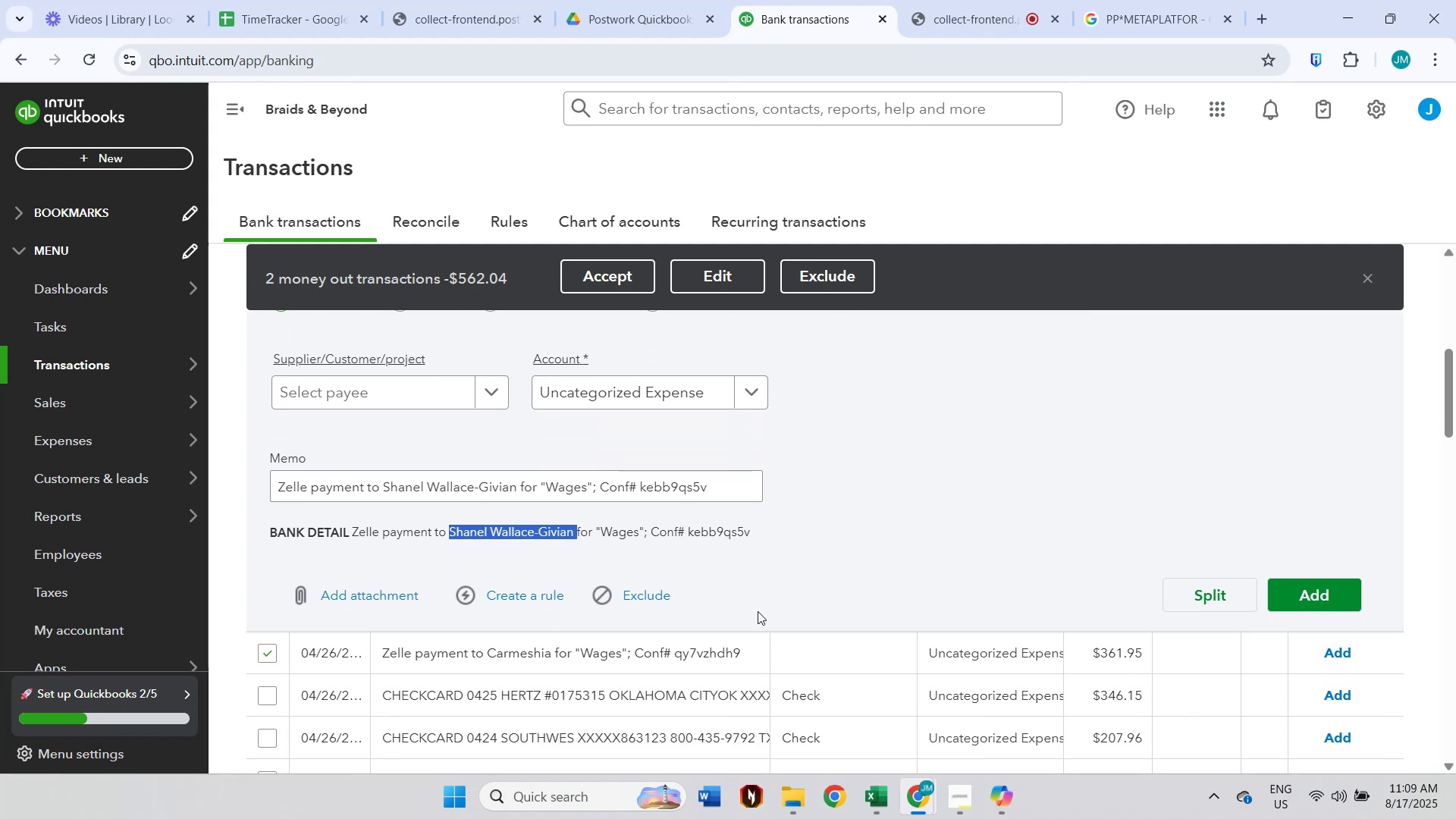 
scroll: coordinate [762, 597], scroll_direction: up, amount: 1.0
 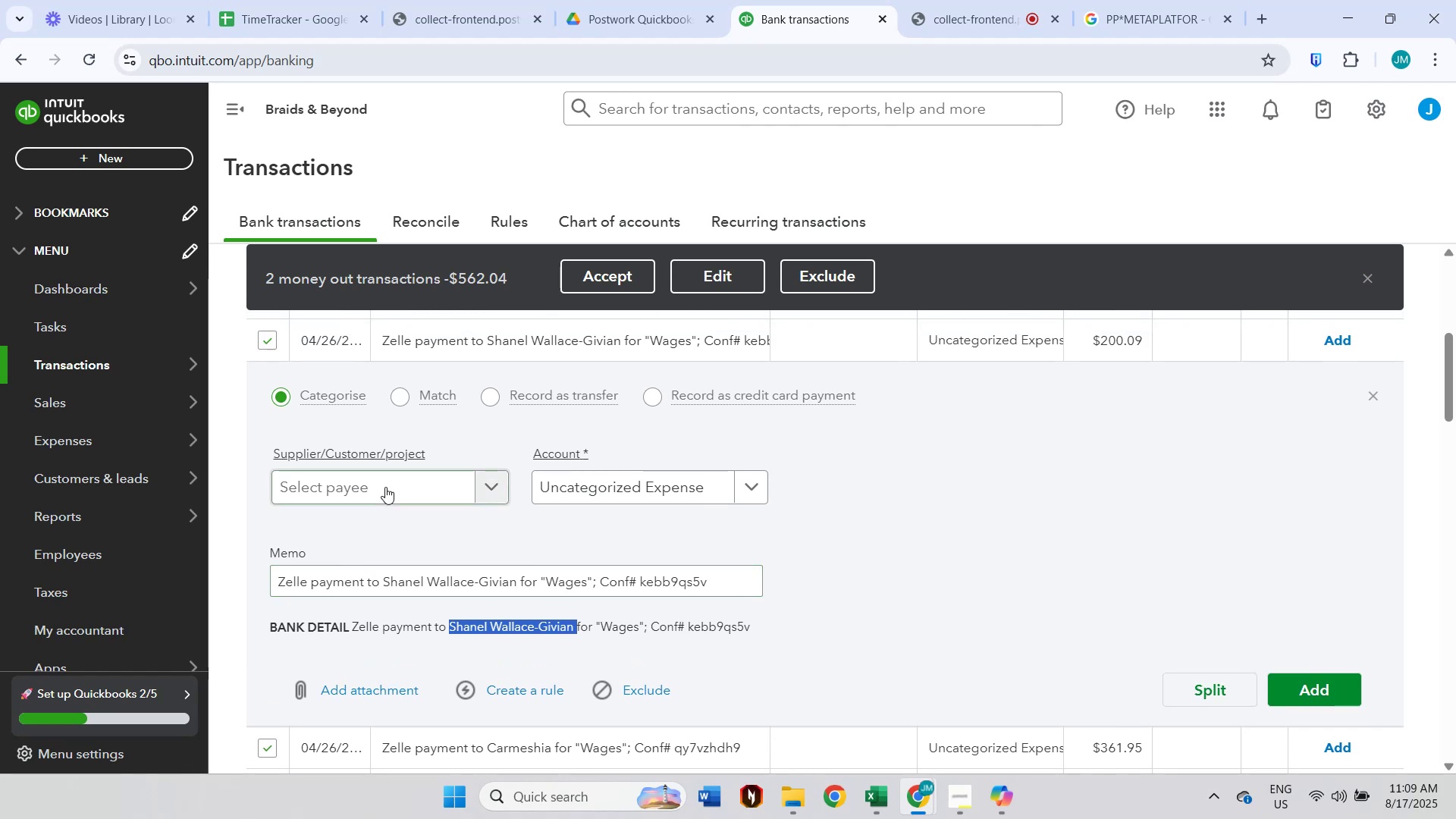 
left_click([385, 485])
 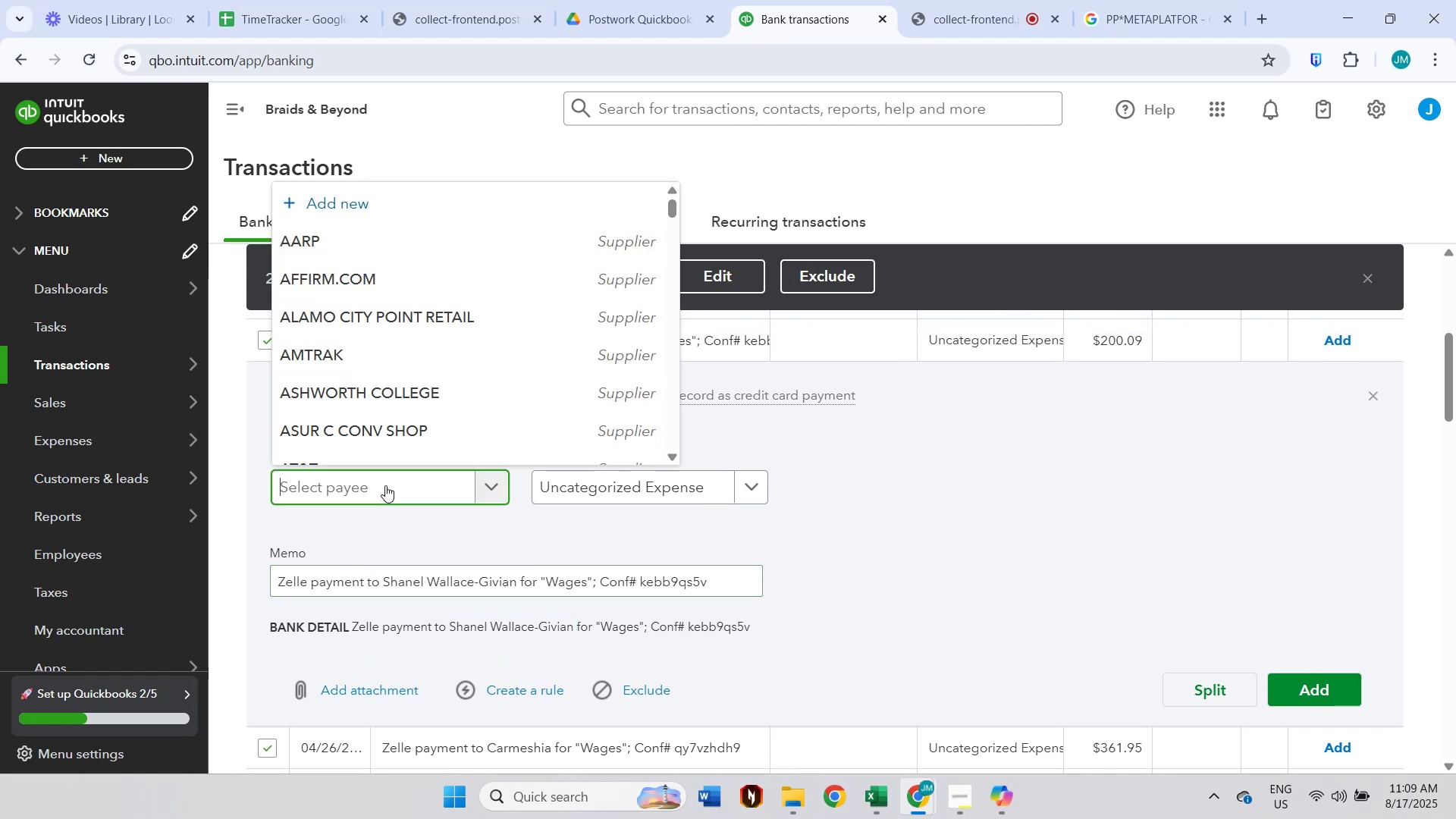 
key(Control+ControlLeft)
 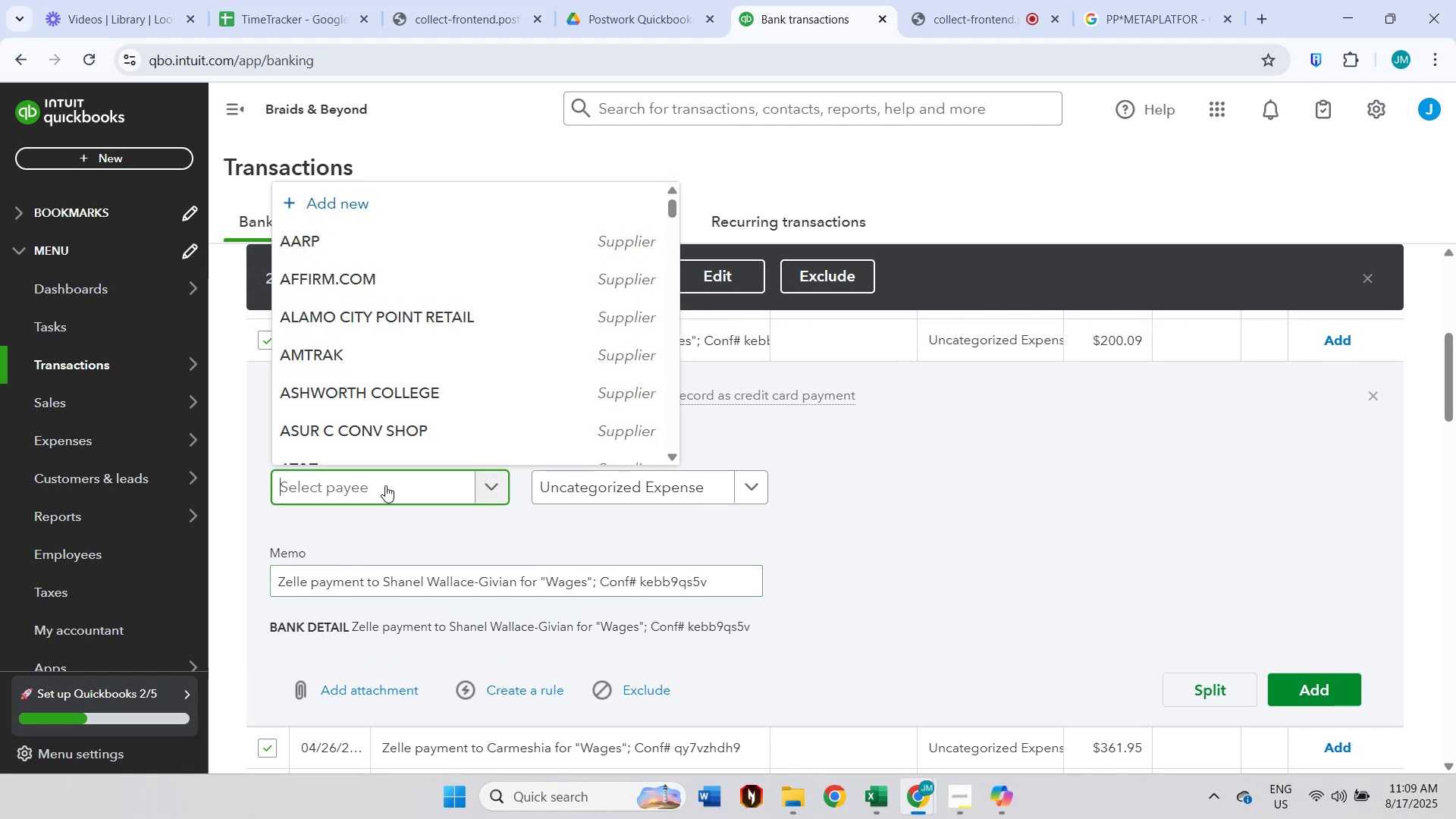 
key(Control+V)
 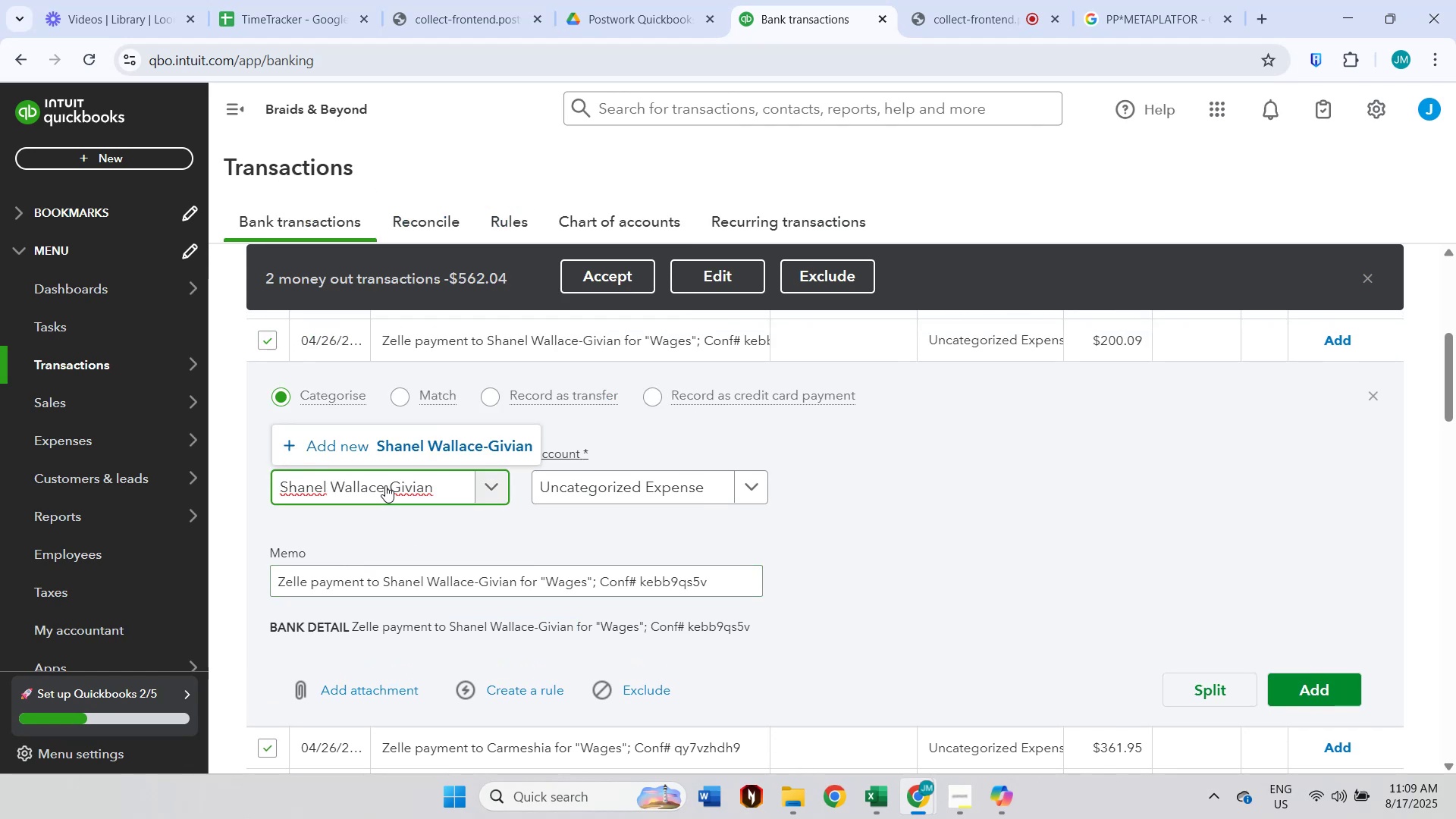 
key(Backspace)
 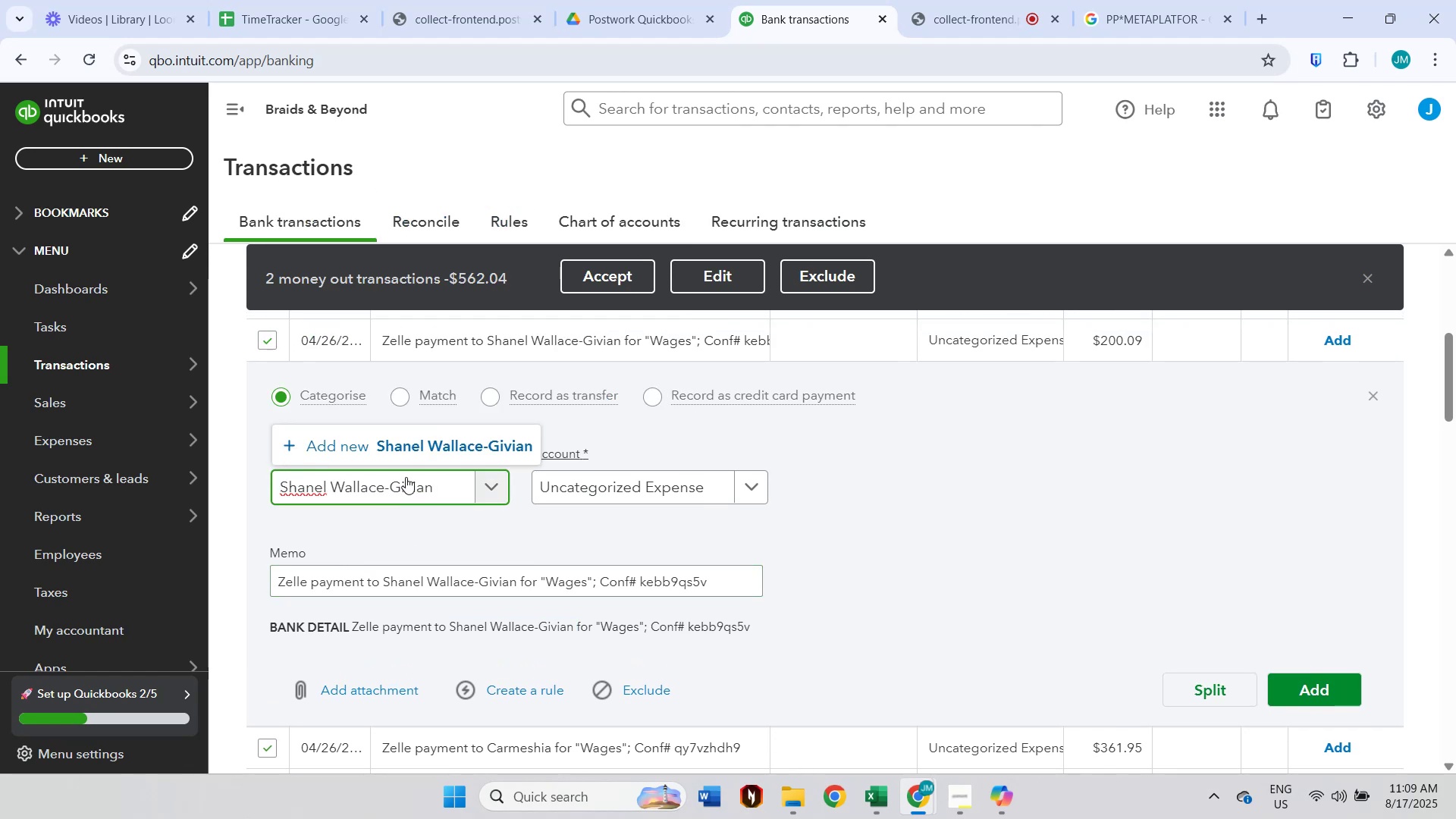 
left_click([443, 447])
 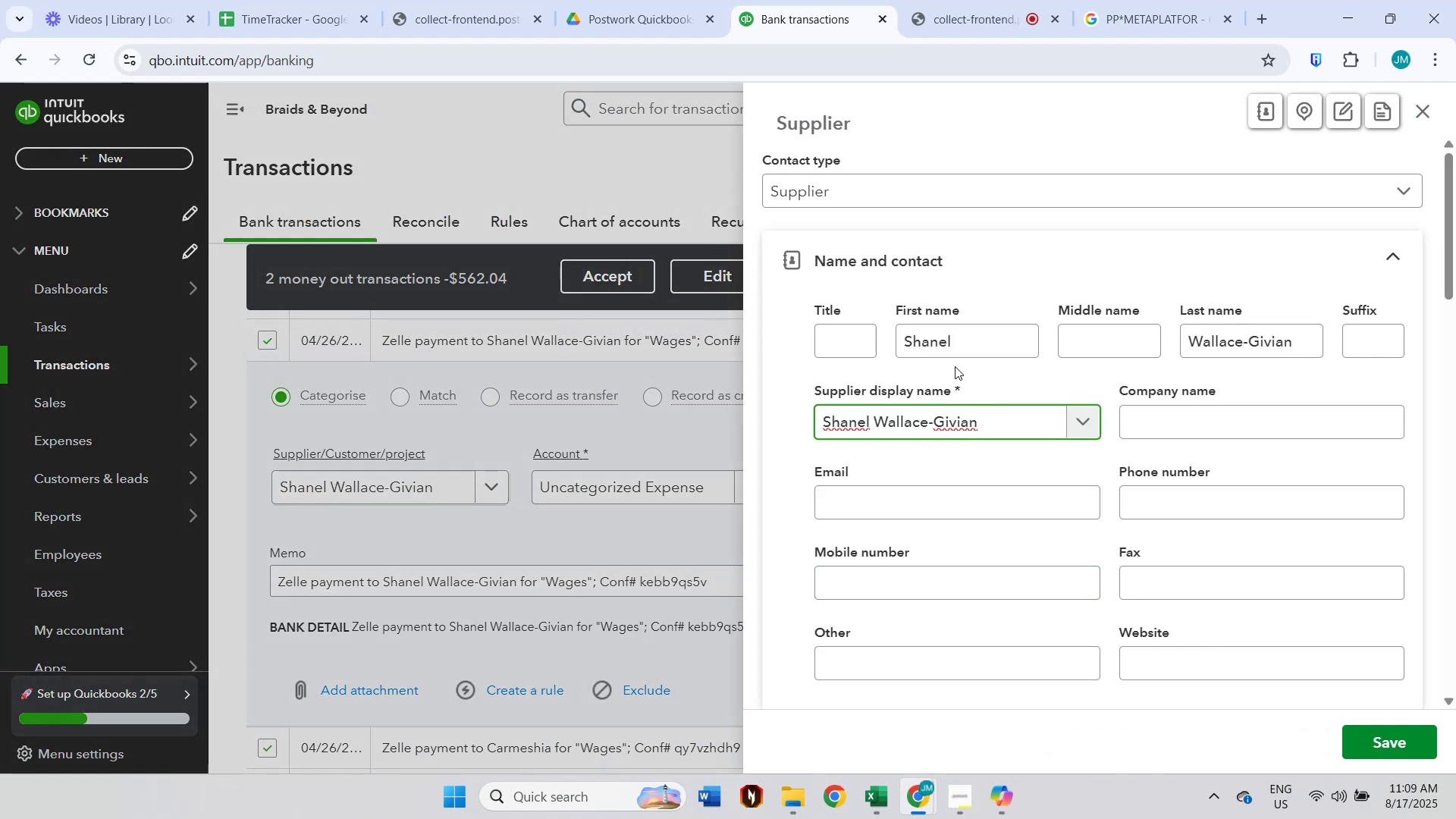 
left_click([1370, 737])
 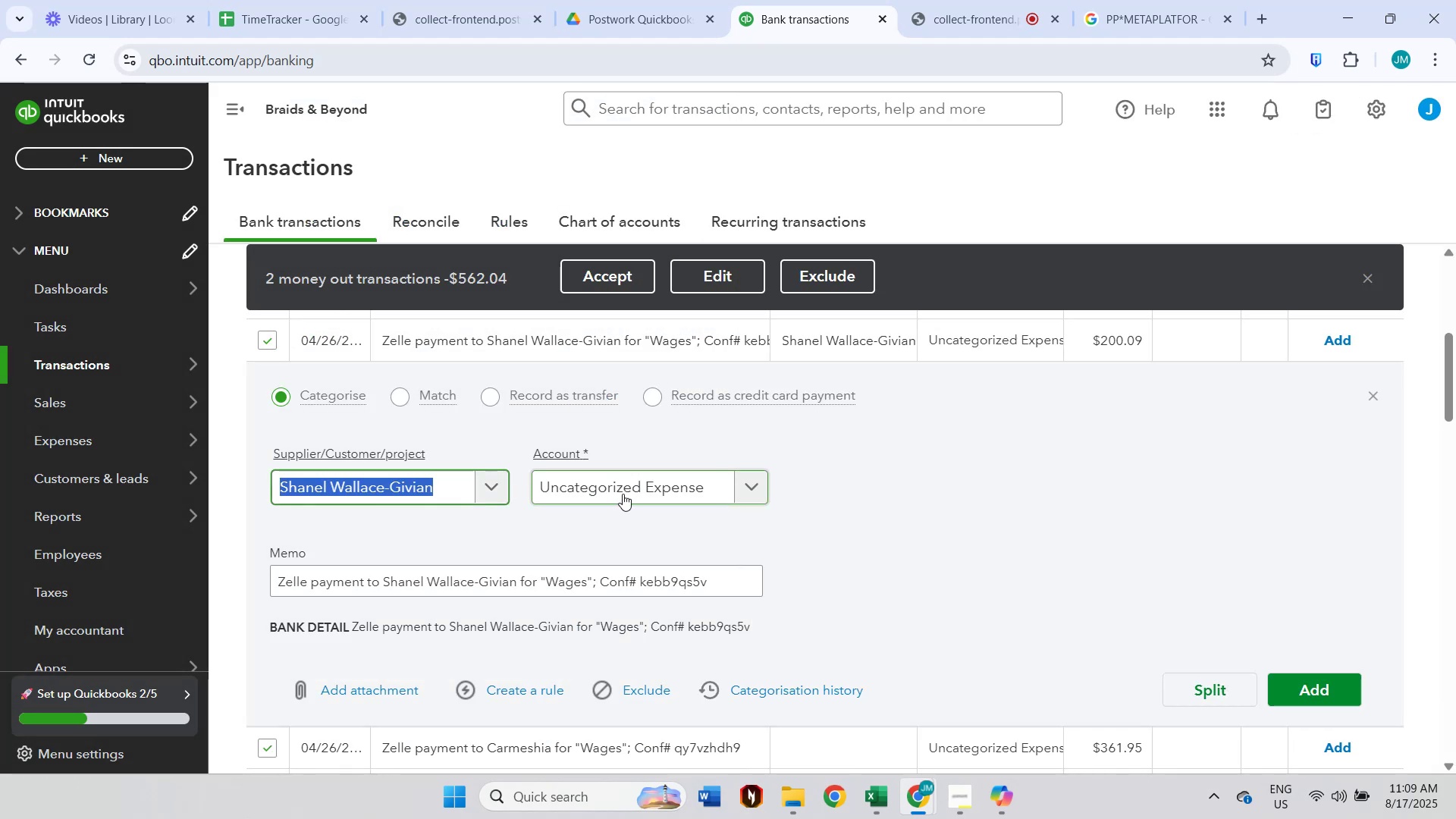 
left_click([623, 494])
 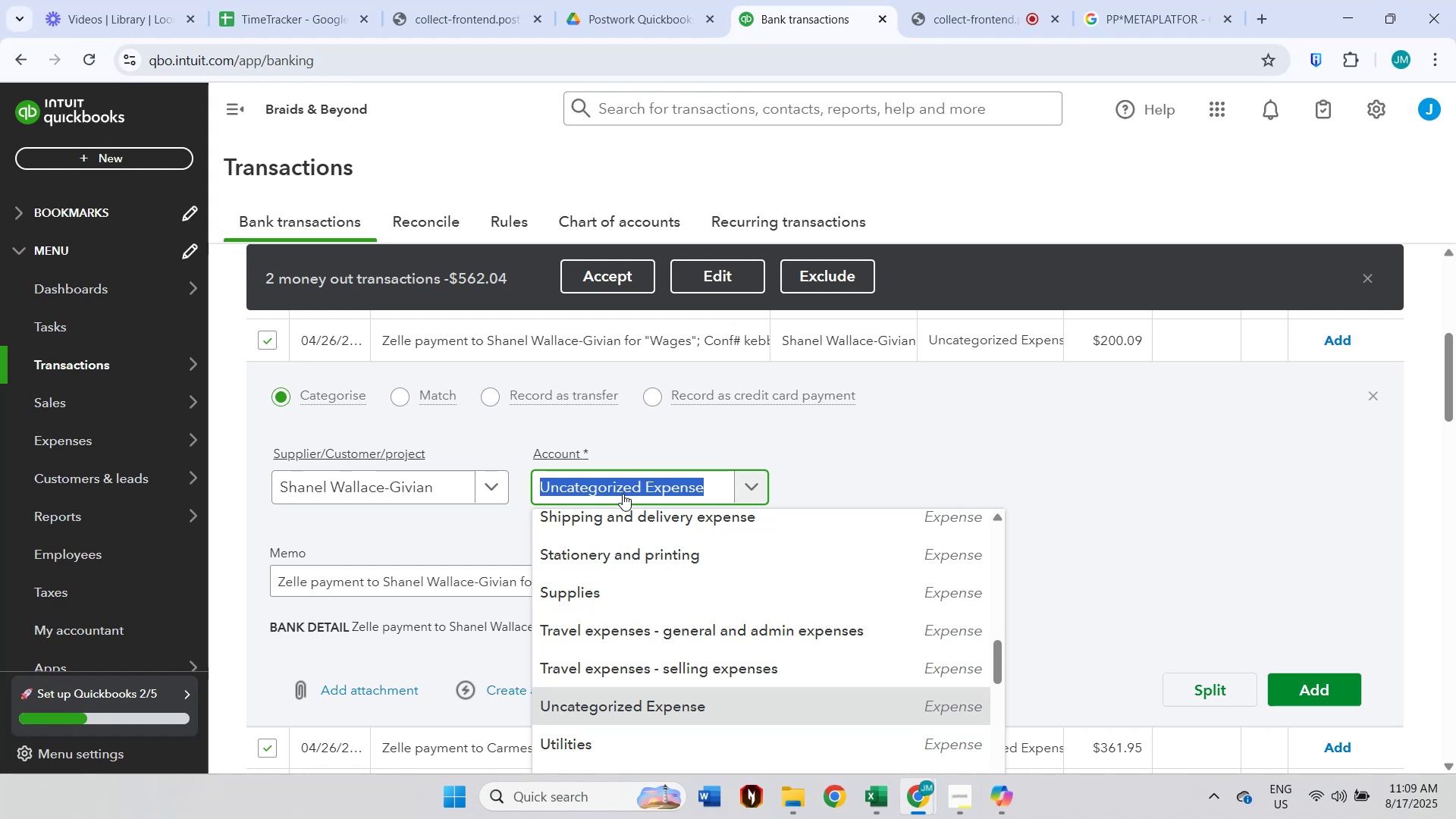 
type(pre)
key(Backspace)
type(o)
 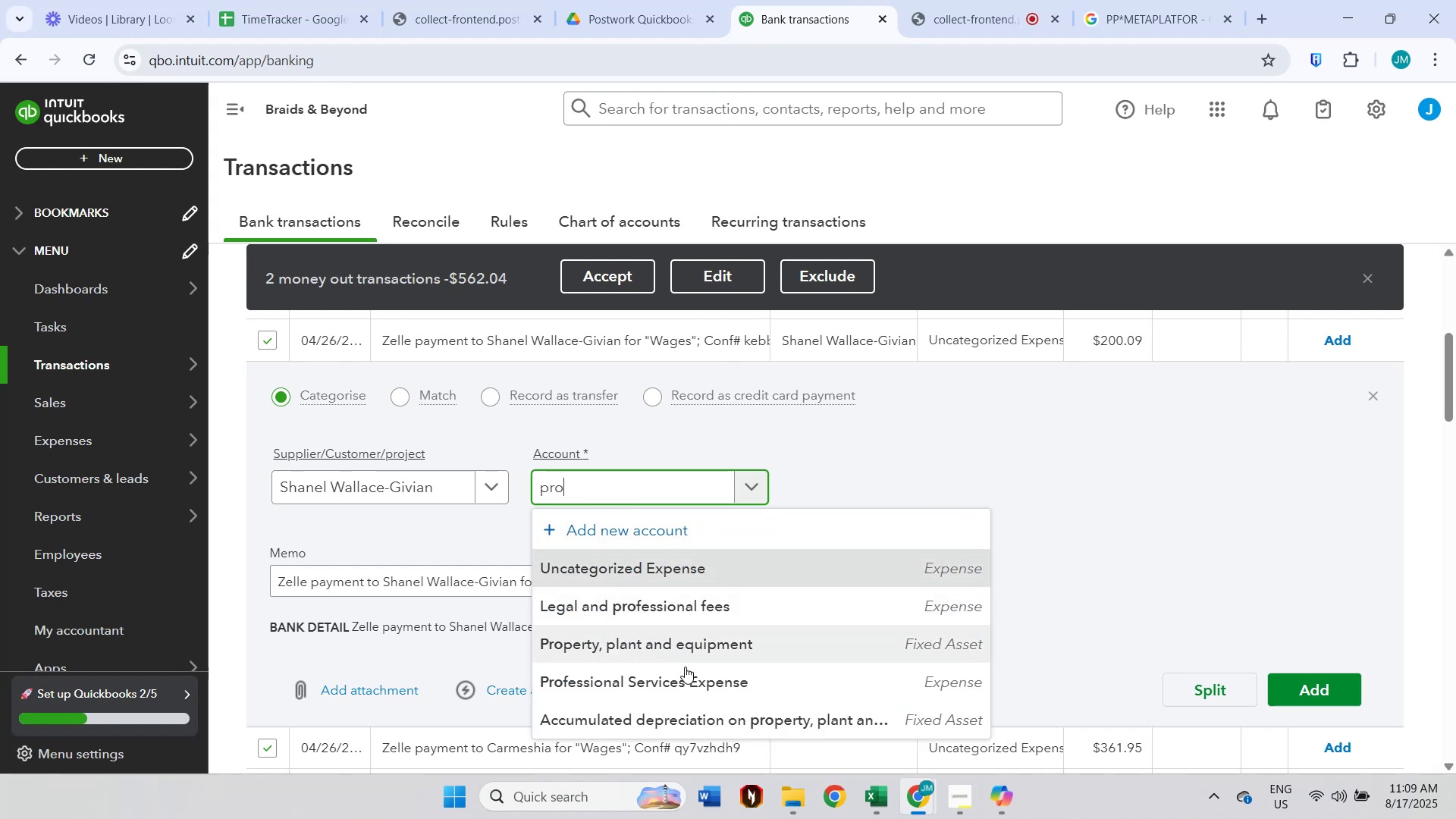 
left_click([686, 673])
 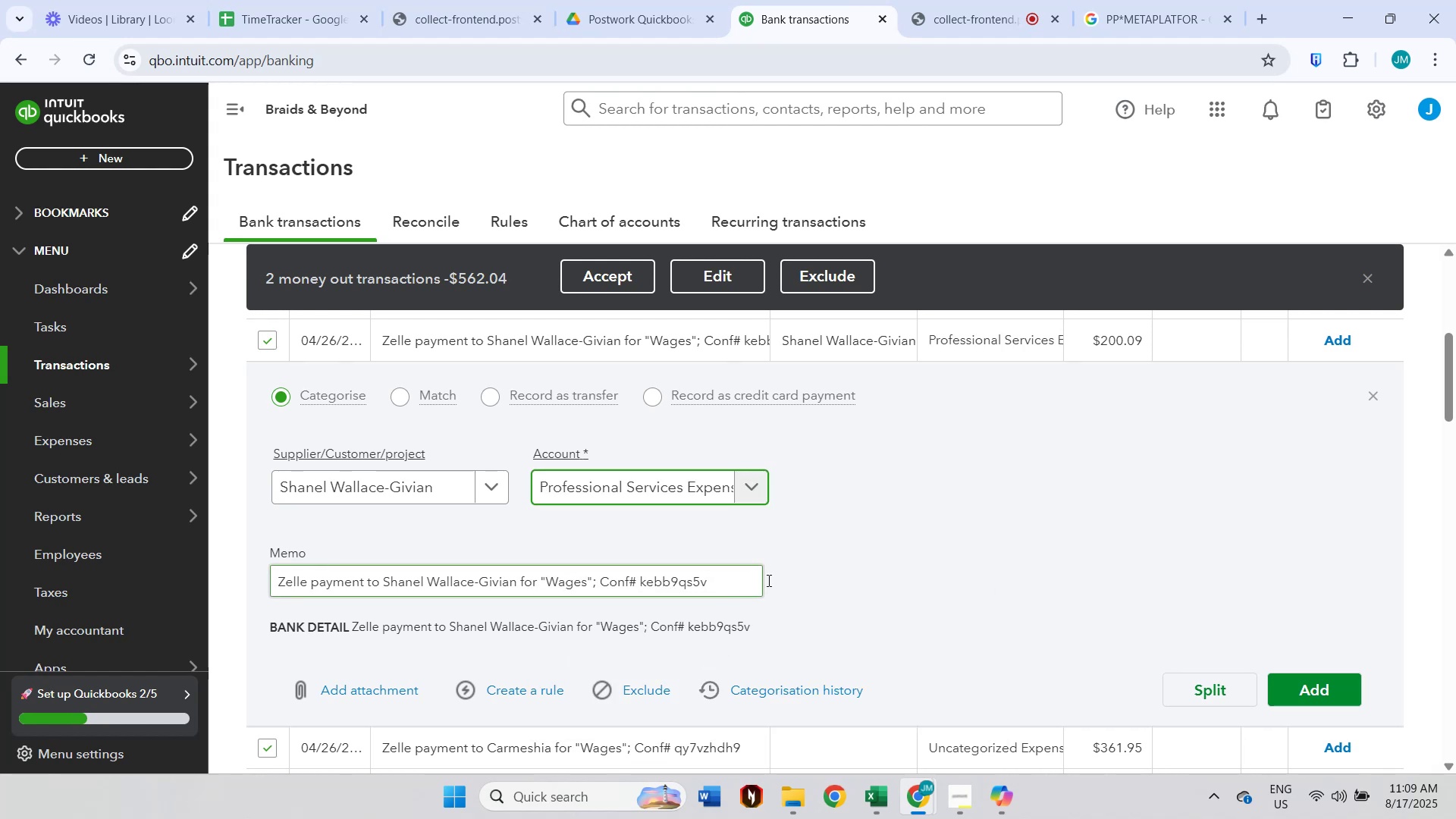 
left_click([1290, 692])
 